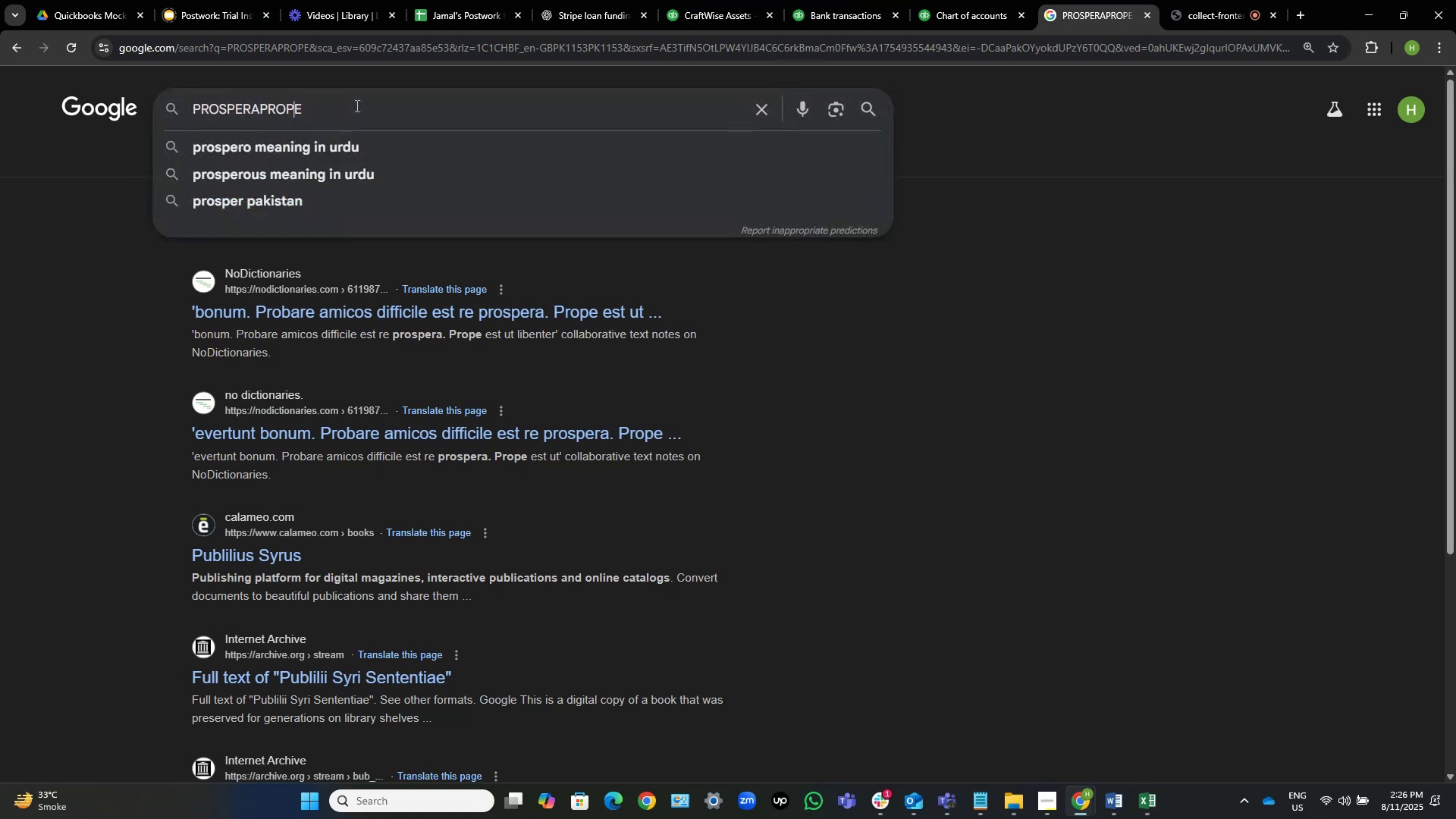 
key(ArrowLeft)
 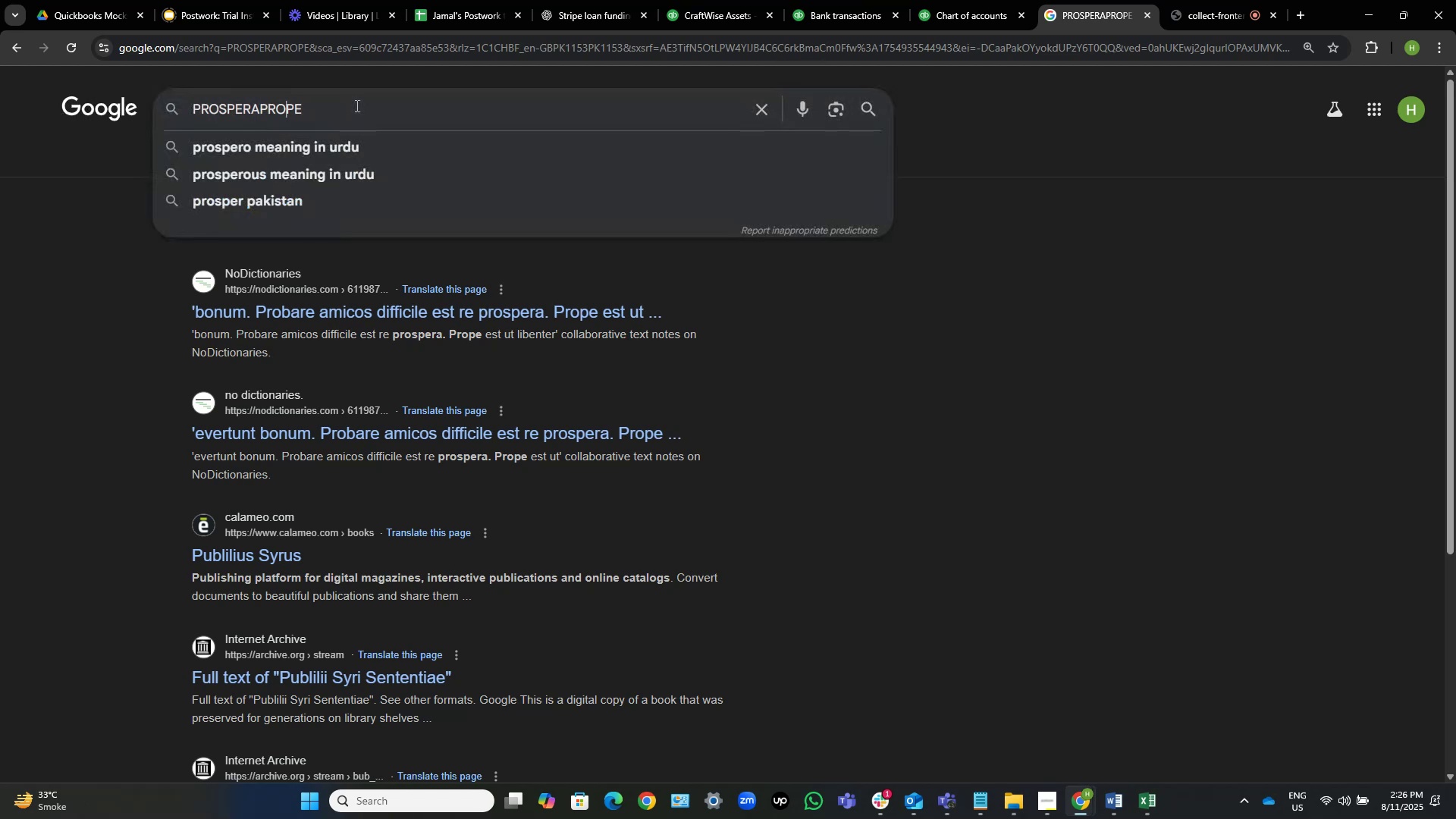 
key(ArrowLeft)
 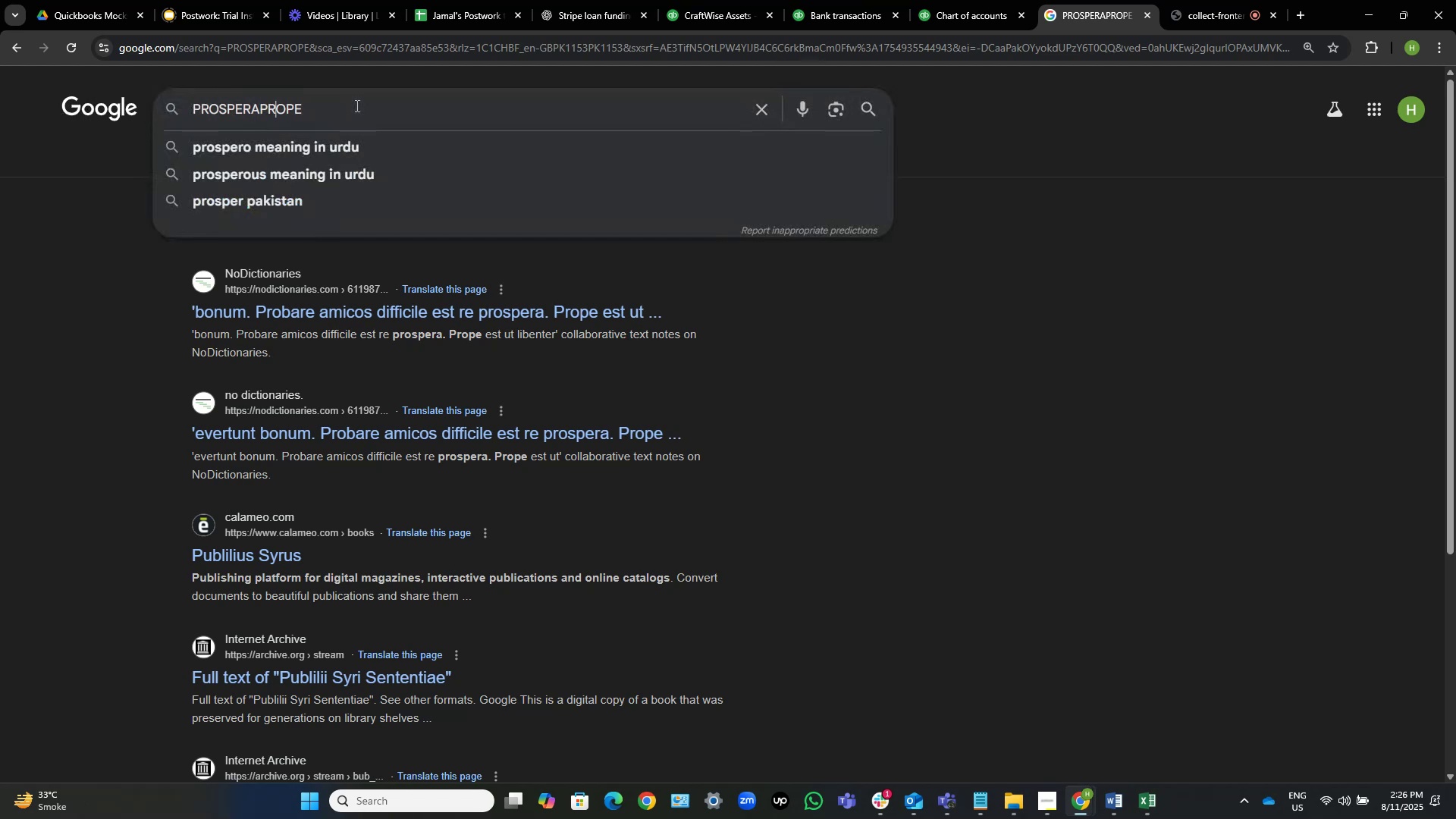 
key(ArrowLeft)
 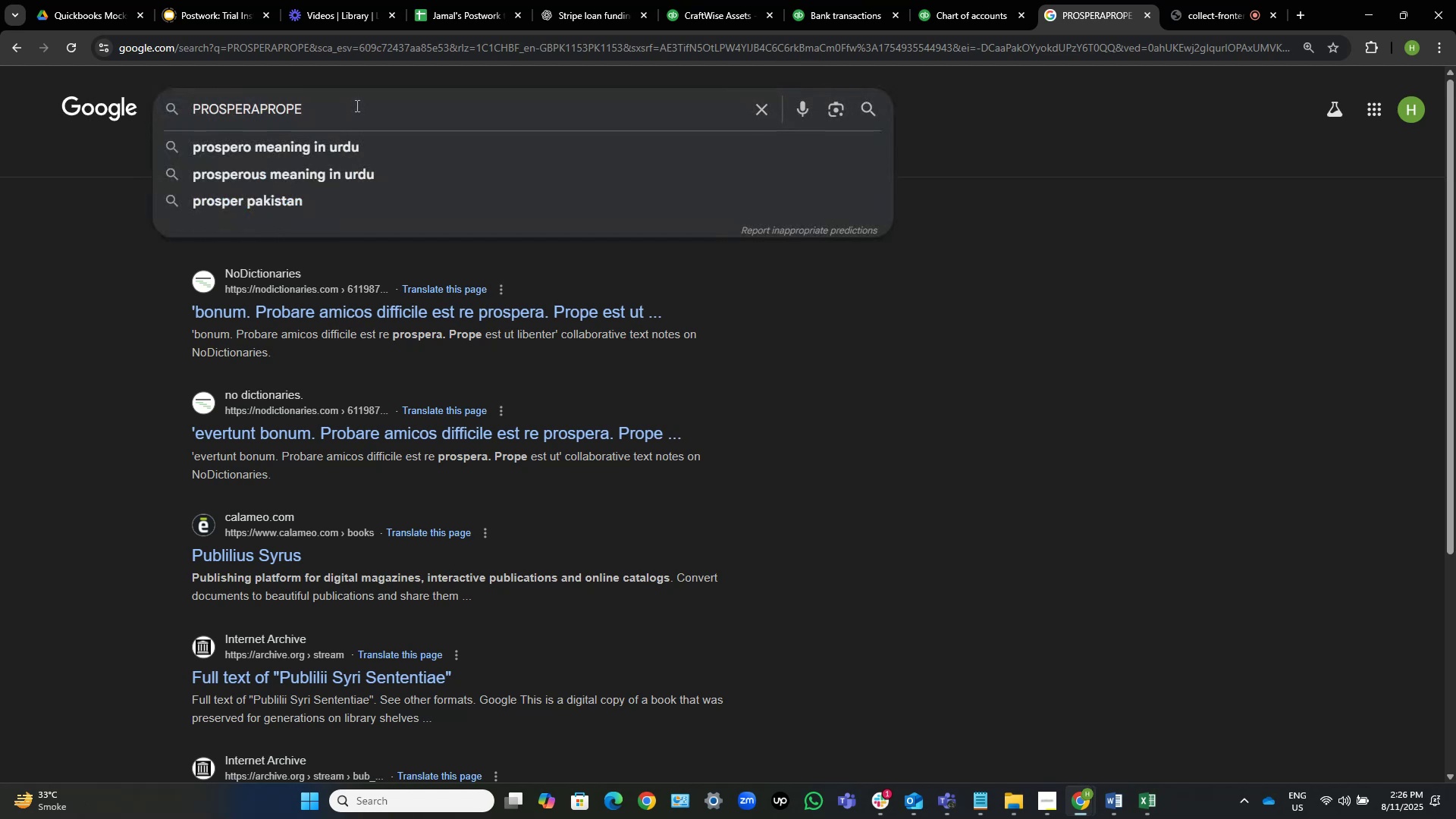 
hold_key(key=ArrowLeft, duration=0.31)
 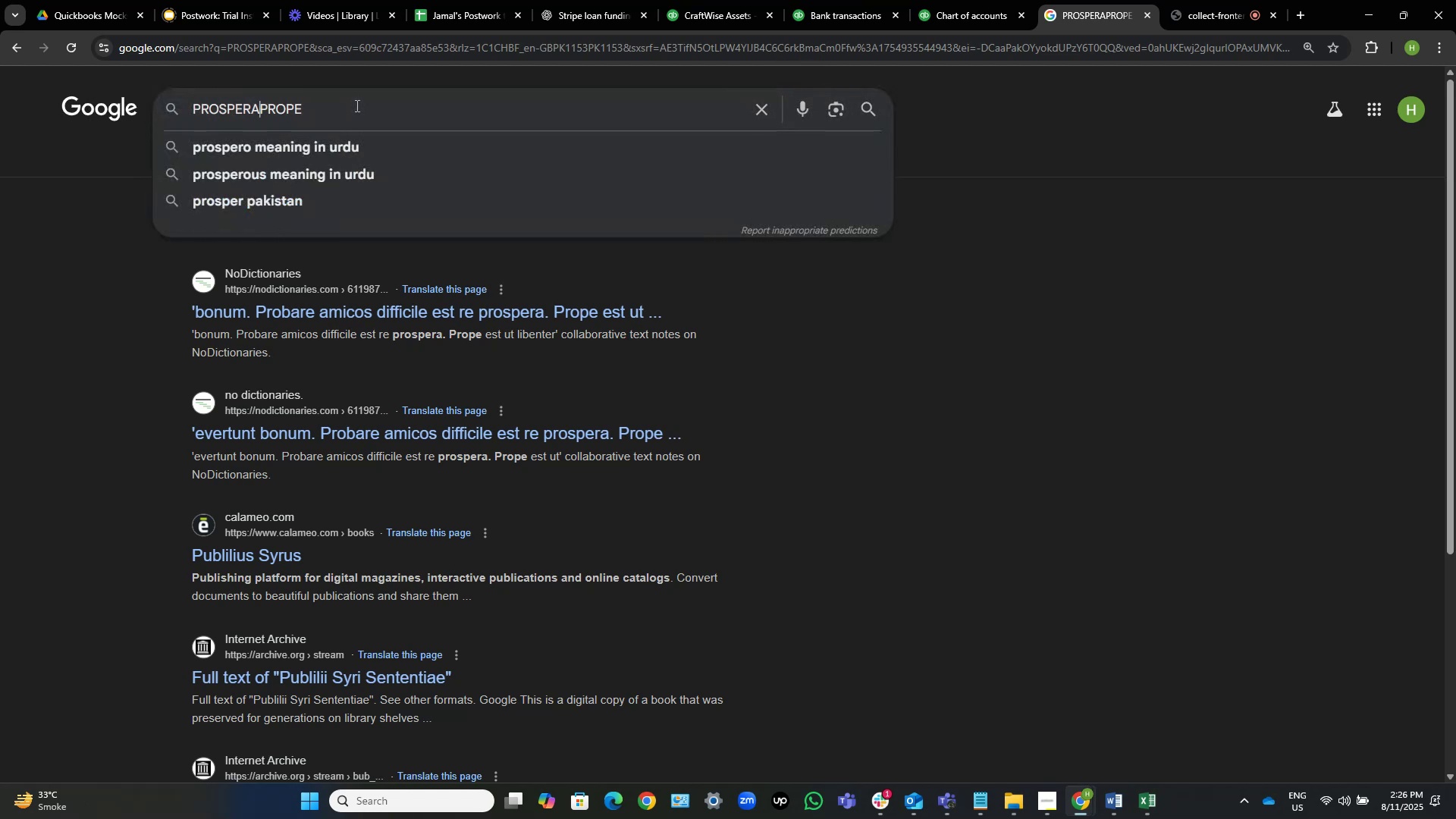 
key(ArrowLeft)
 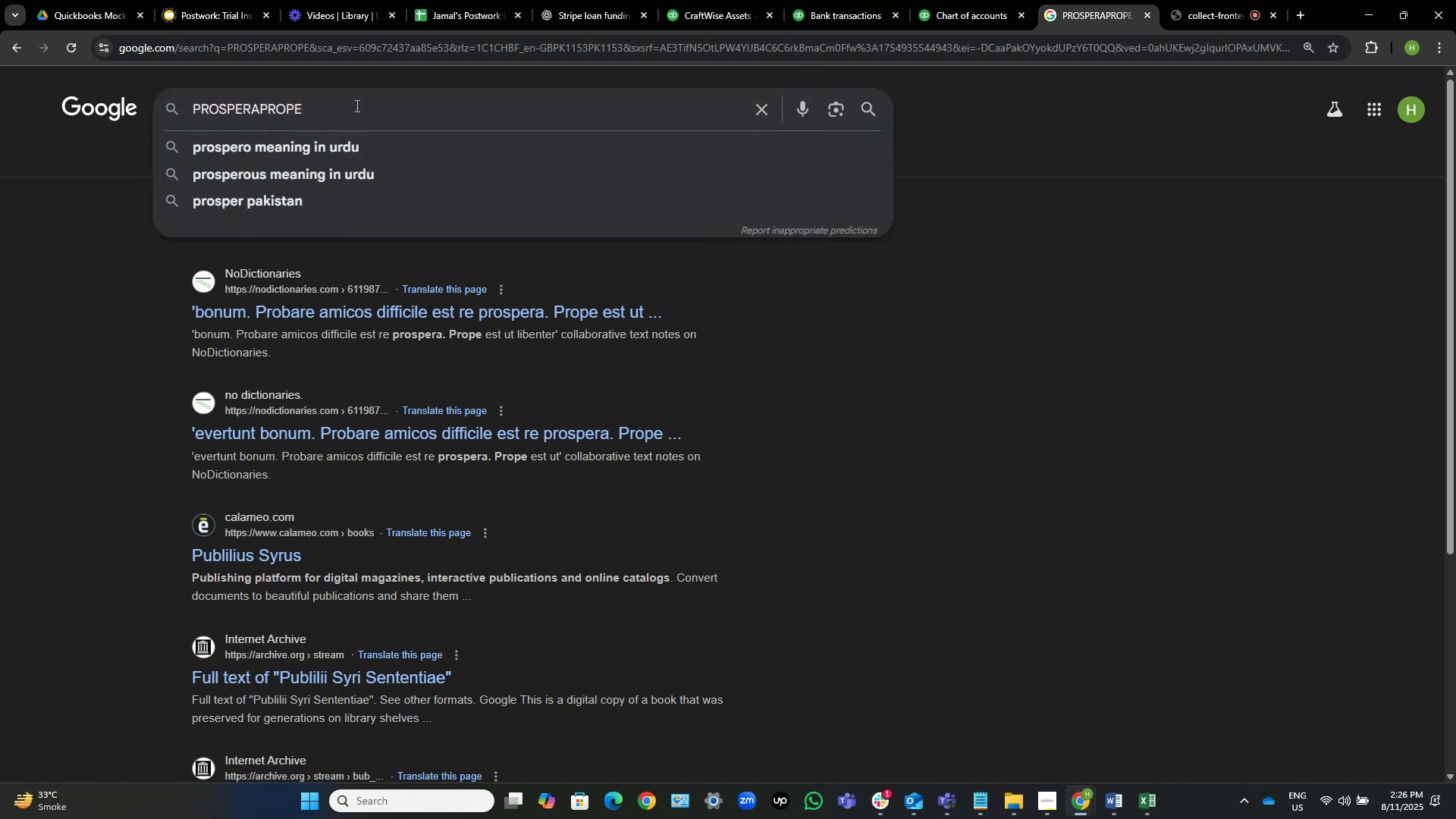 
wait(5.1)
 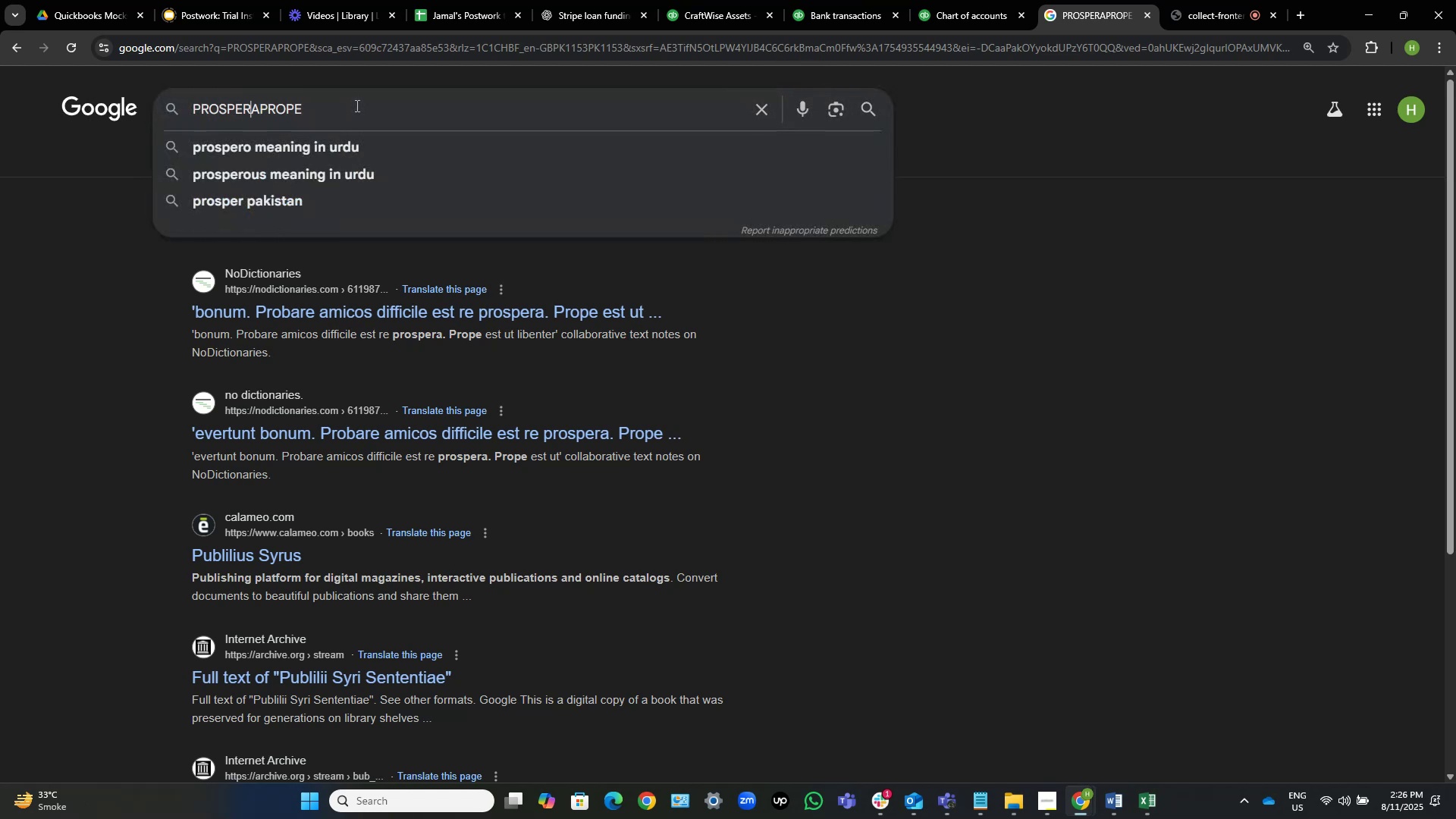 
key(Space)
 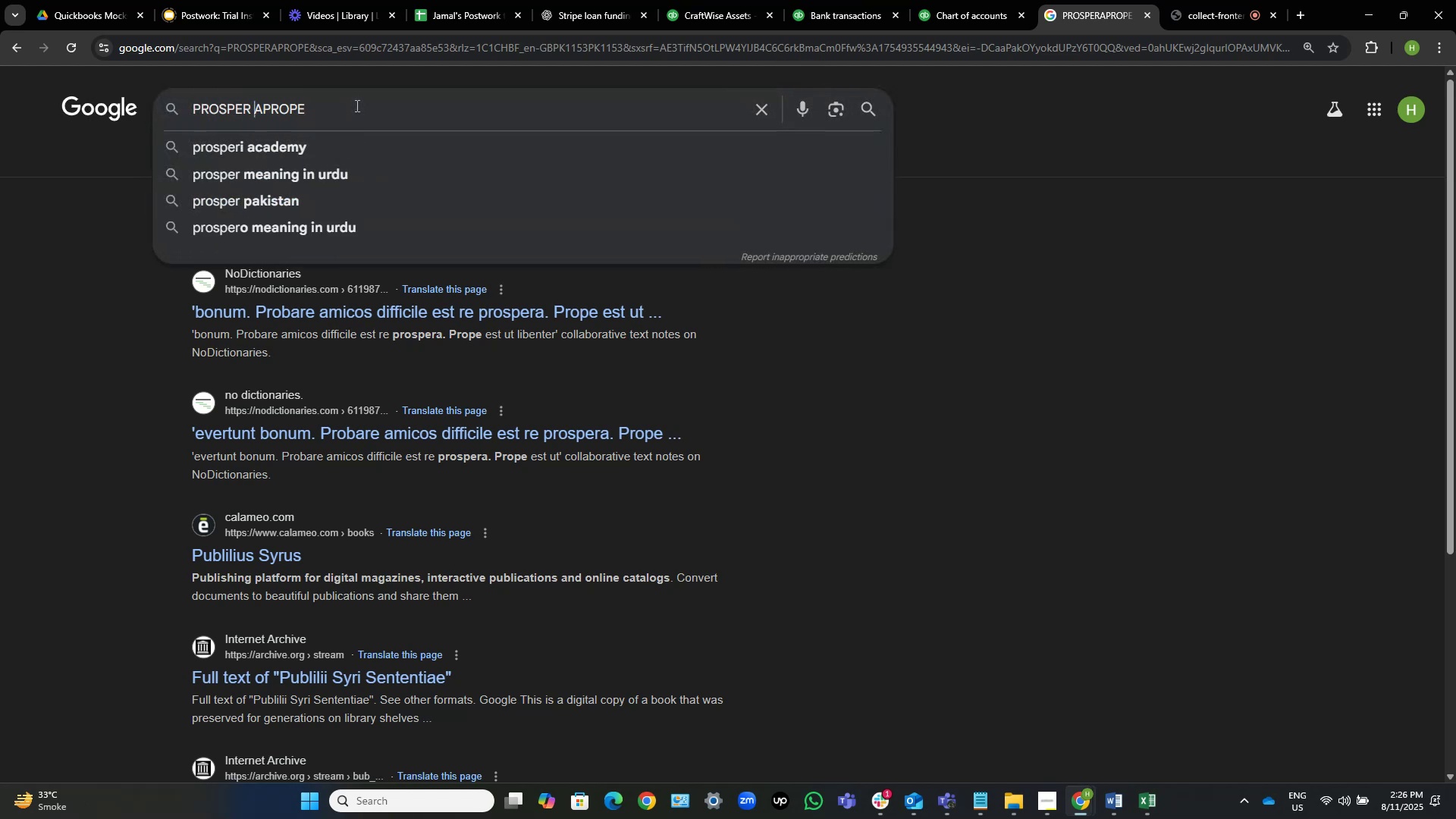 
key(ArrowRight)
 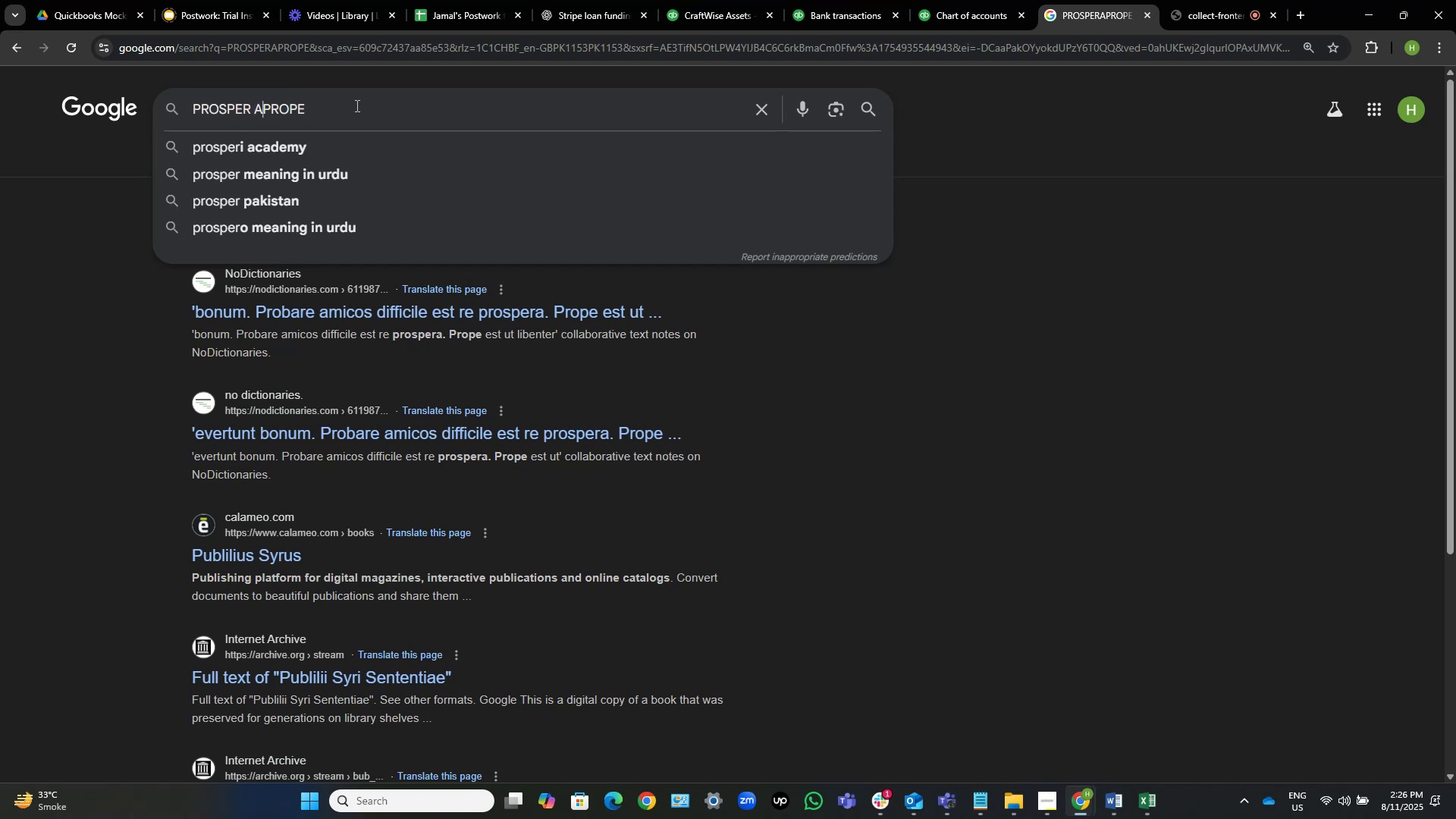 
key(ArrowRight)
 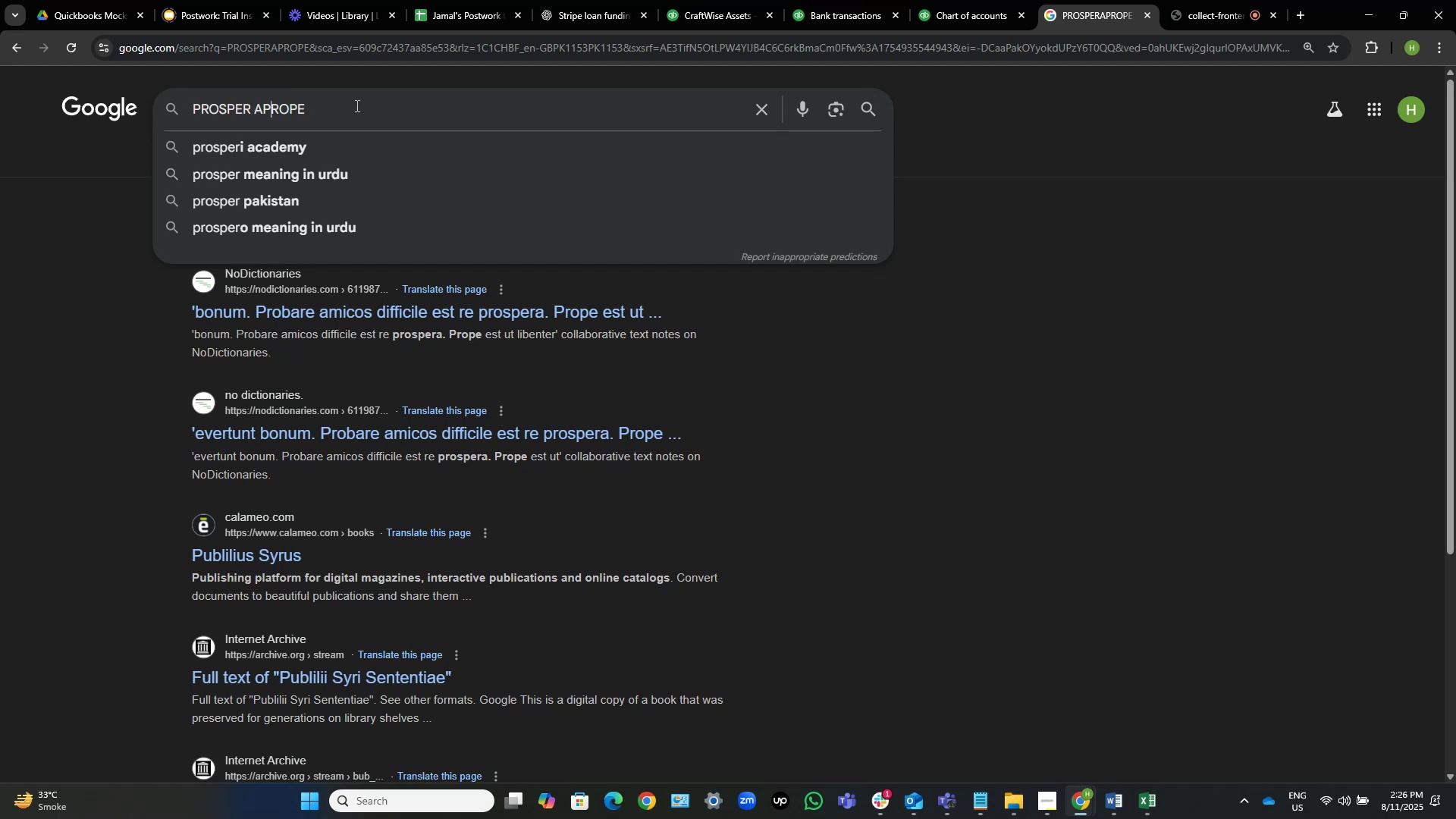 
key(Space)
 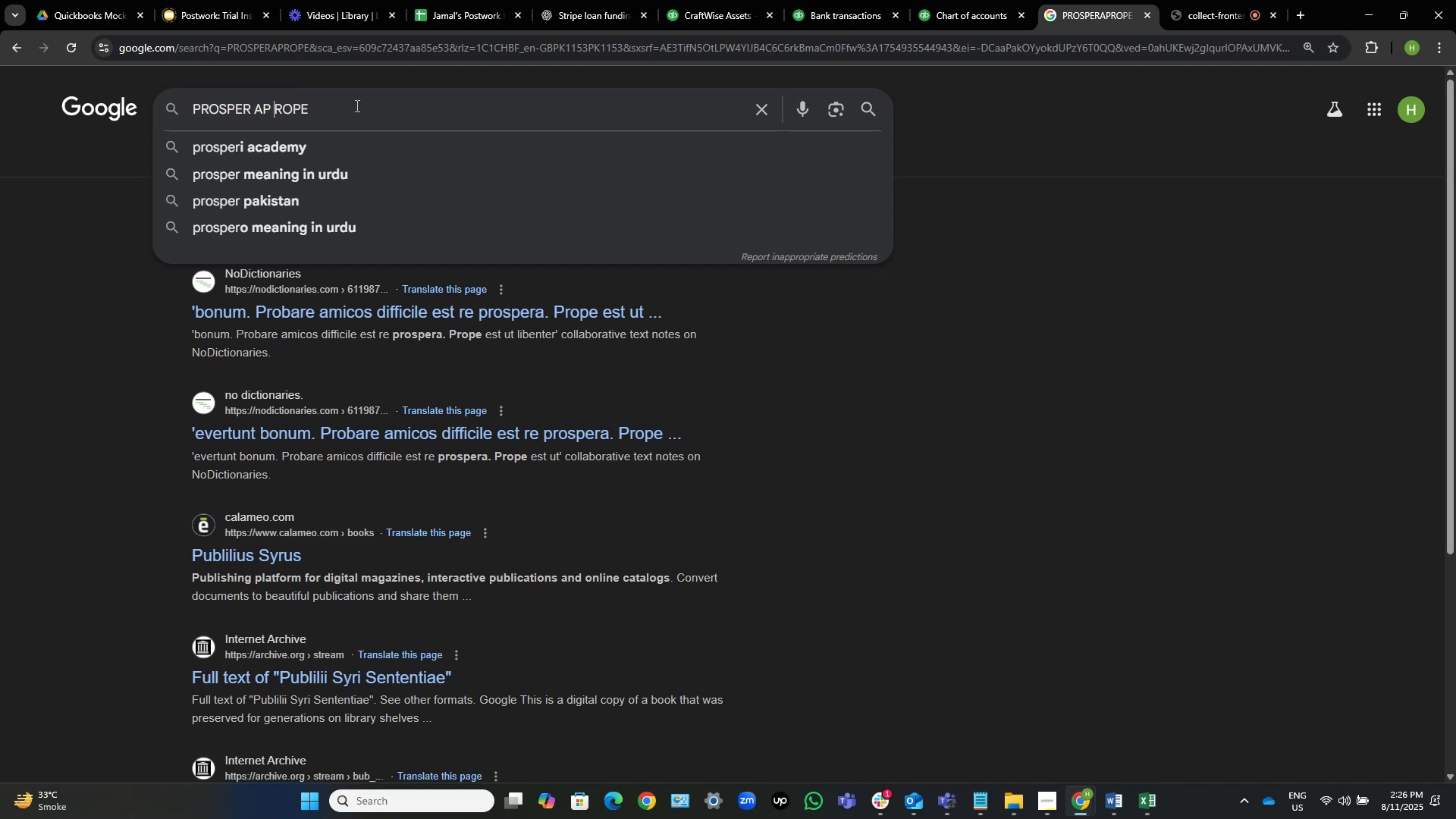 
key(NumpadEnter)
 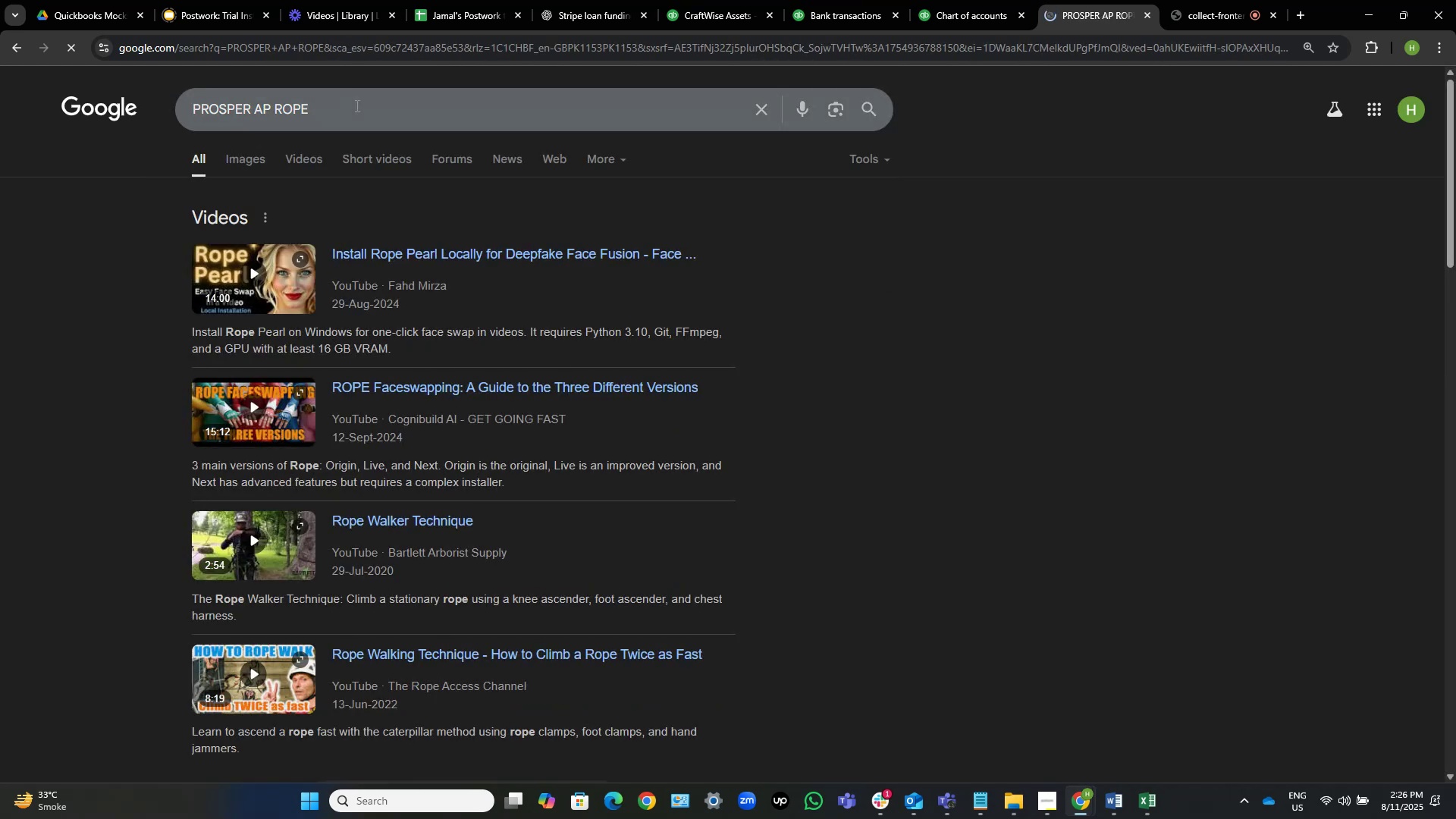 
left_click([356, 105])
 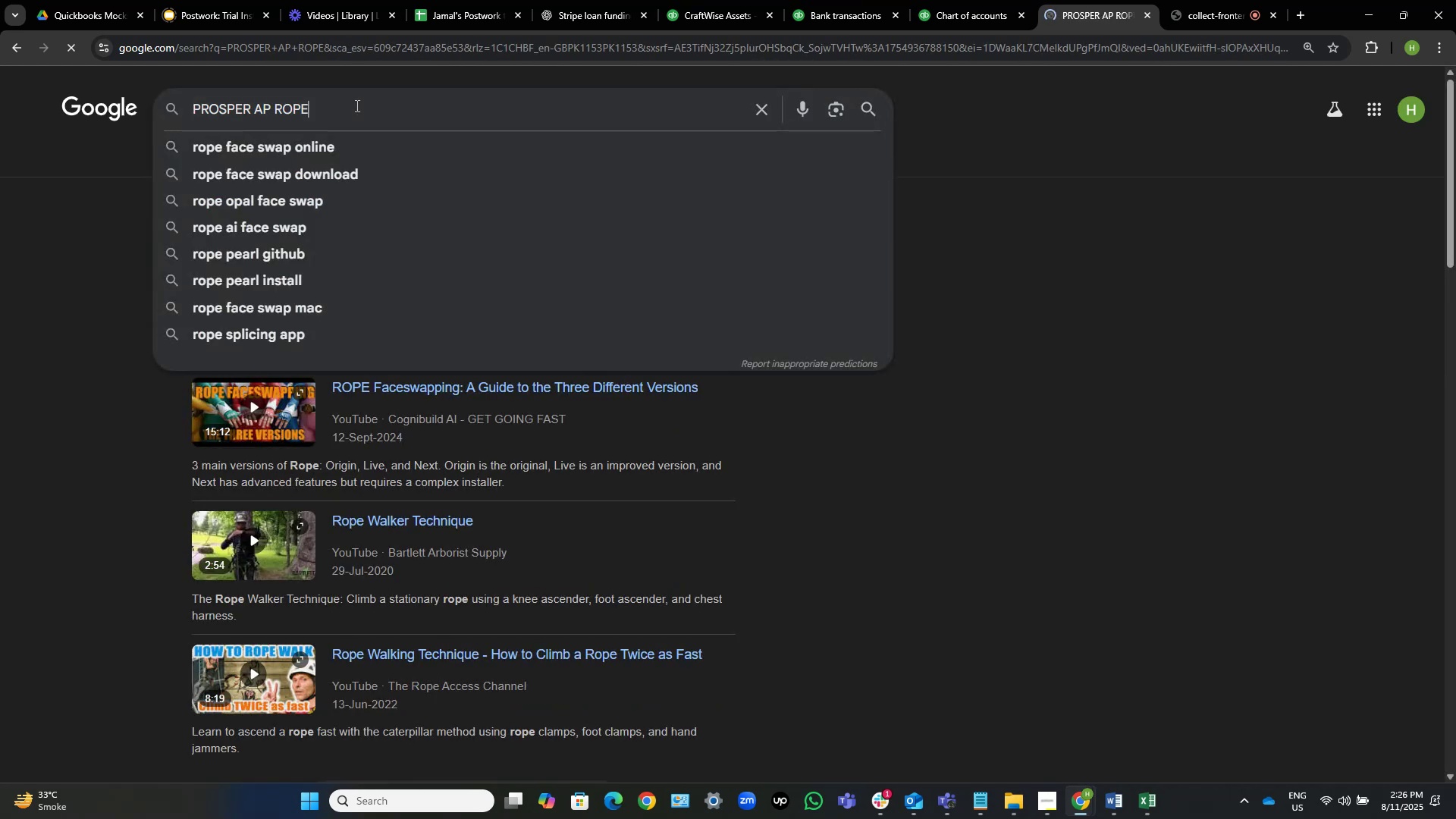 
key(Control+ArrowDown)
 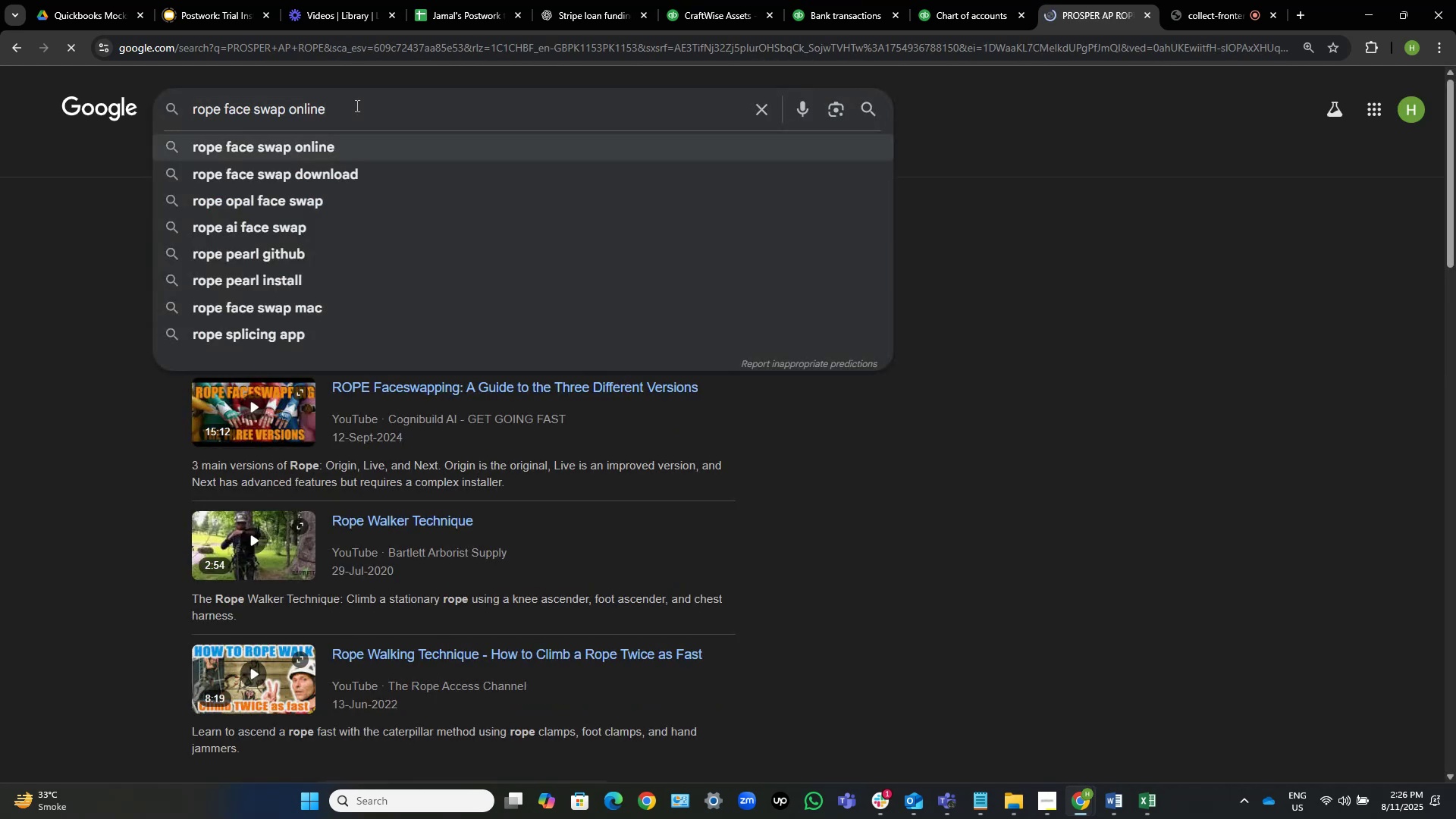 
hold_key(key=ArrowUp, duration=0.33)
 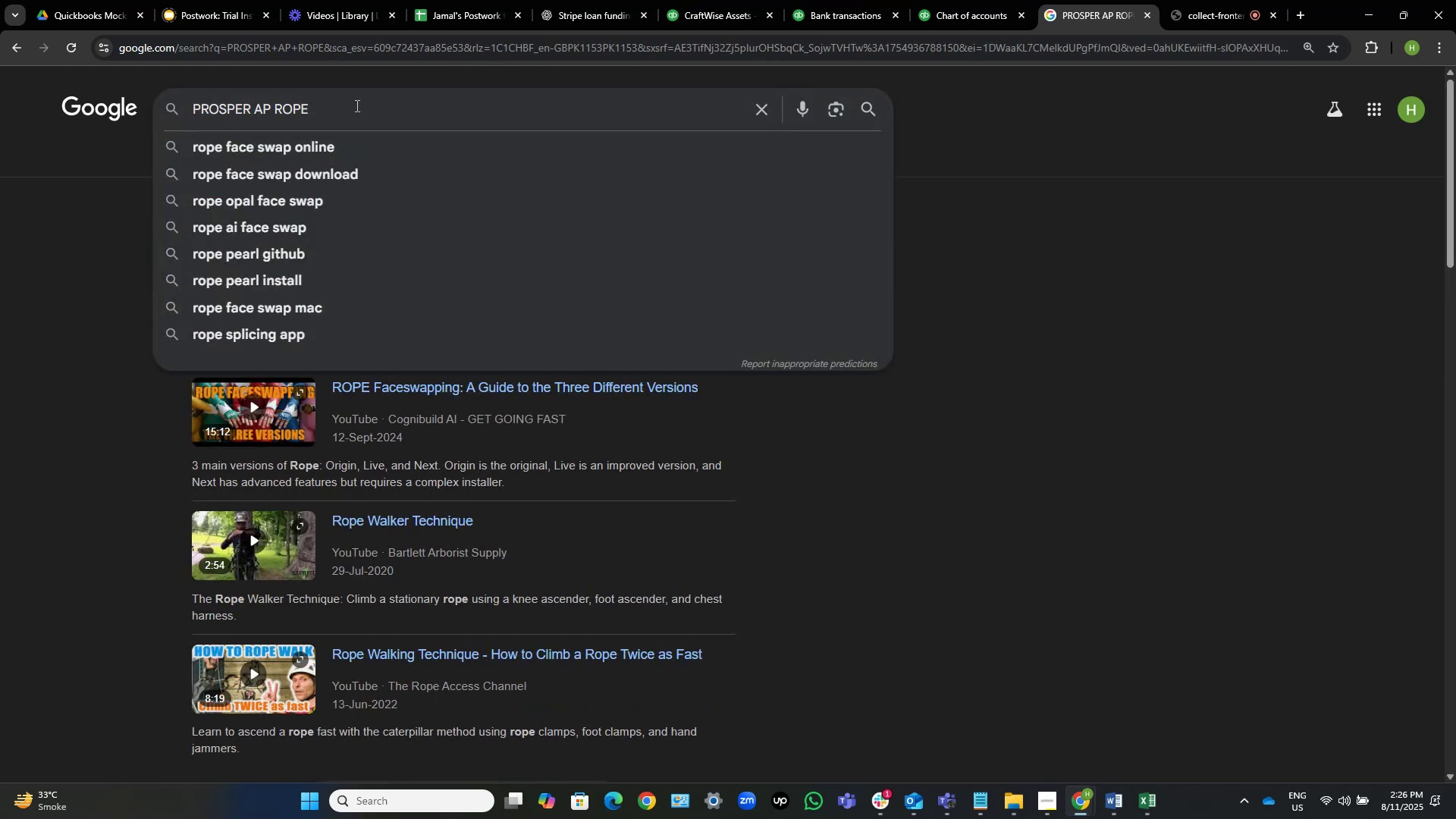 
key(Control+ArrowLeft)
 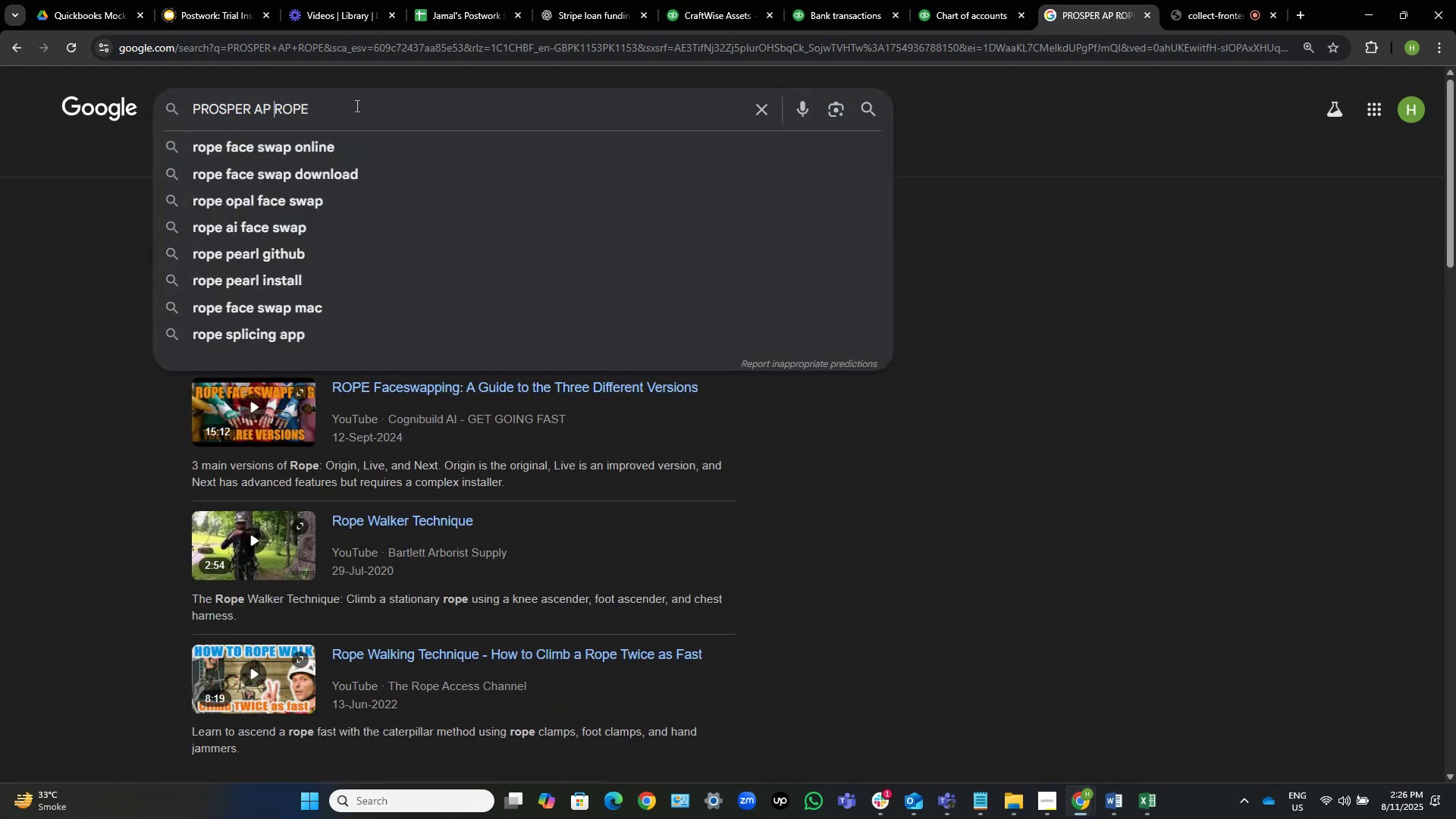 
key(Backspace)
 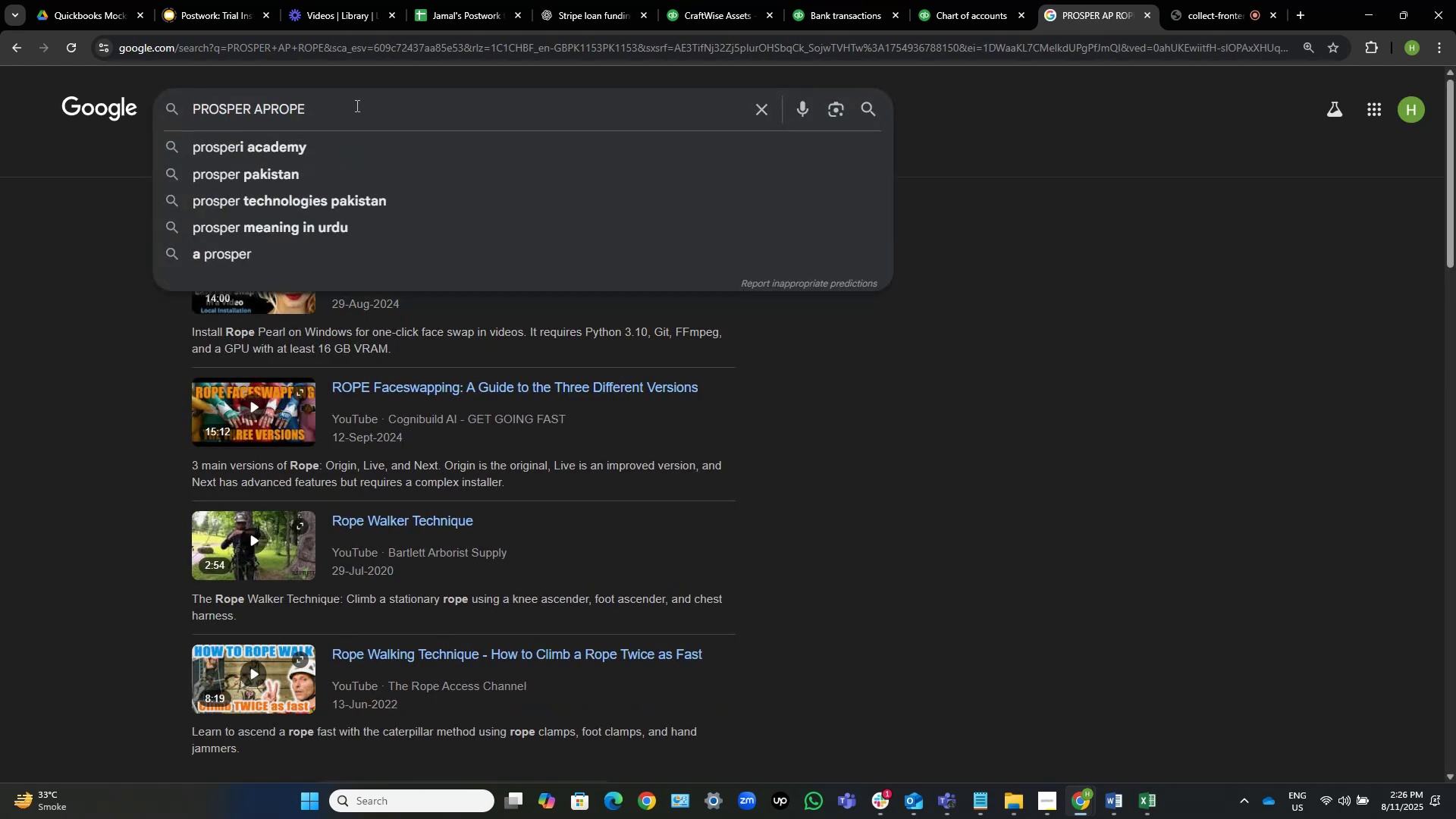 
key(NumpadEnter)
 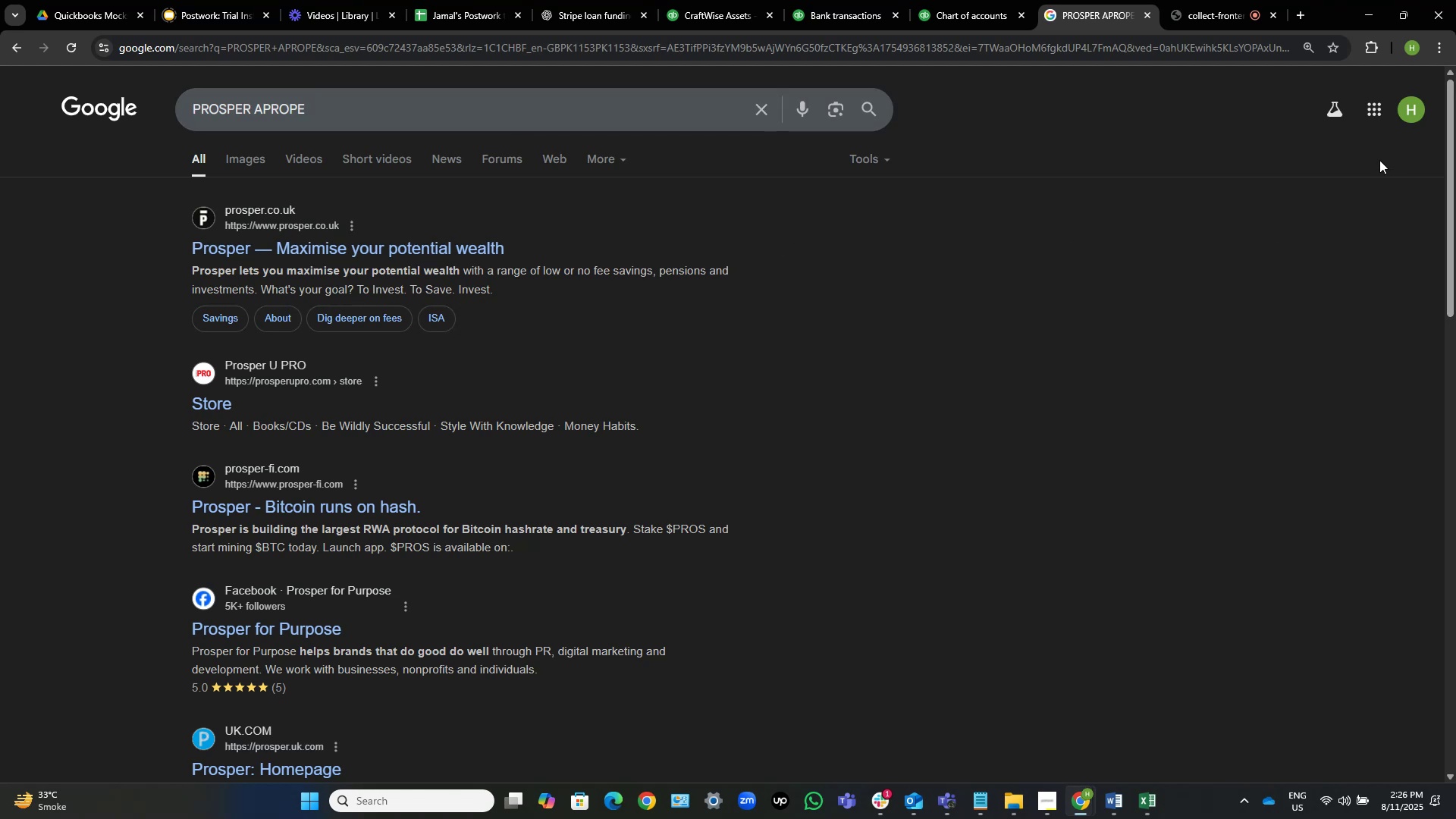 
wait(15.58)
 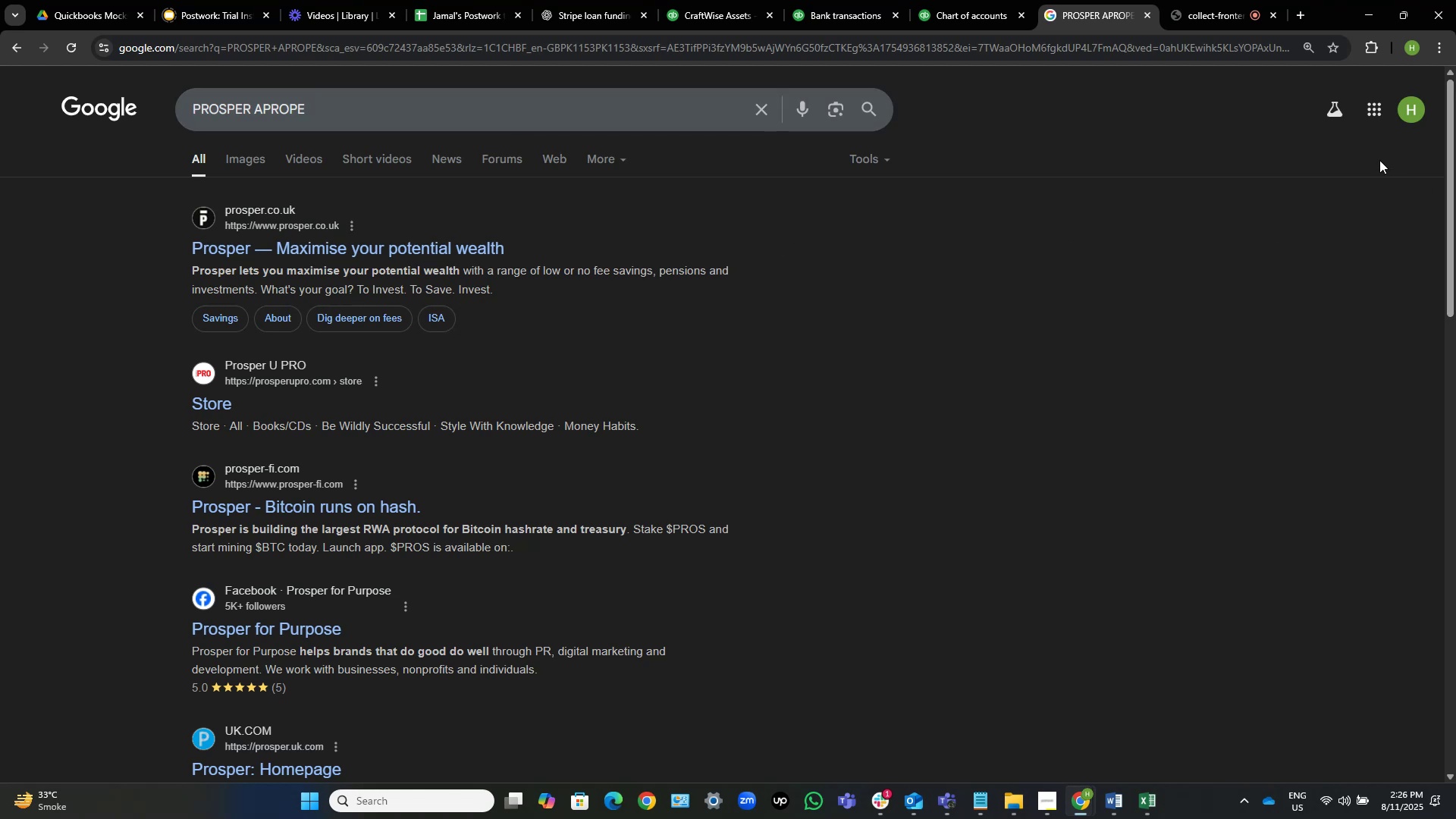 
left_click([804, 0])
 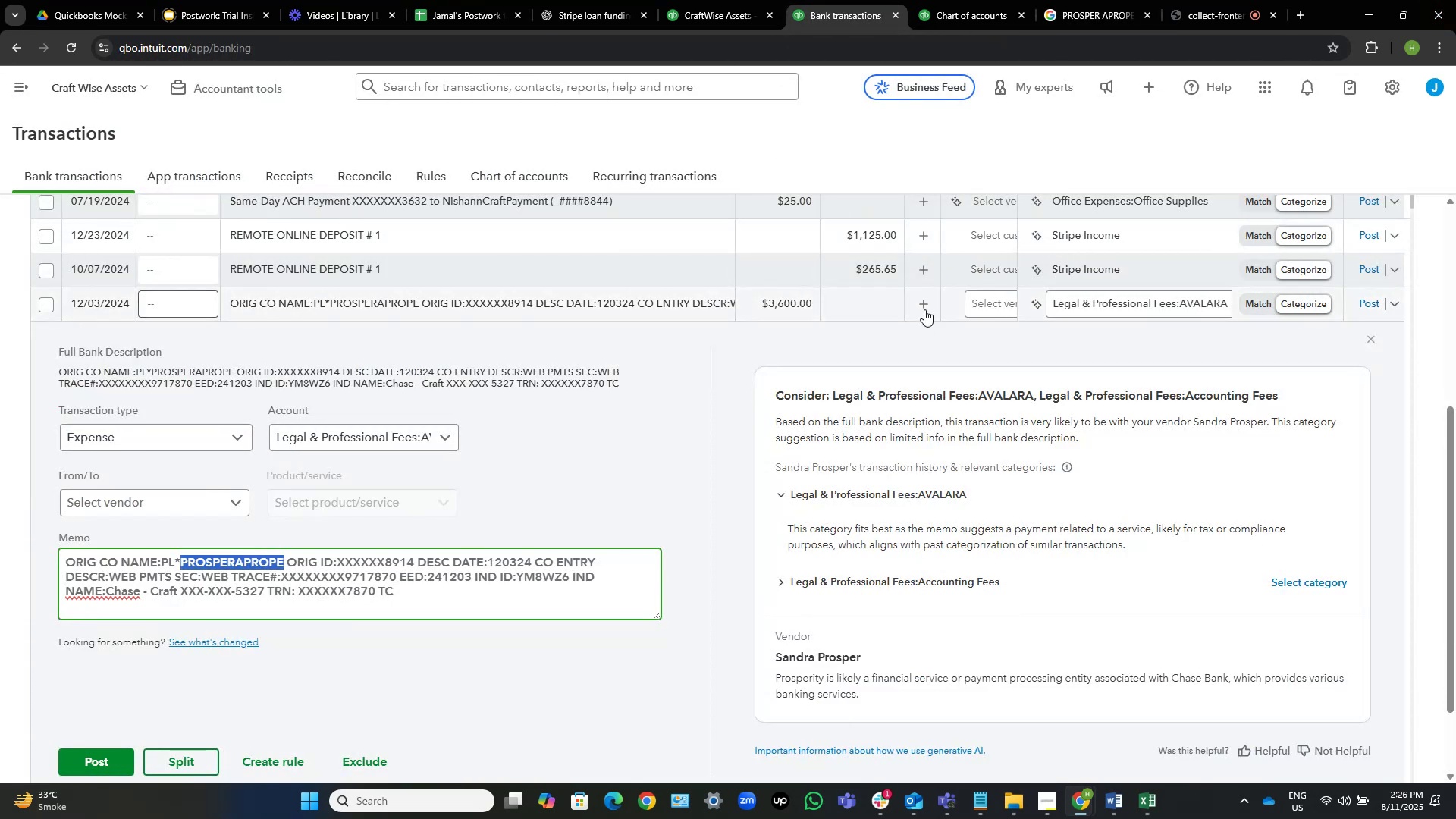 
left_click([631, 300])
 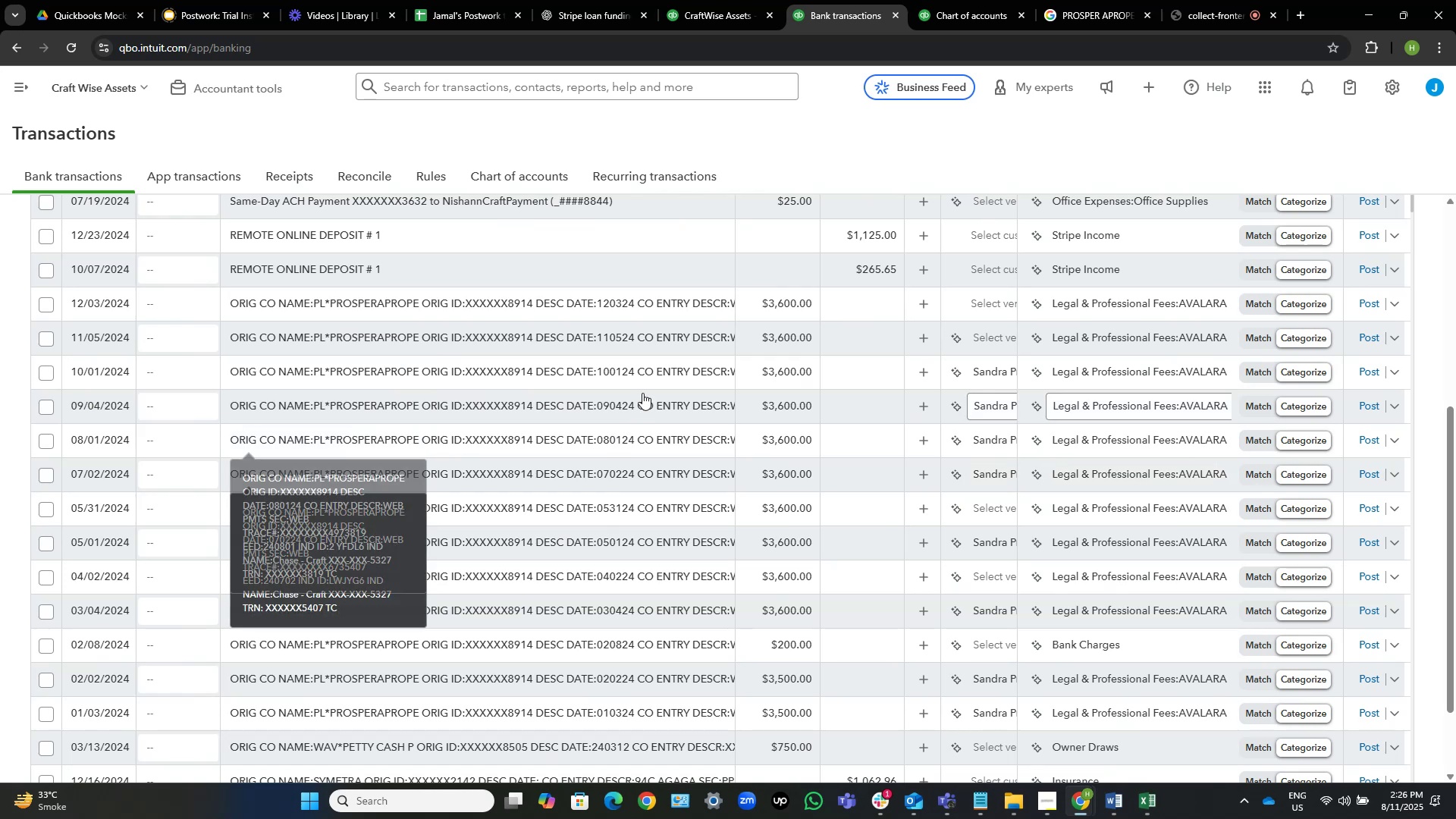 
mouse_move([971, 402])
 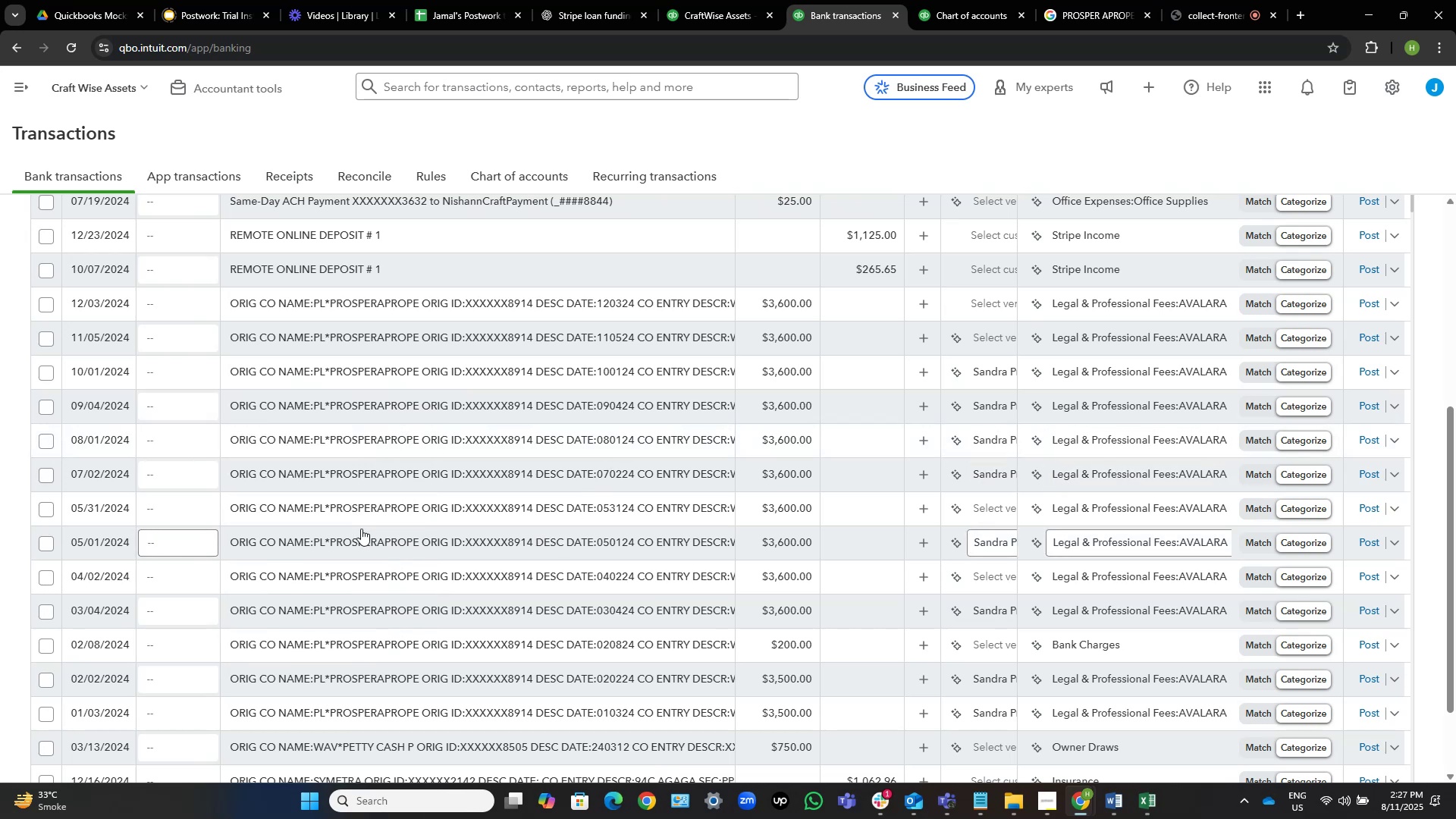 
scroll: coordinate [340, 535], scroll_direction: down, amount: 1.0
 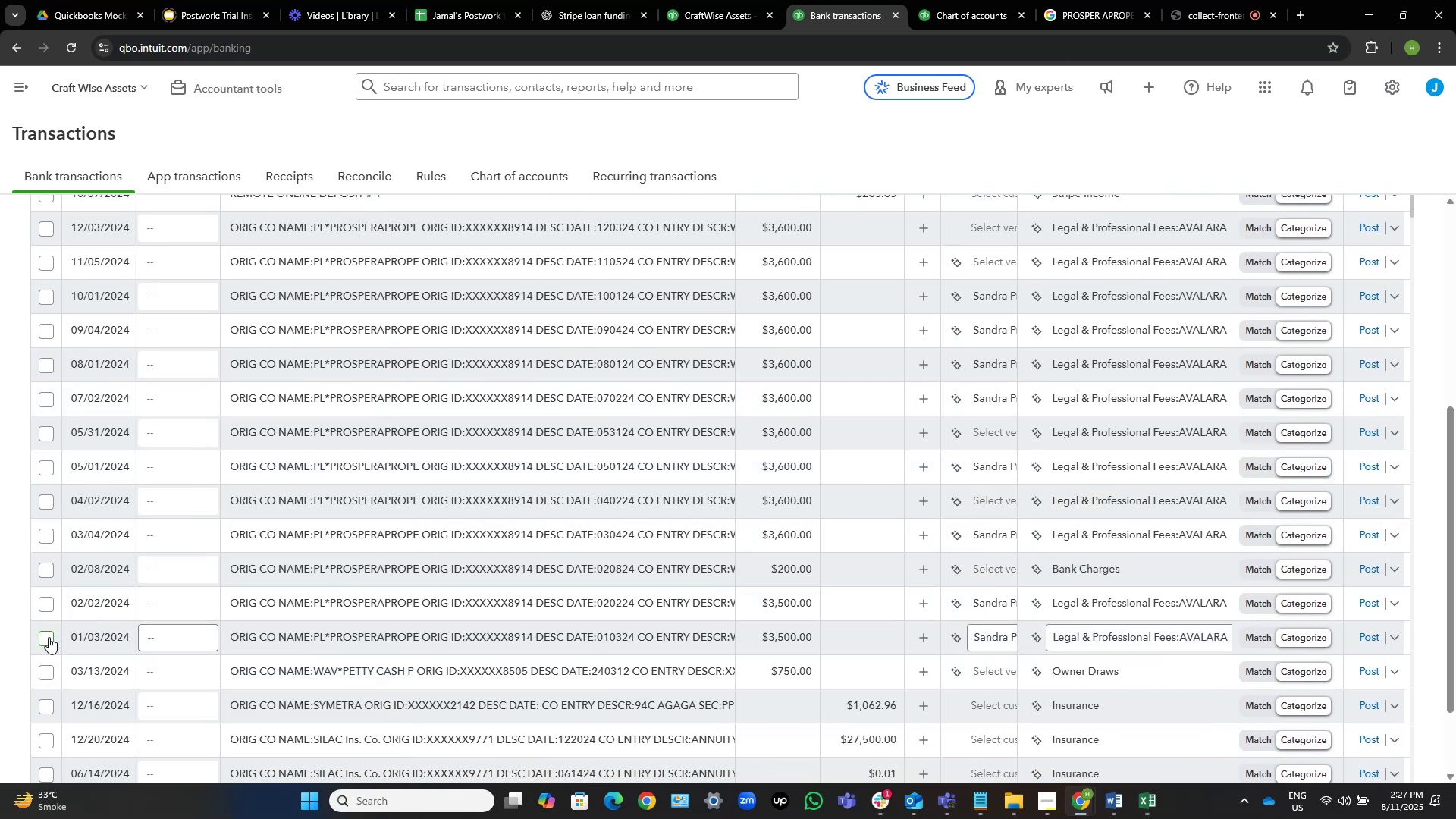 
wait(6.43)
 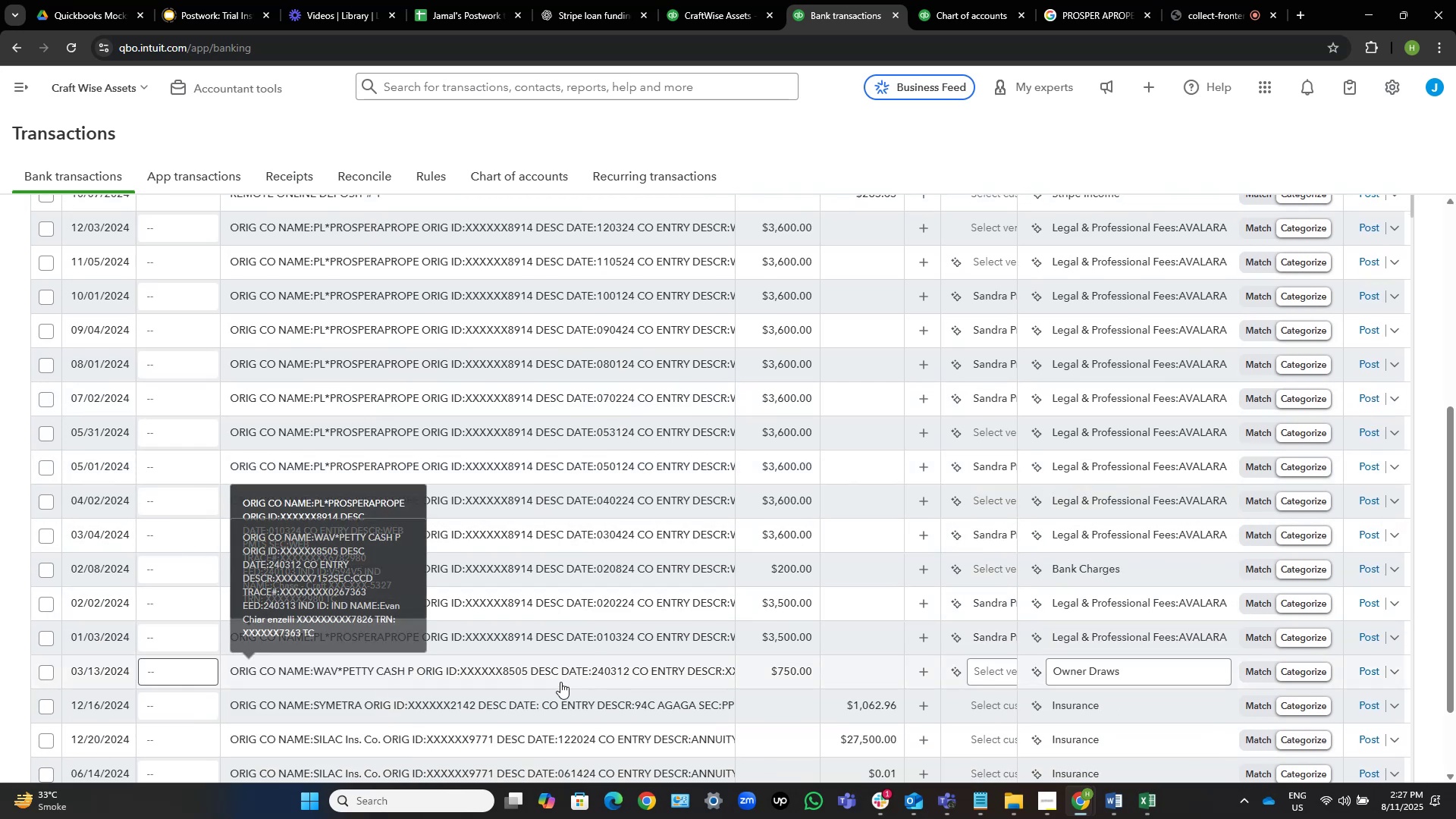 
left_click([49, 637])
 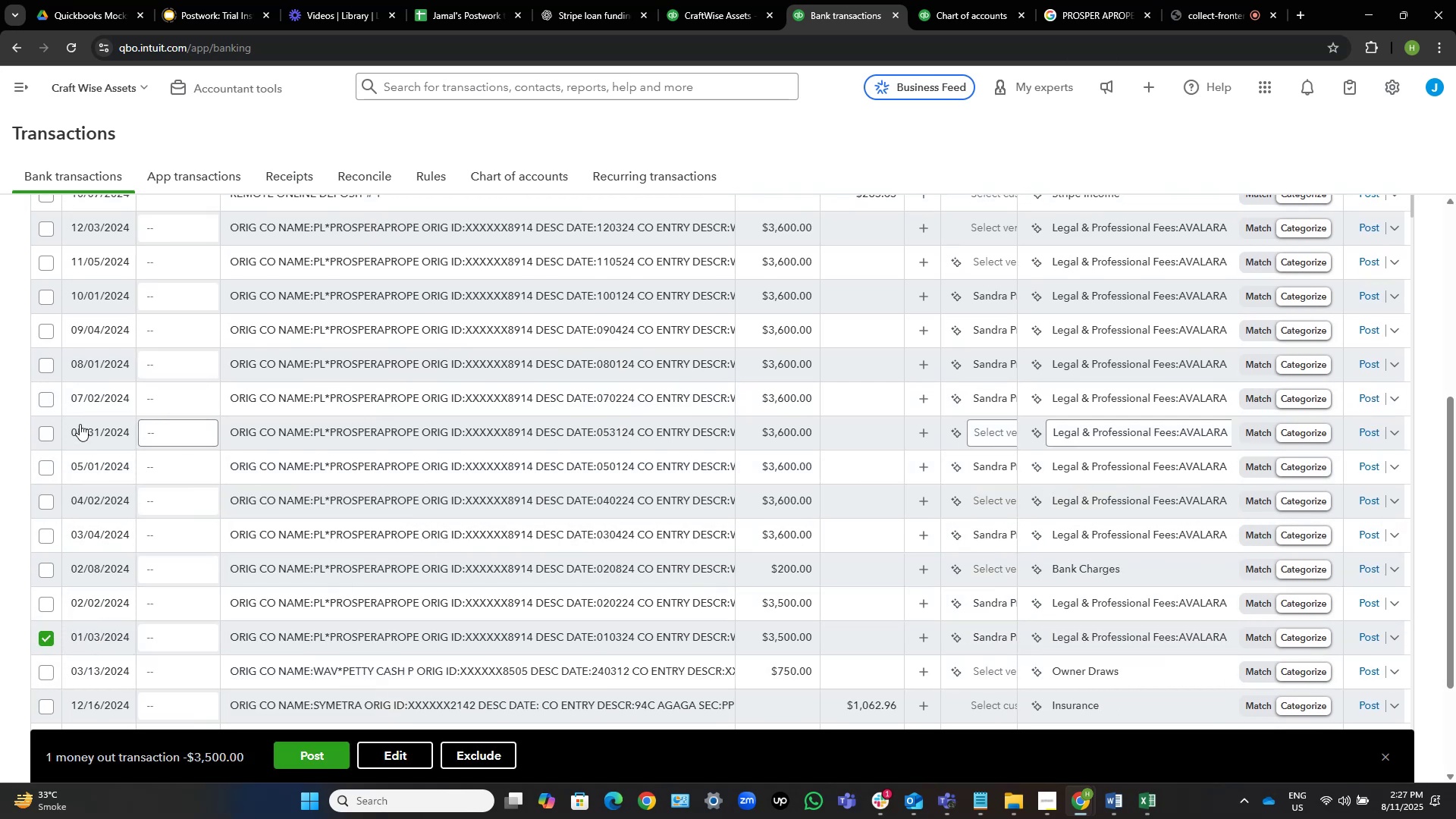 
scroll: coordinate [216, 414], scroll_direction: up, amount: 1.0
 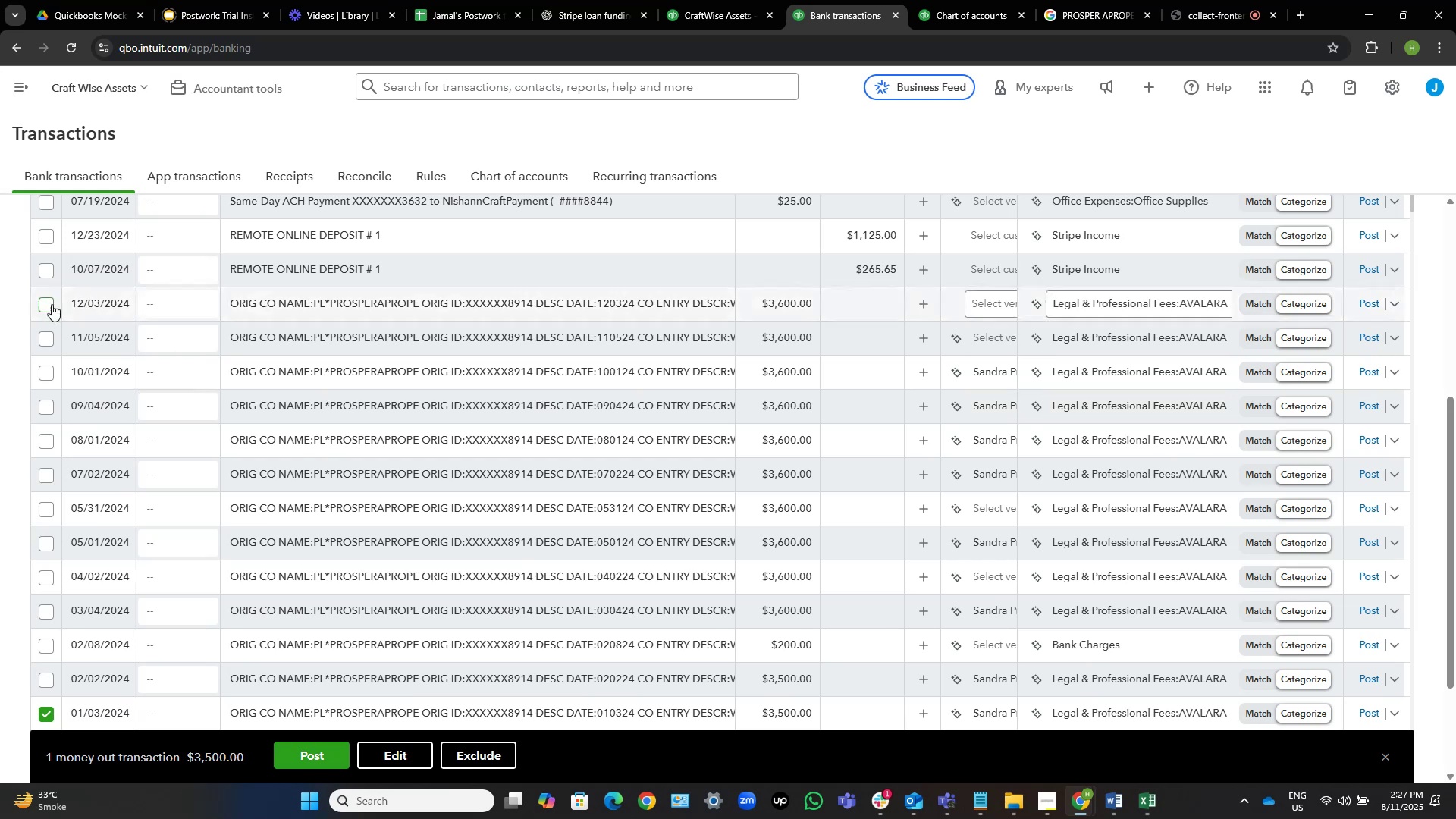 
left_click([46, 303])
 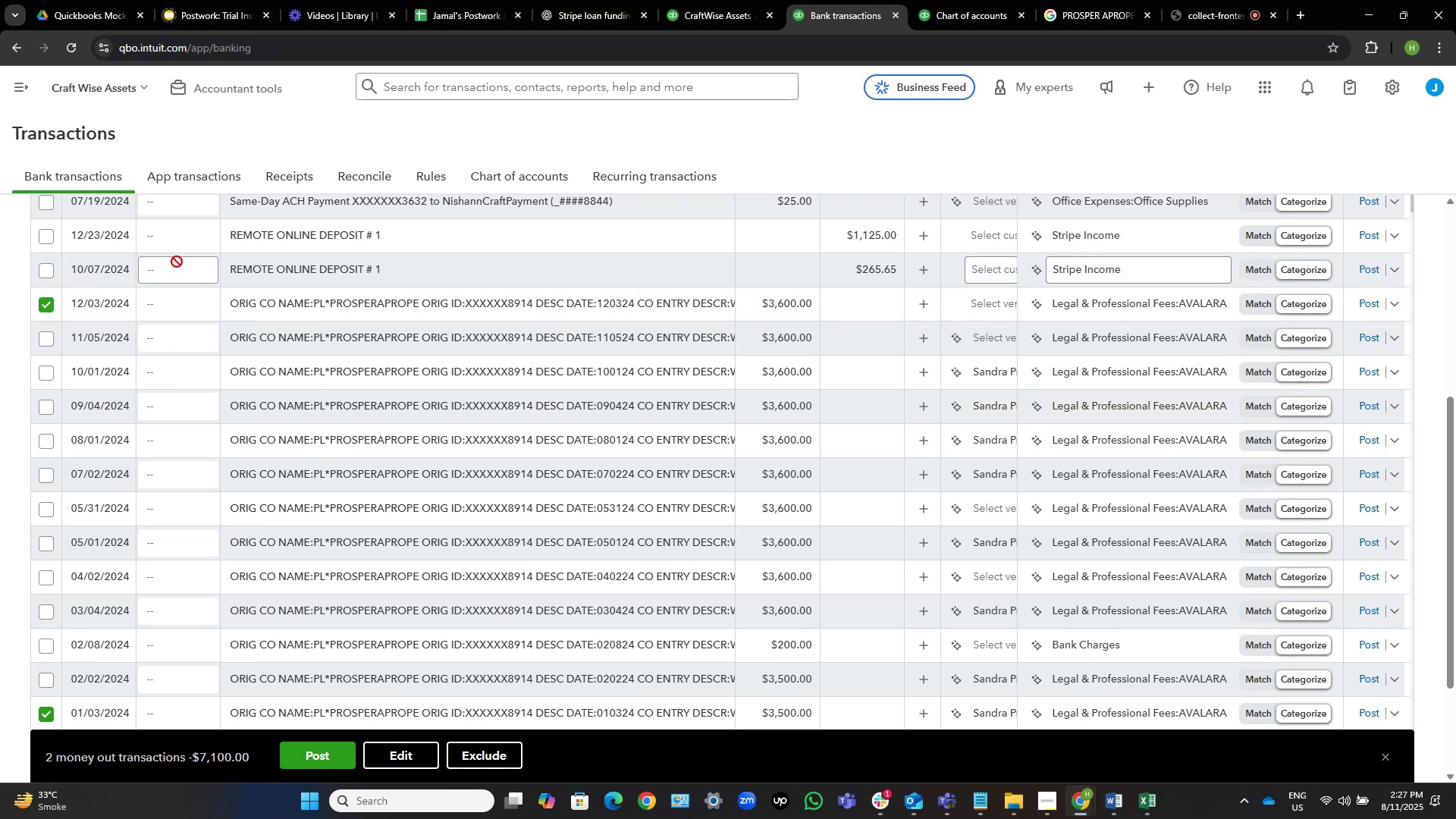 
scroll: coordinate [196, 275], scroll_direction: down, amount: 1.0
 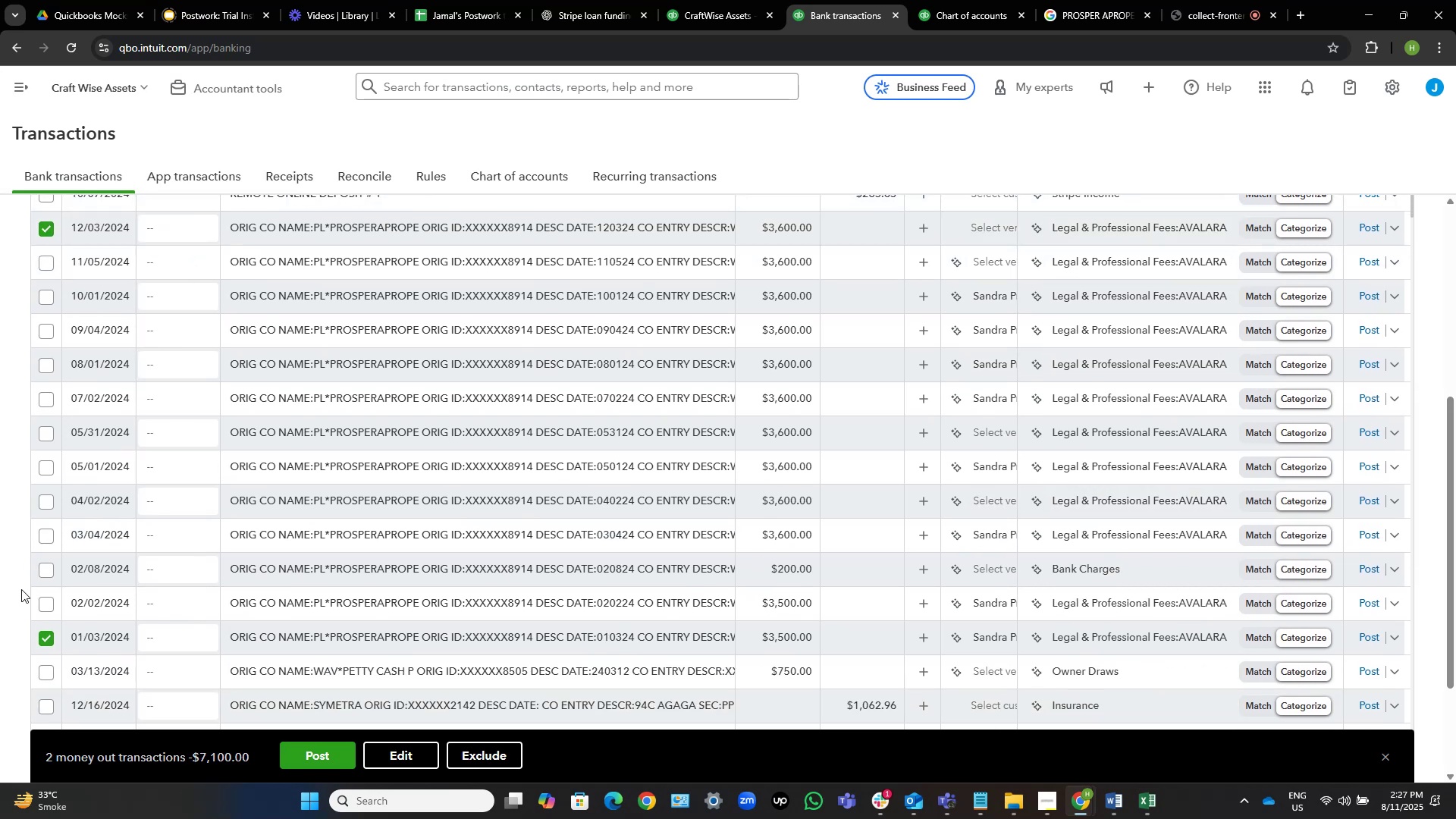 
left_click([41, 602])
 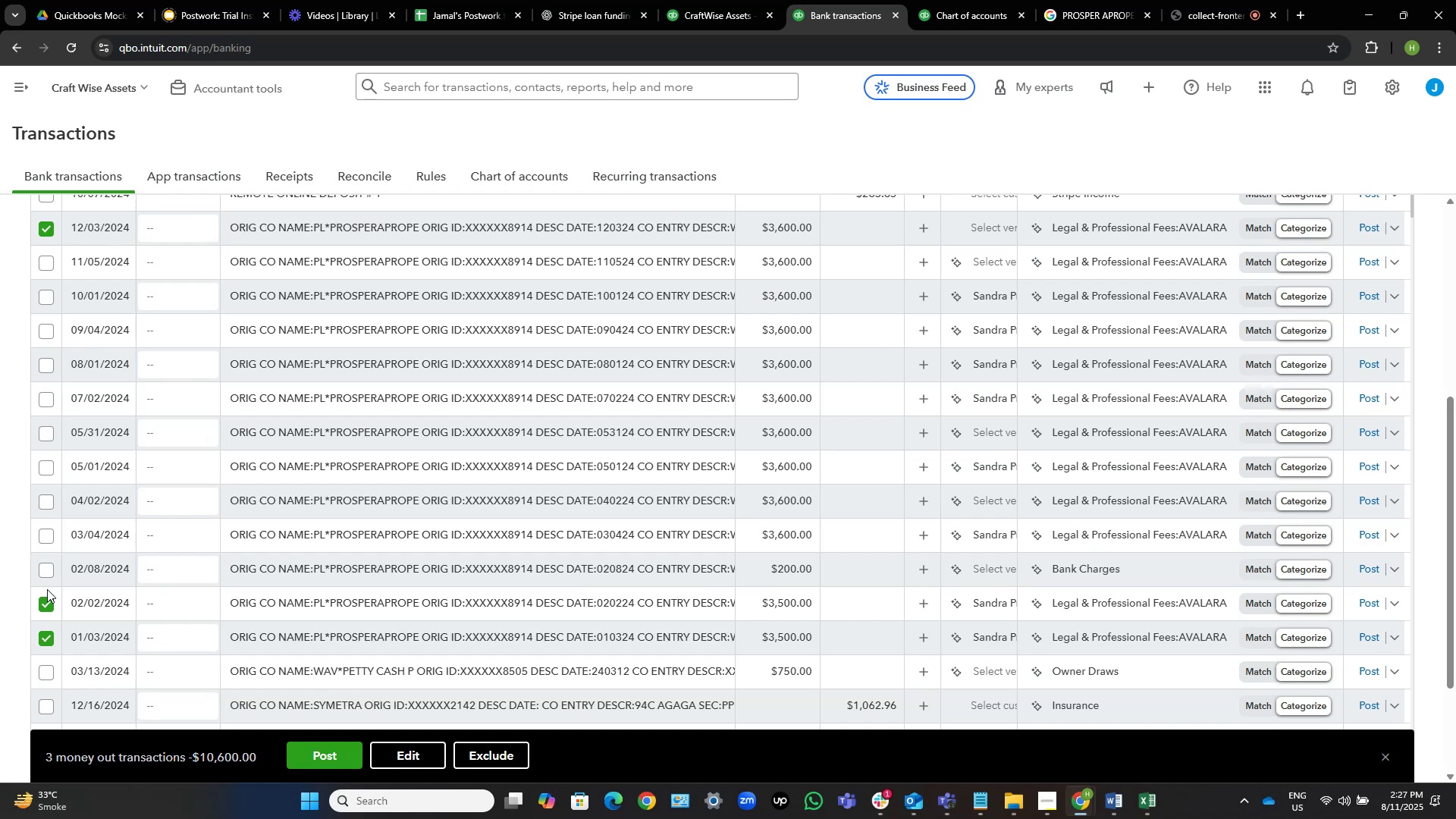 
left_click([49, 567])
 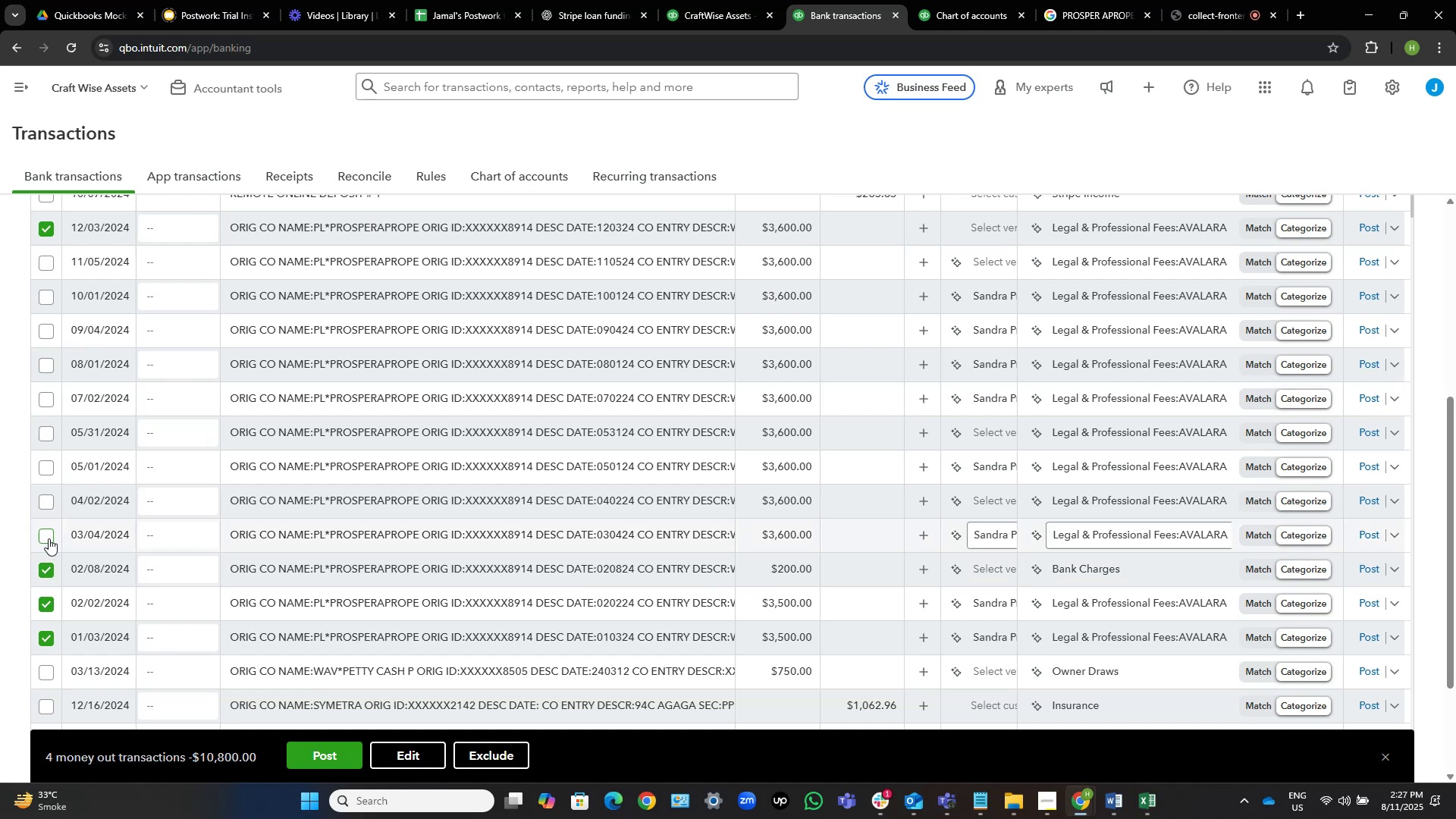 
left_click([49, 537])
 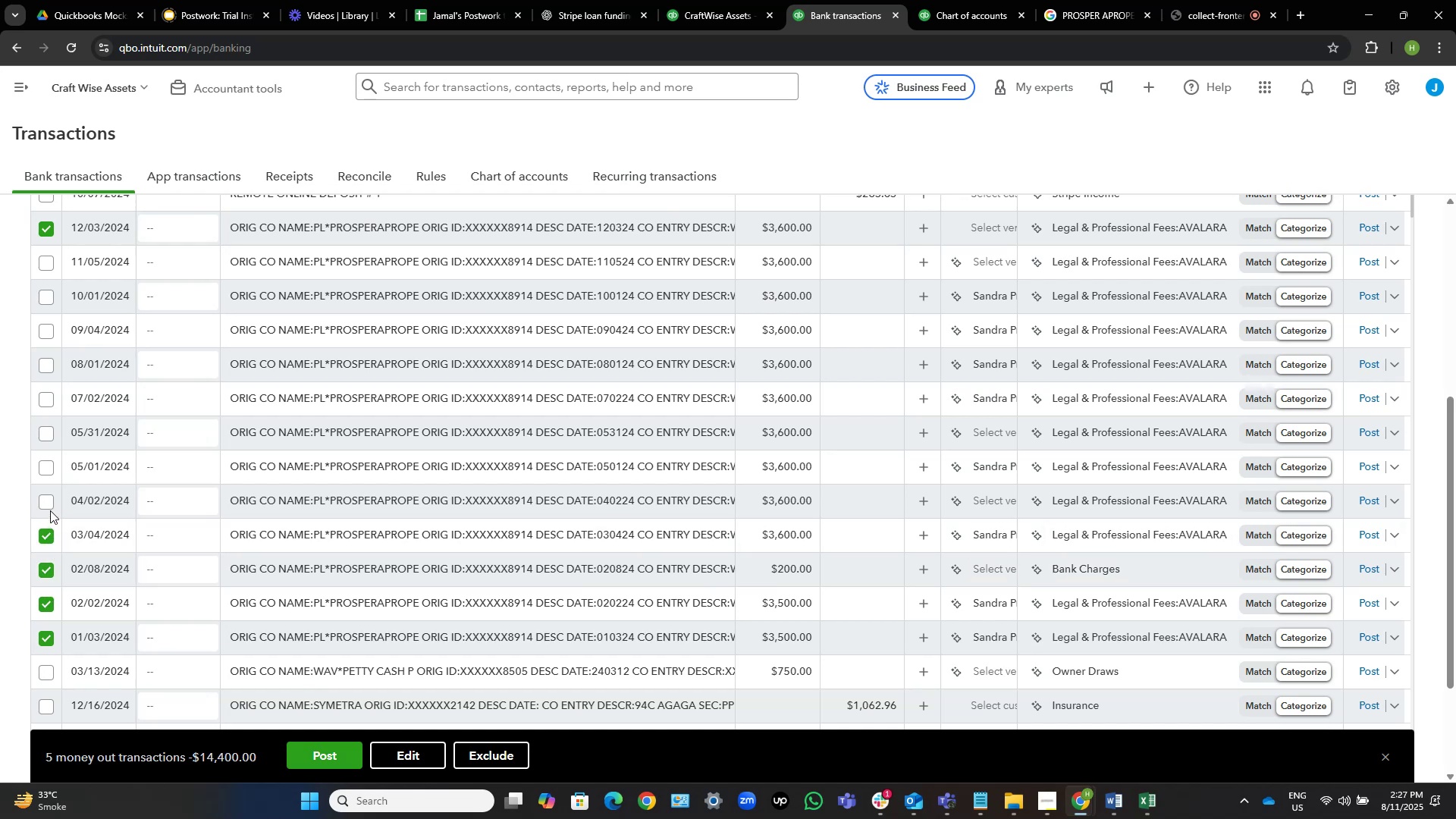 
left_click([44, 504])
 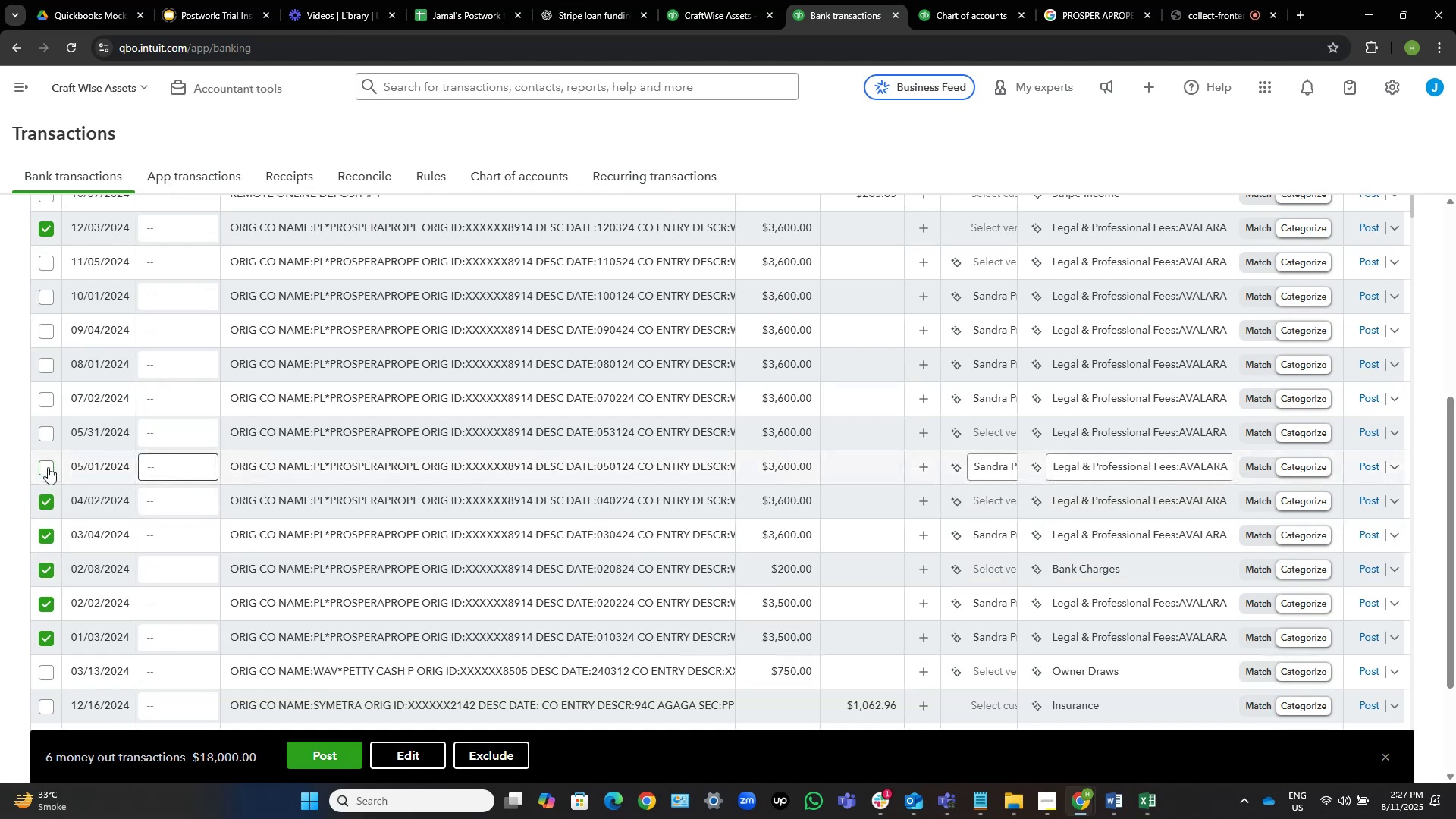 
left_click([48, 466])
 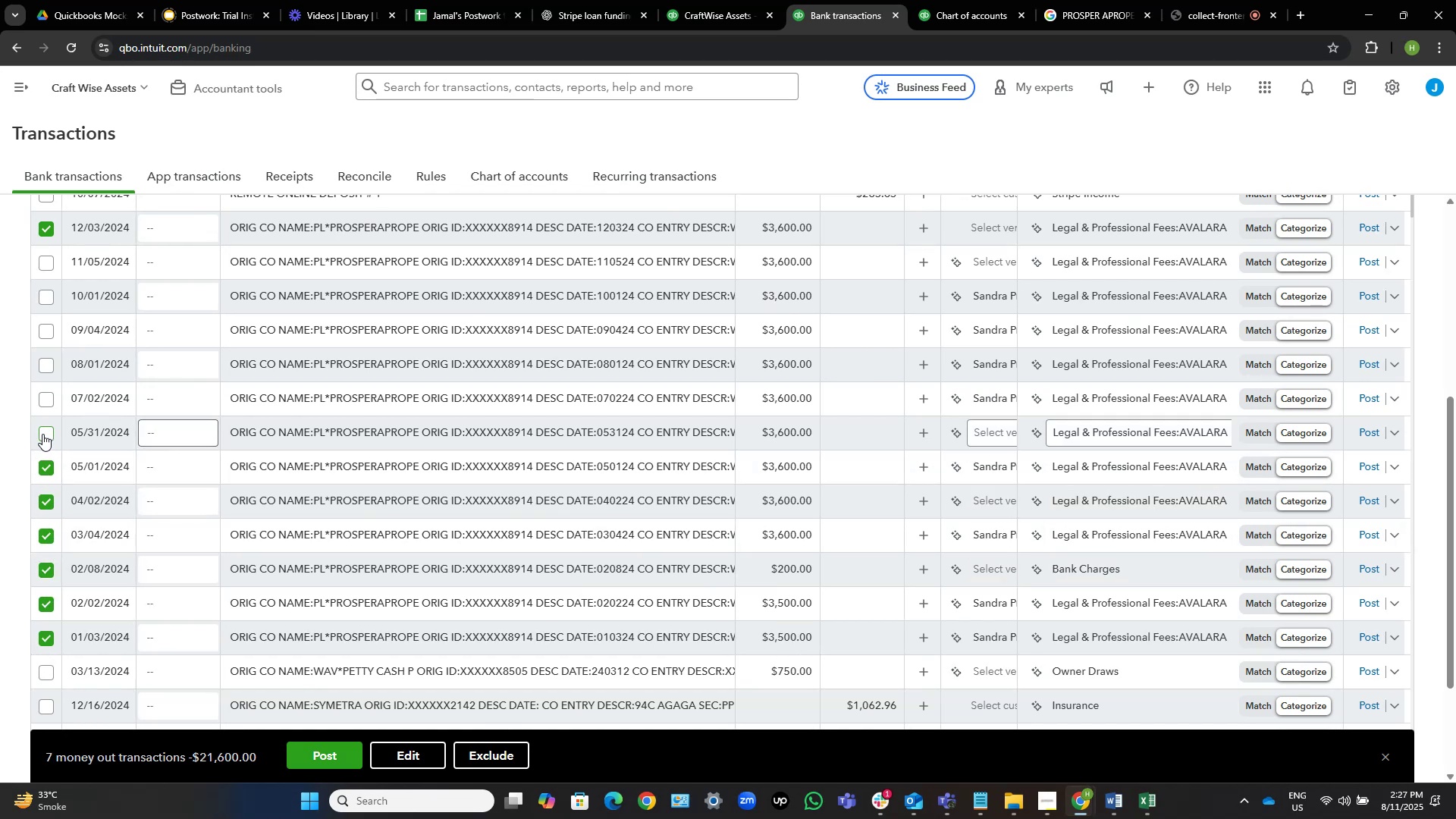 
left_click([42, 434])
 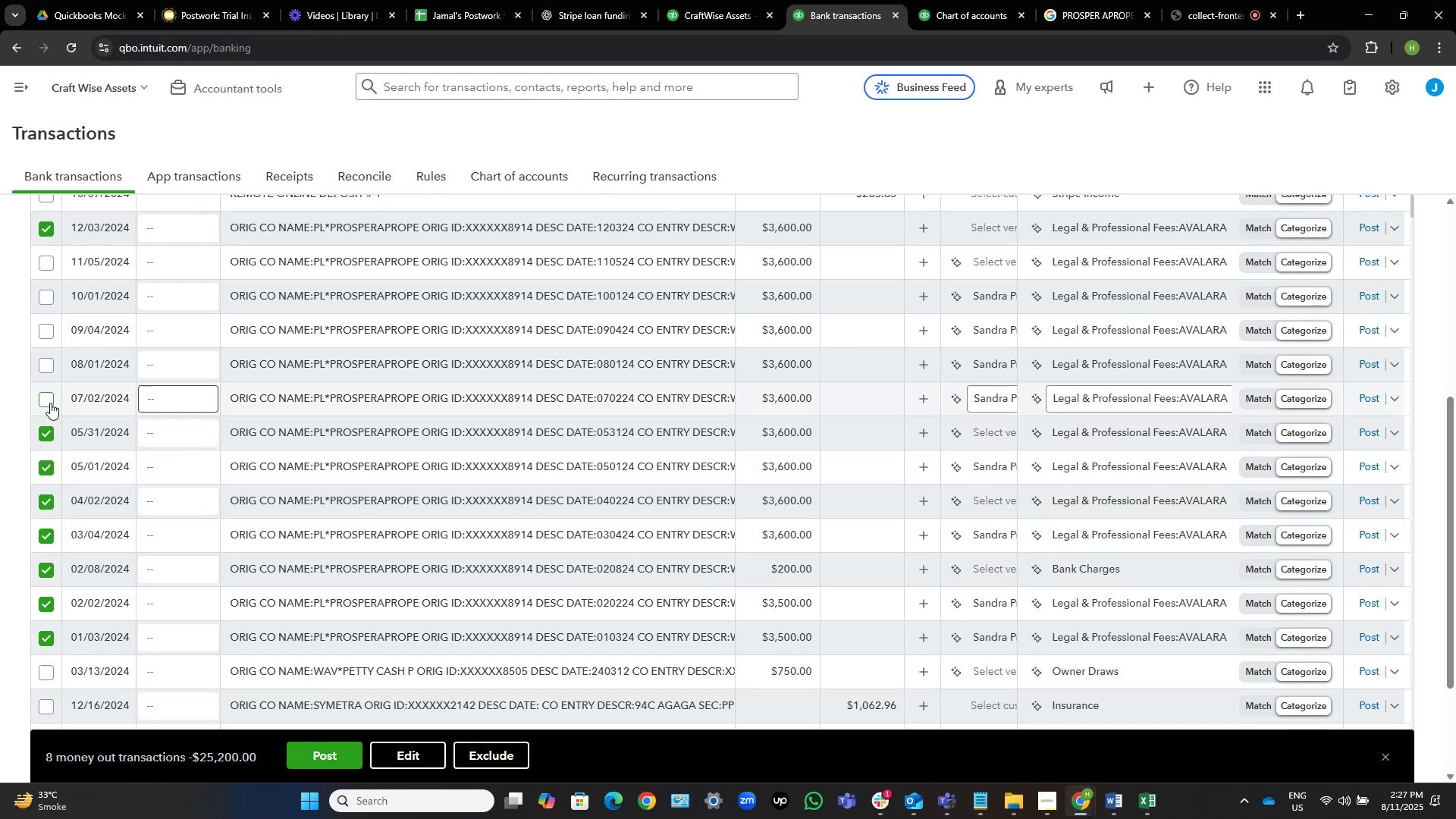 
left_click([50, 402])
 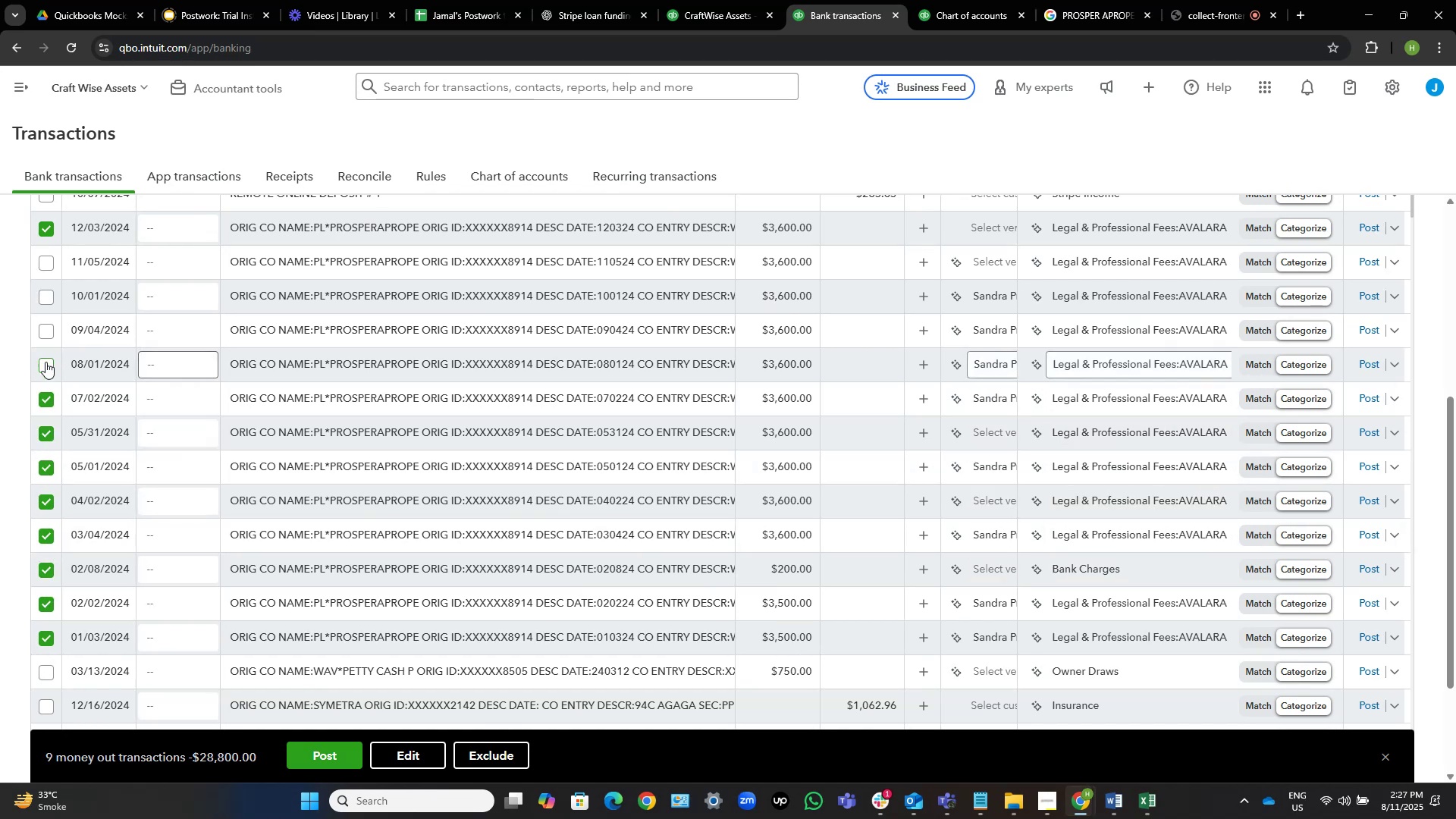 
left_click([44, 366])
 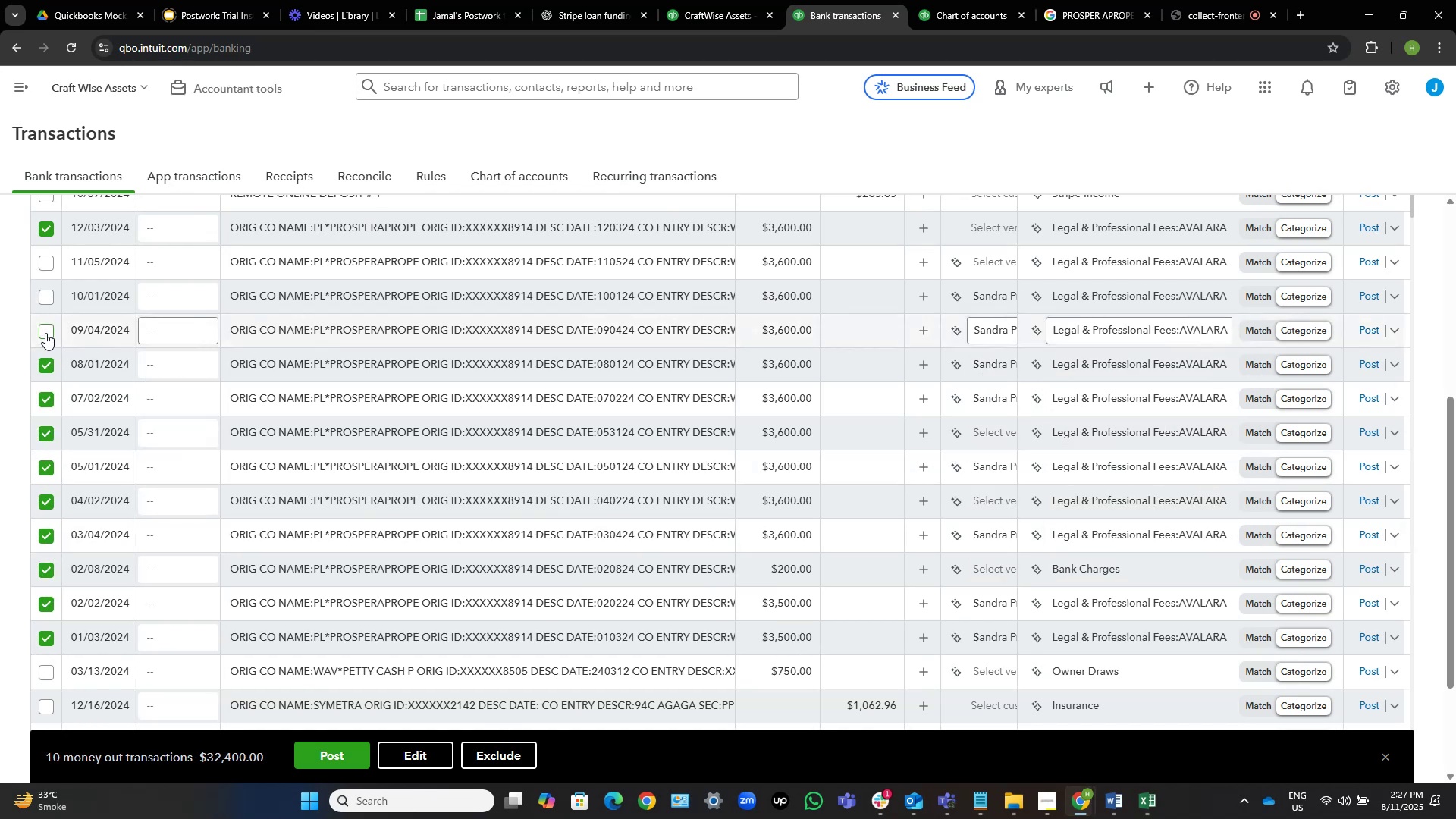 
left_click([42, 331])
 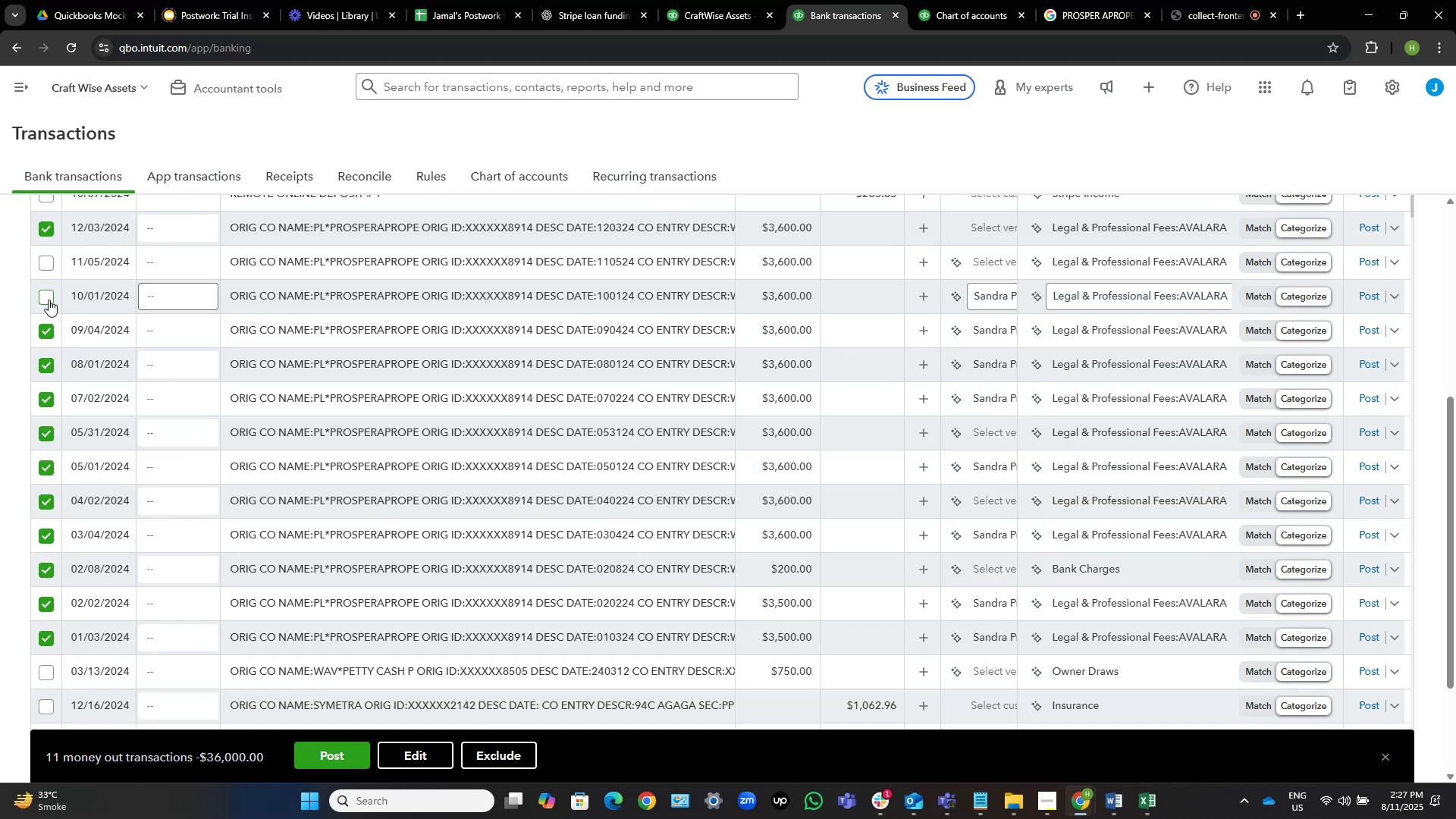 
left_click([49, 300])
 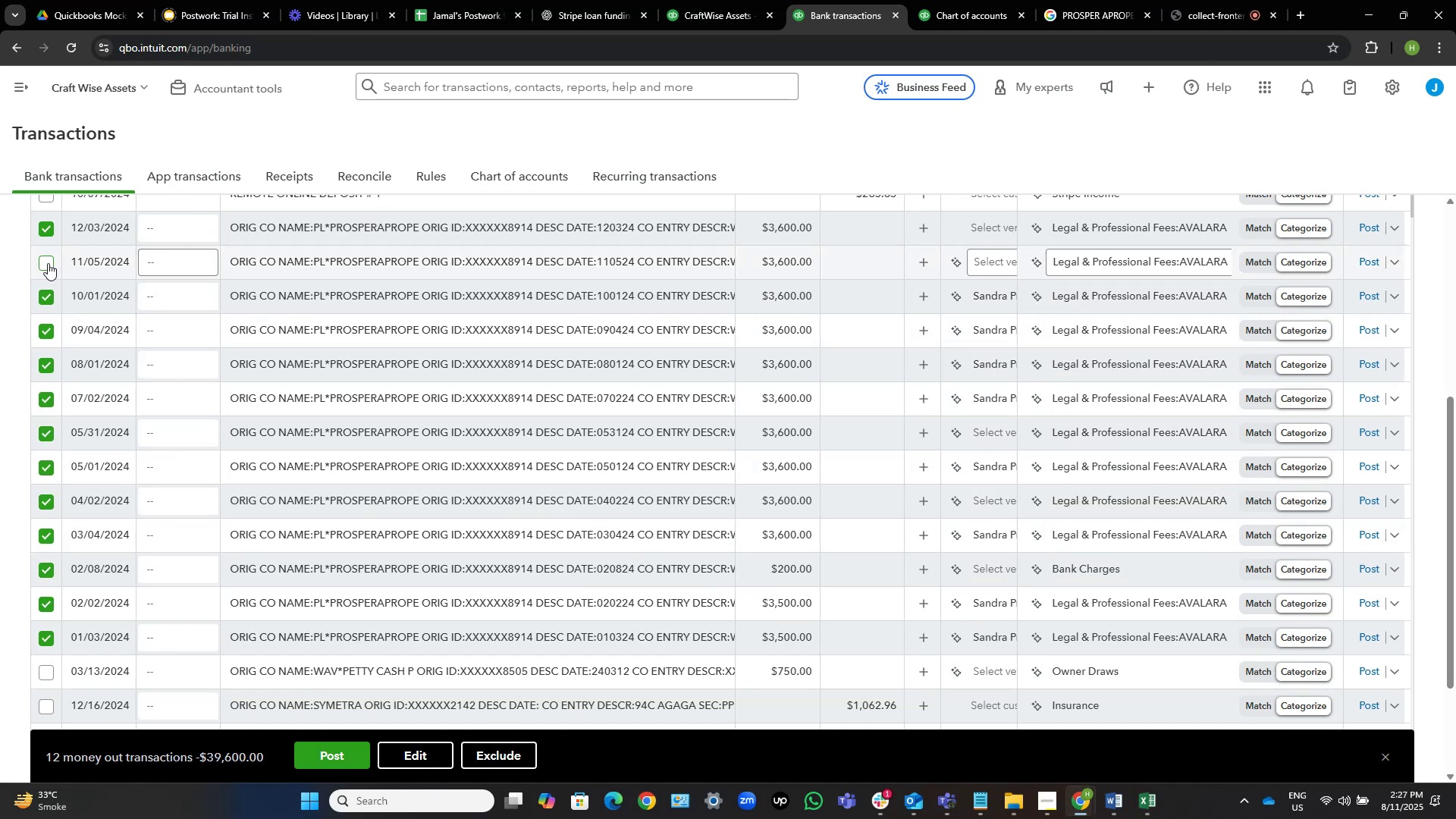 
left_click([46, 262])
 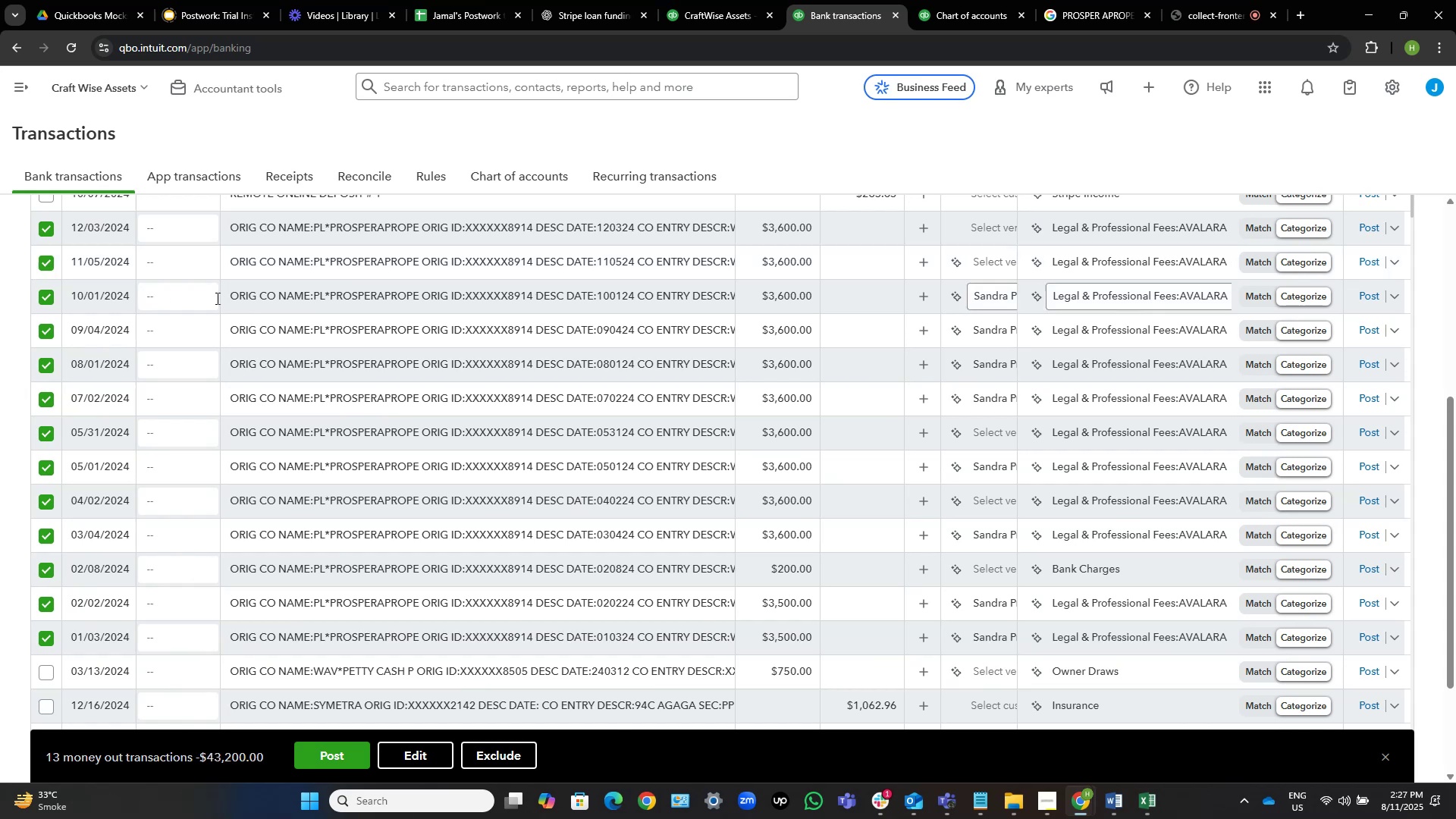 
scroll: coordinate [543, 348], scroll_direction: up, amount: 1.0
 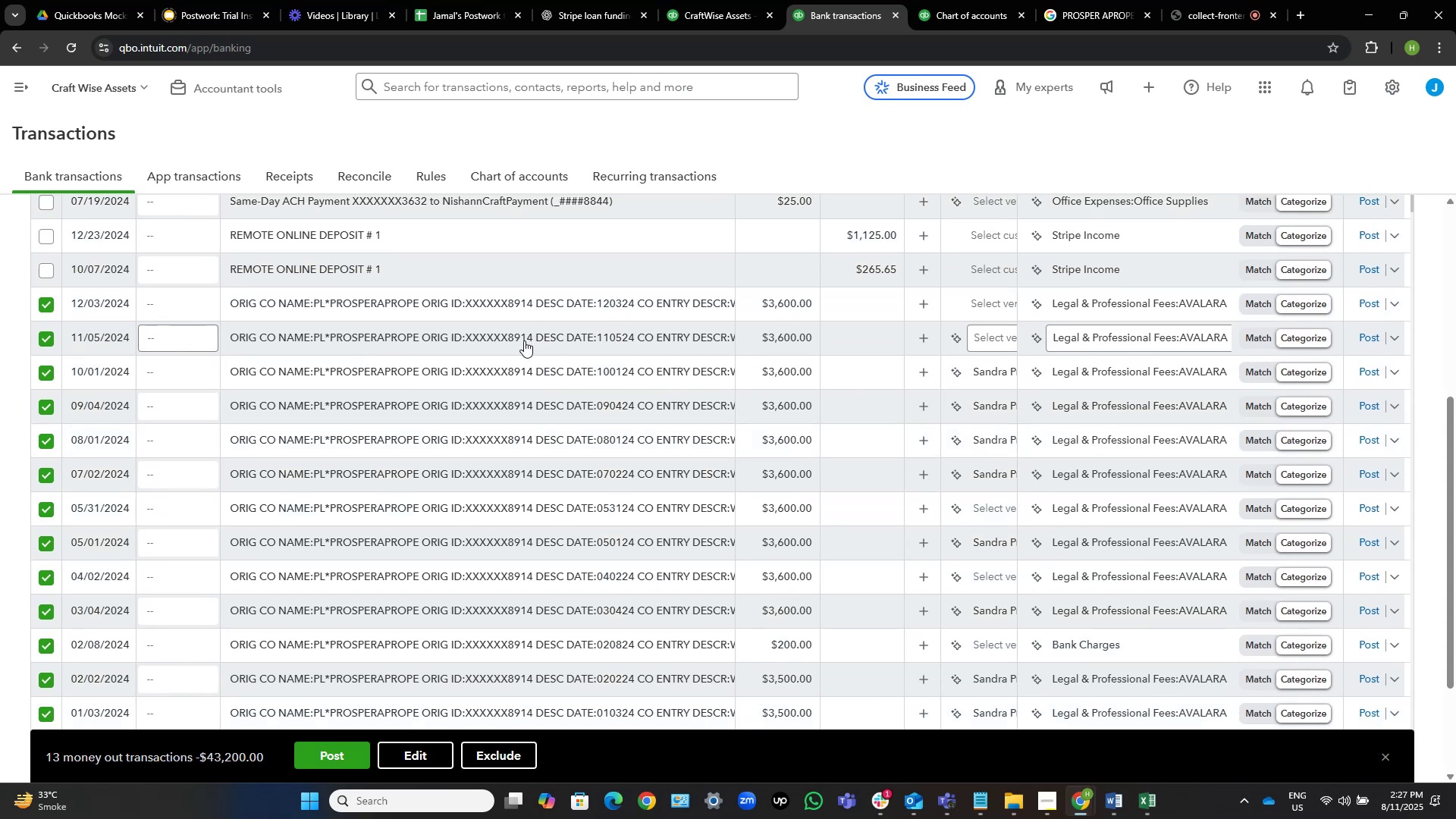 
mouse_move([491, 324])
 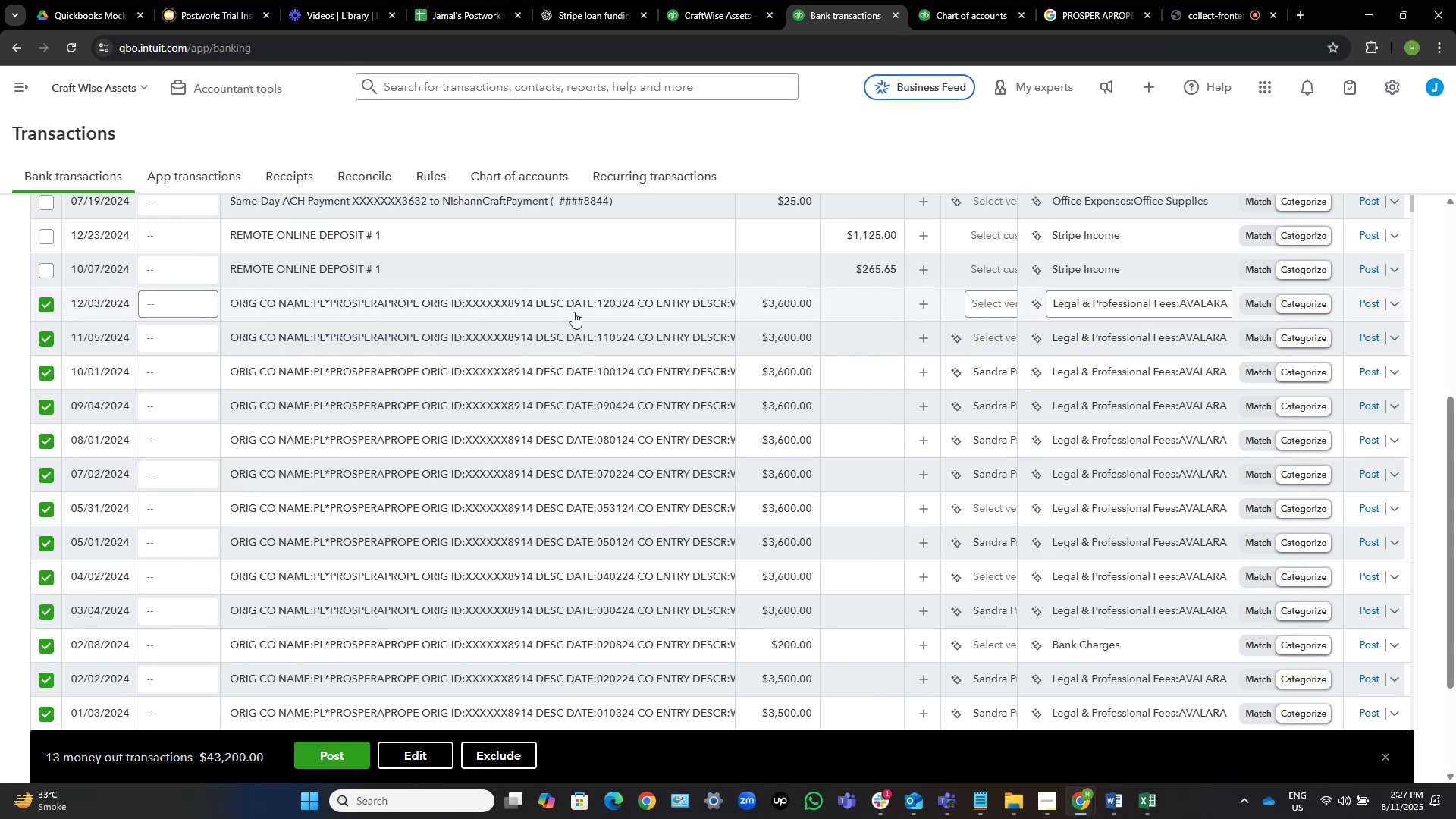 
wait(12.14)
 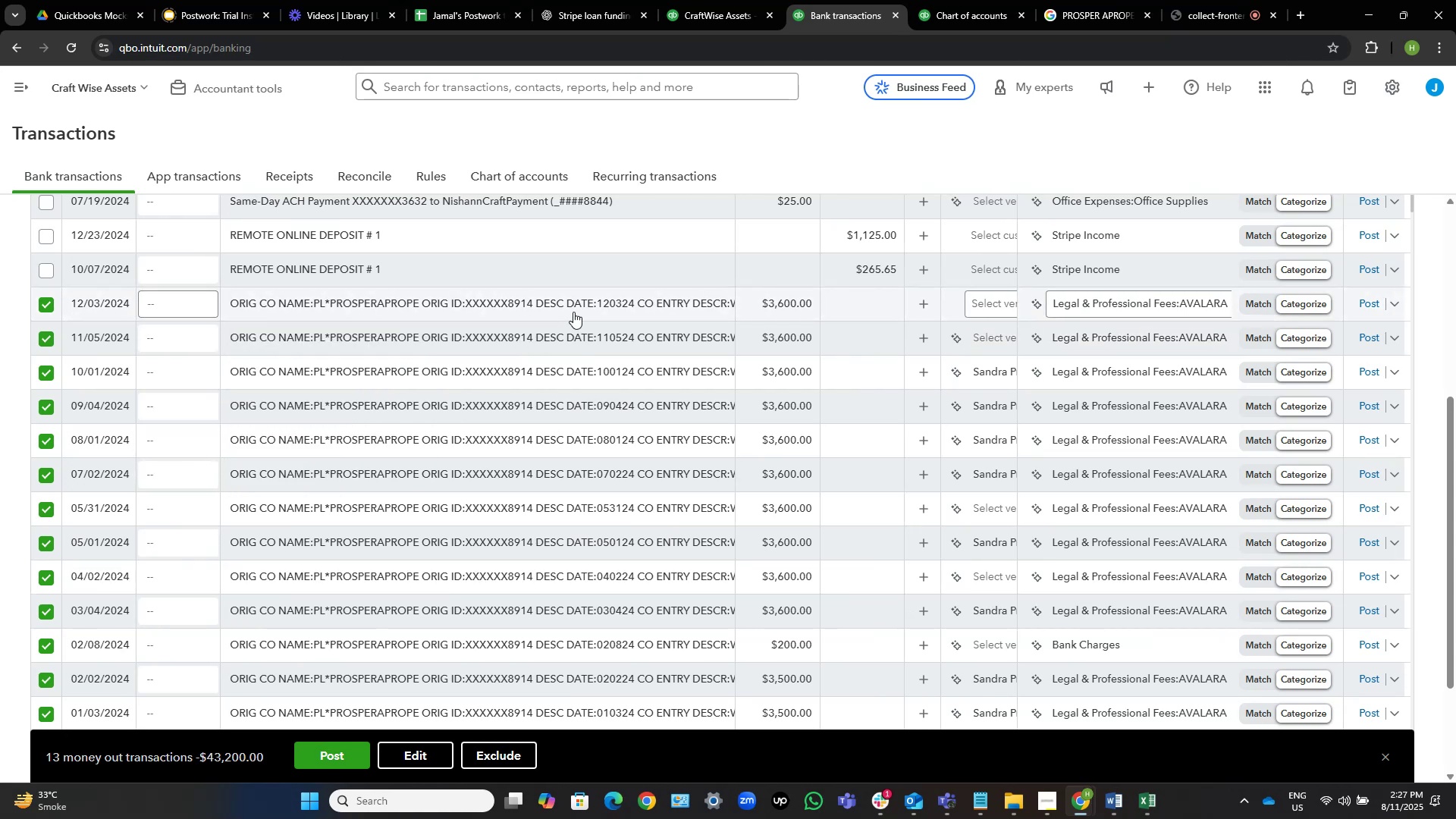 
scroll: coordinate [516, 313], scroll_direction: down, amount: 1.0
 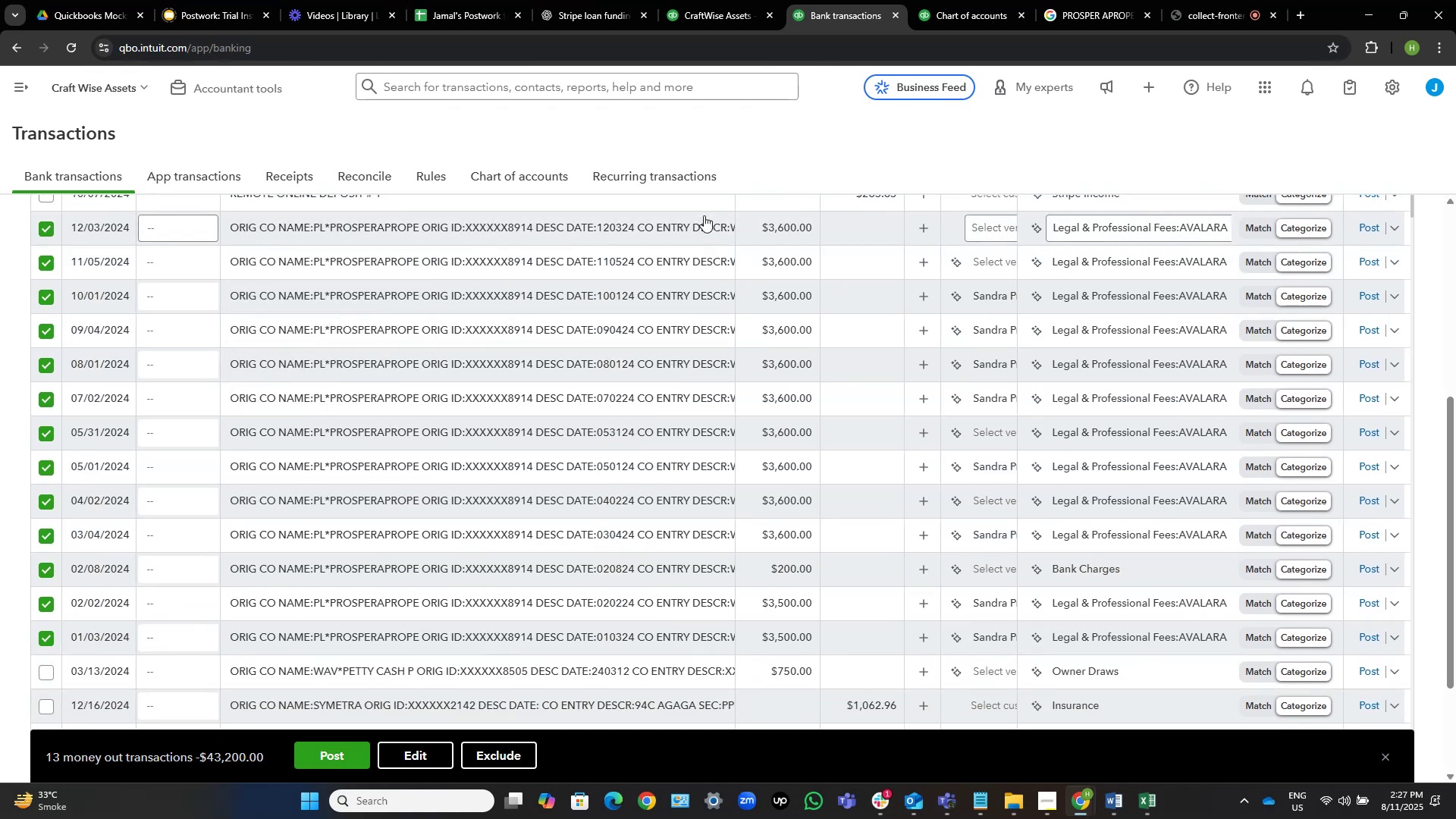 
wait(5.05)
 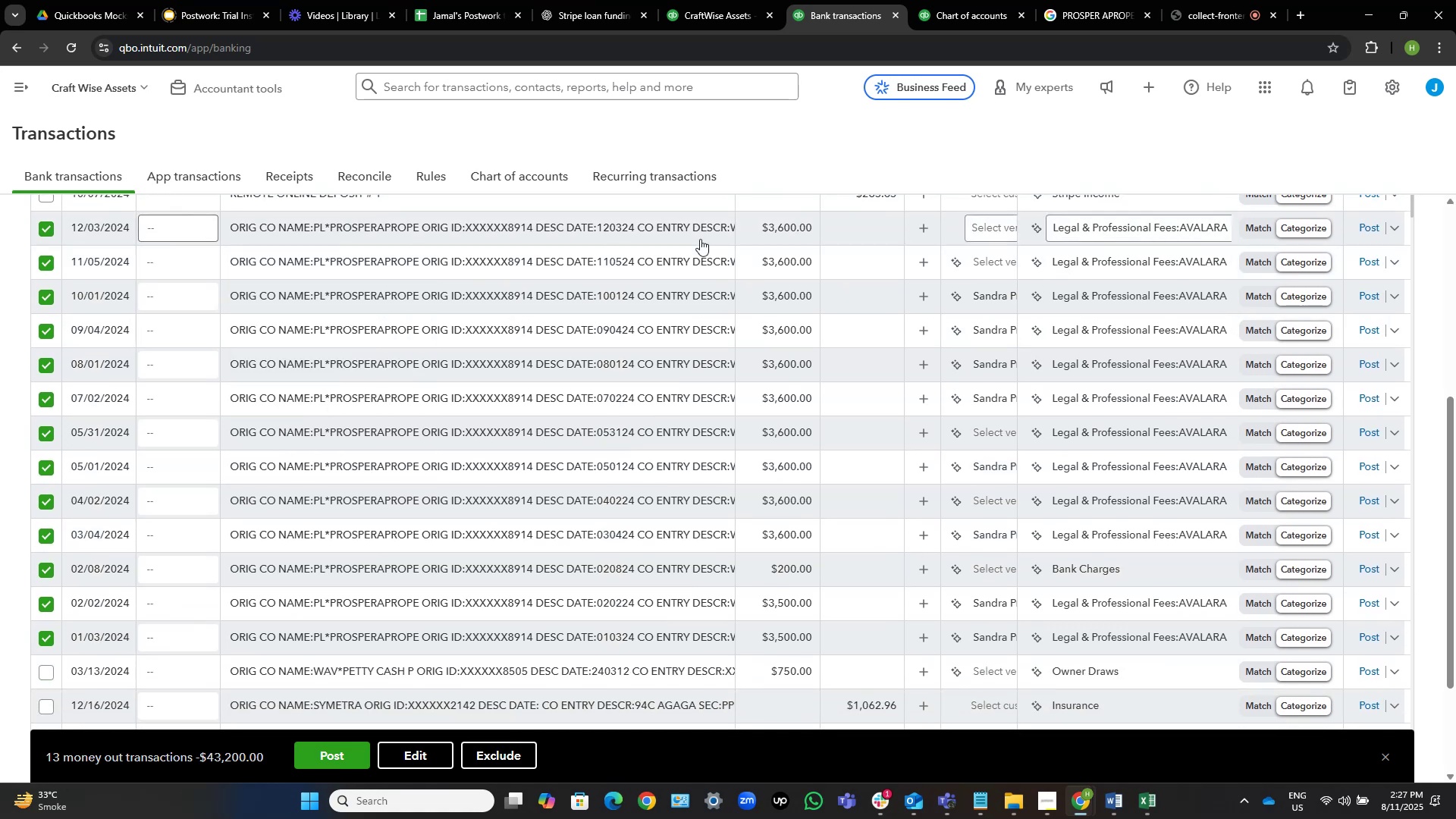 
scroll: coordinate [719, 280], scroll_direction: up, amount: 1.0
 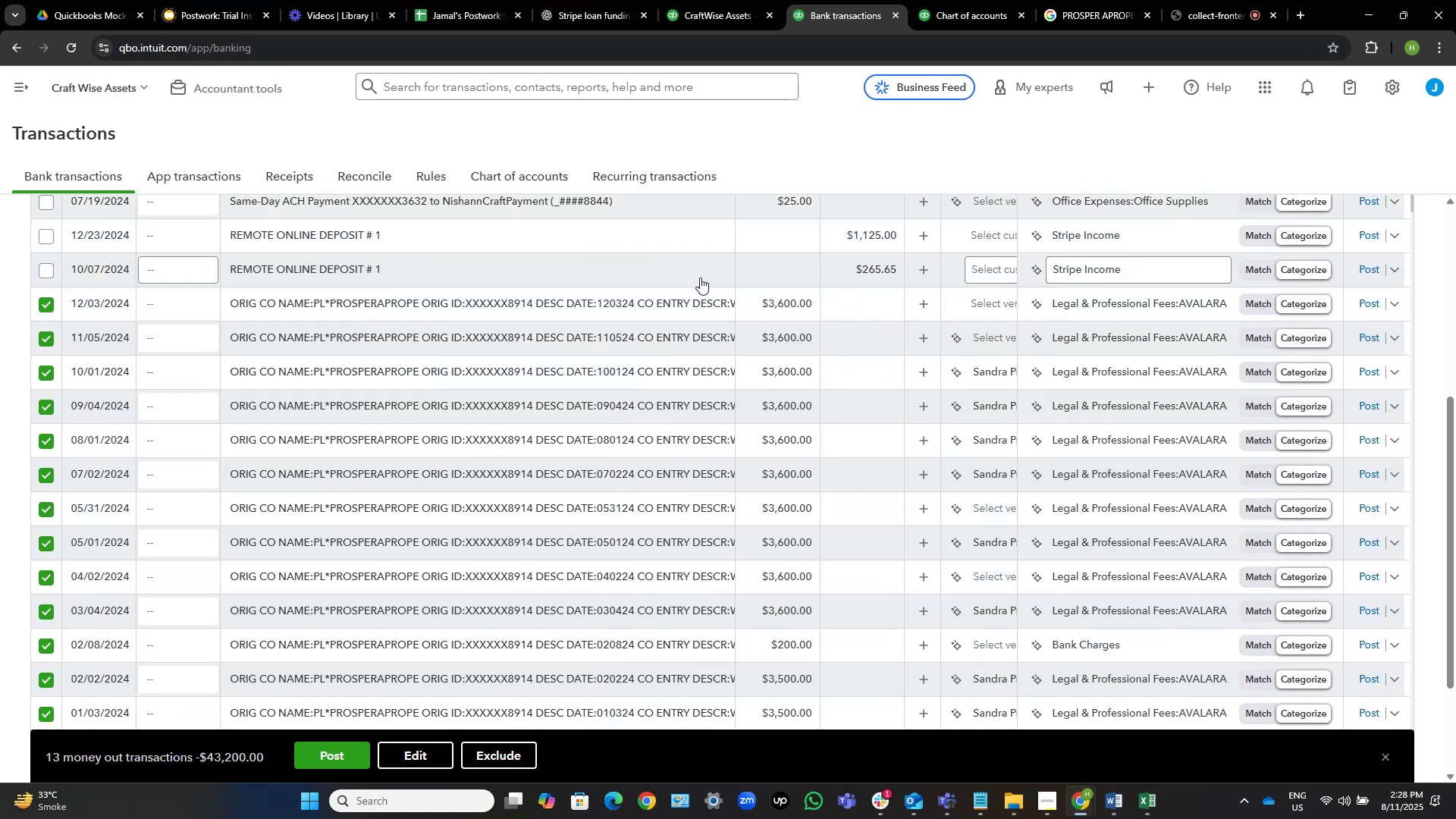 
scroll: coordinate [680, 308], scroll_direction: none, amount: 0.0
 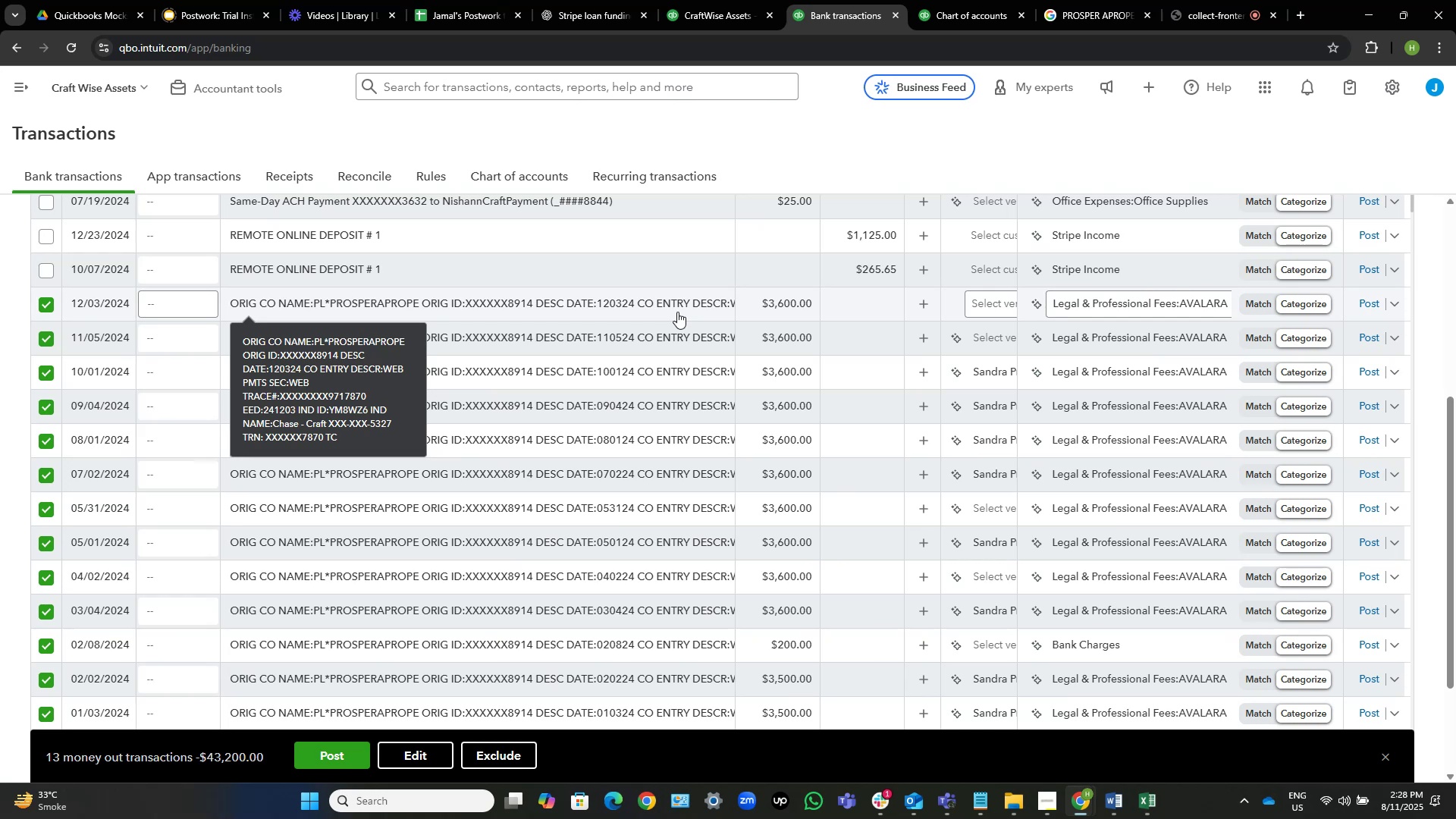 
scroll: coordinate [593, 356], scroll_direction: down, amount: 2.0
 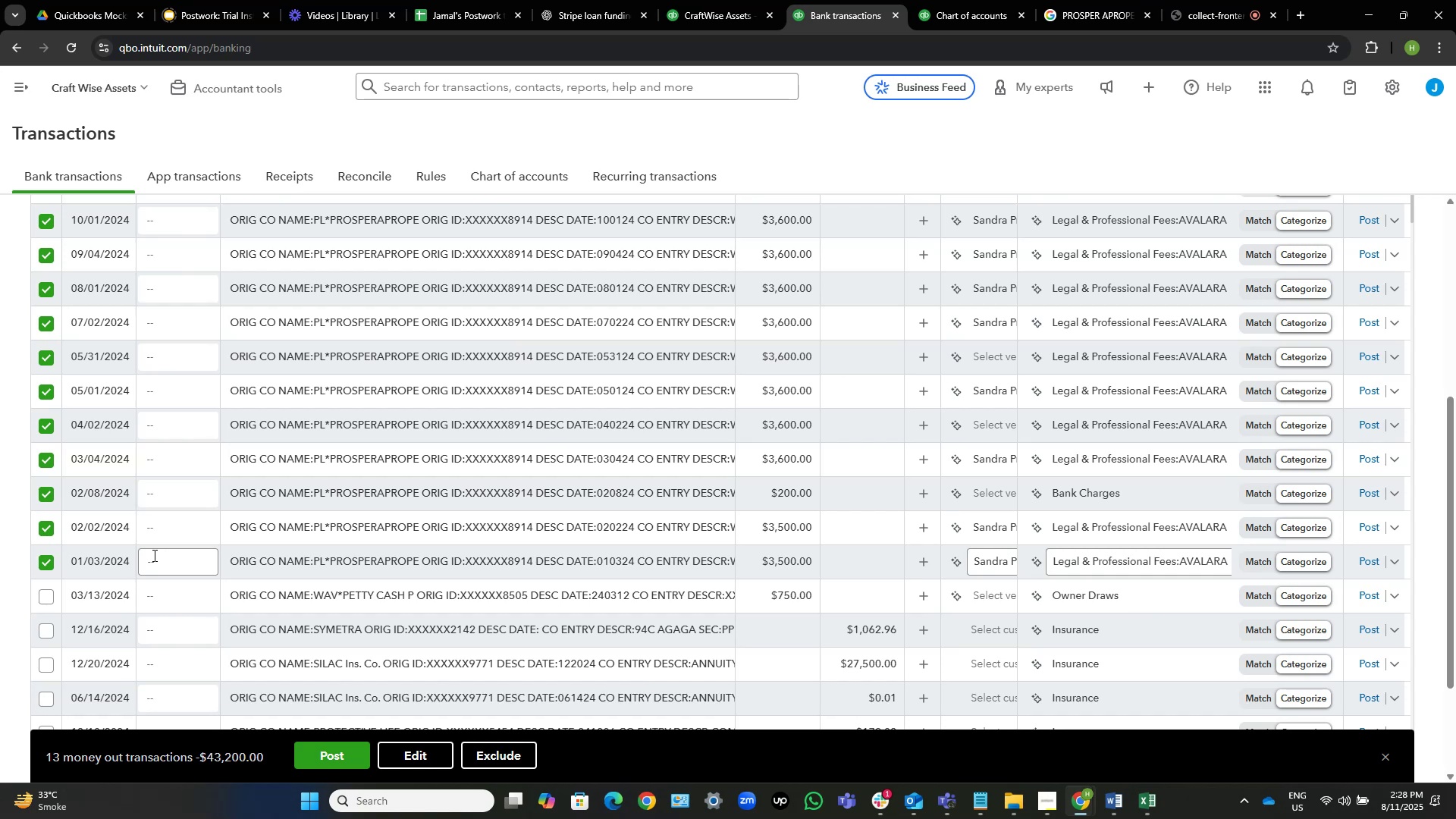 
wait(53.49)
 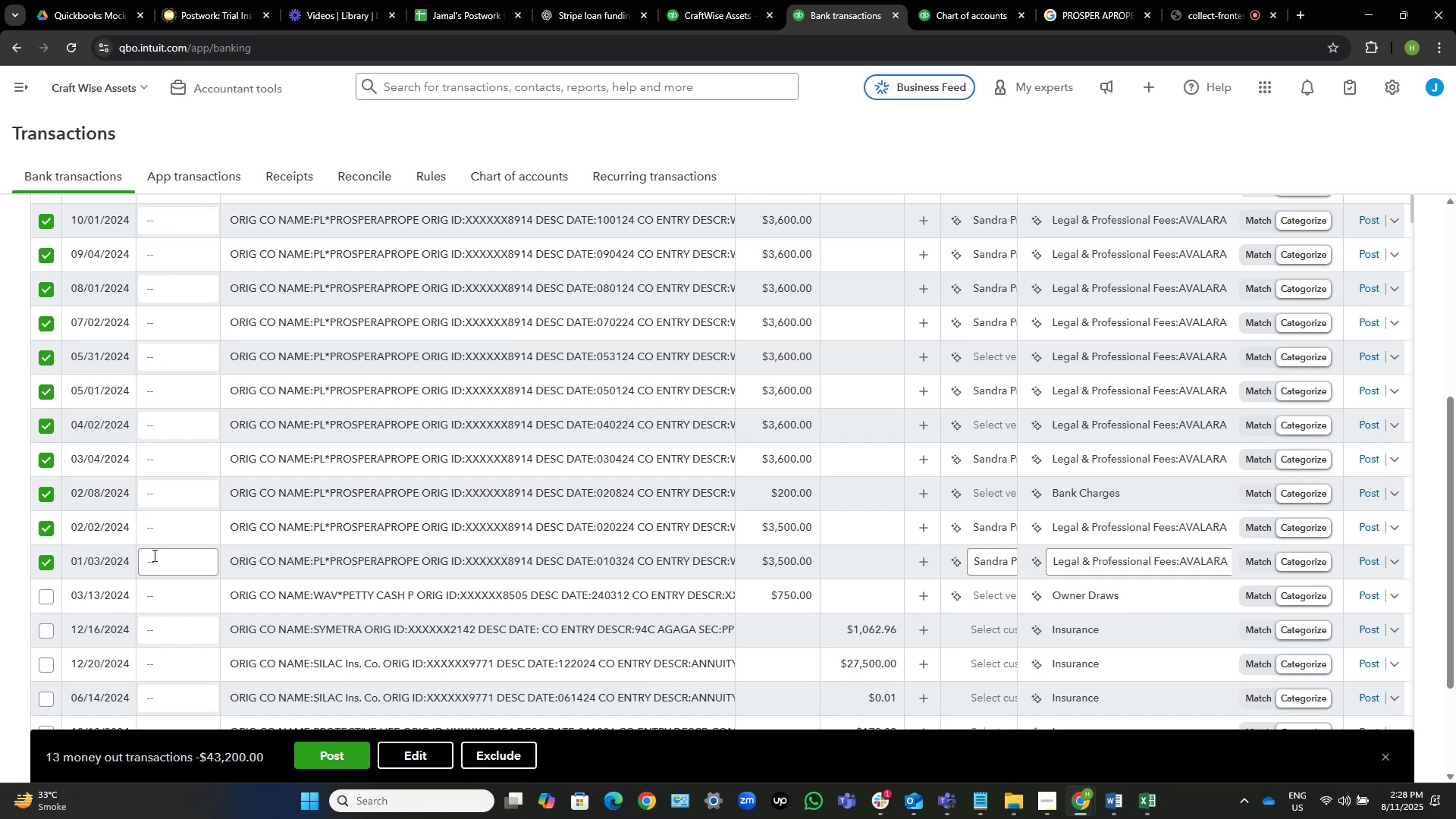 
scroll: coordinate [153, 555], scroll_direction: up, amount: 1.0
 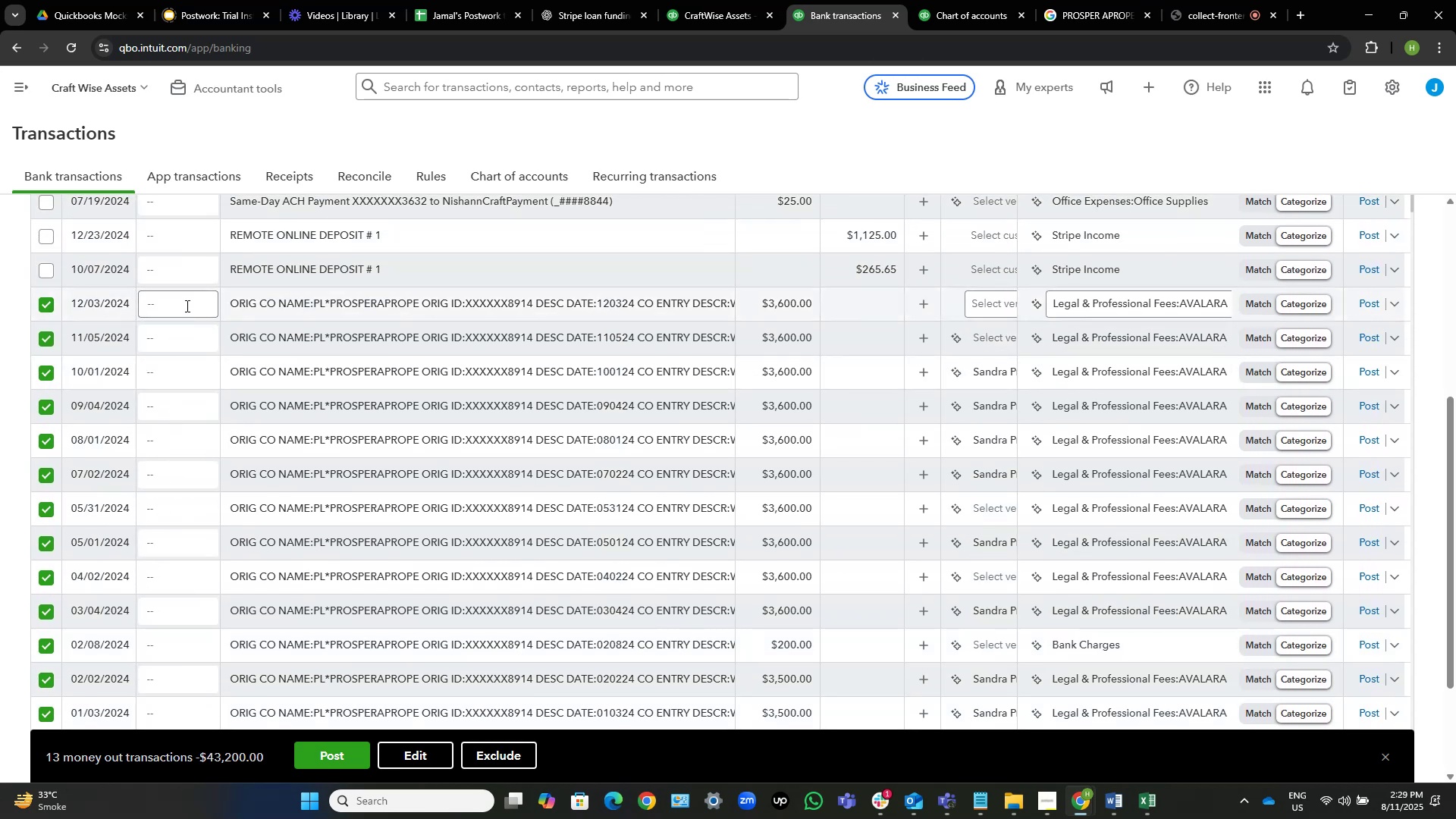 
scroll: coordinate [191, 319], scroll_direction: down, amount: 1.0
 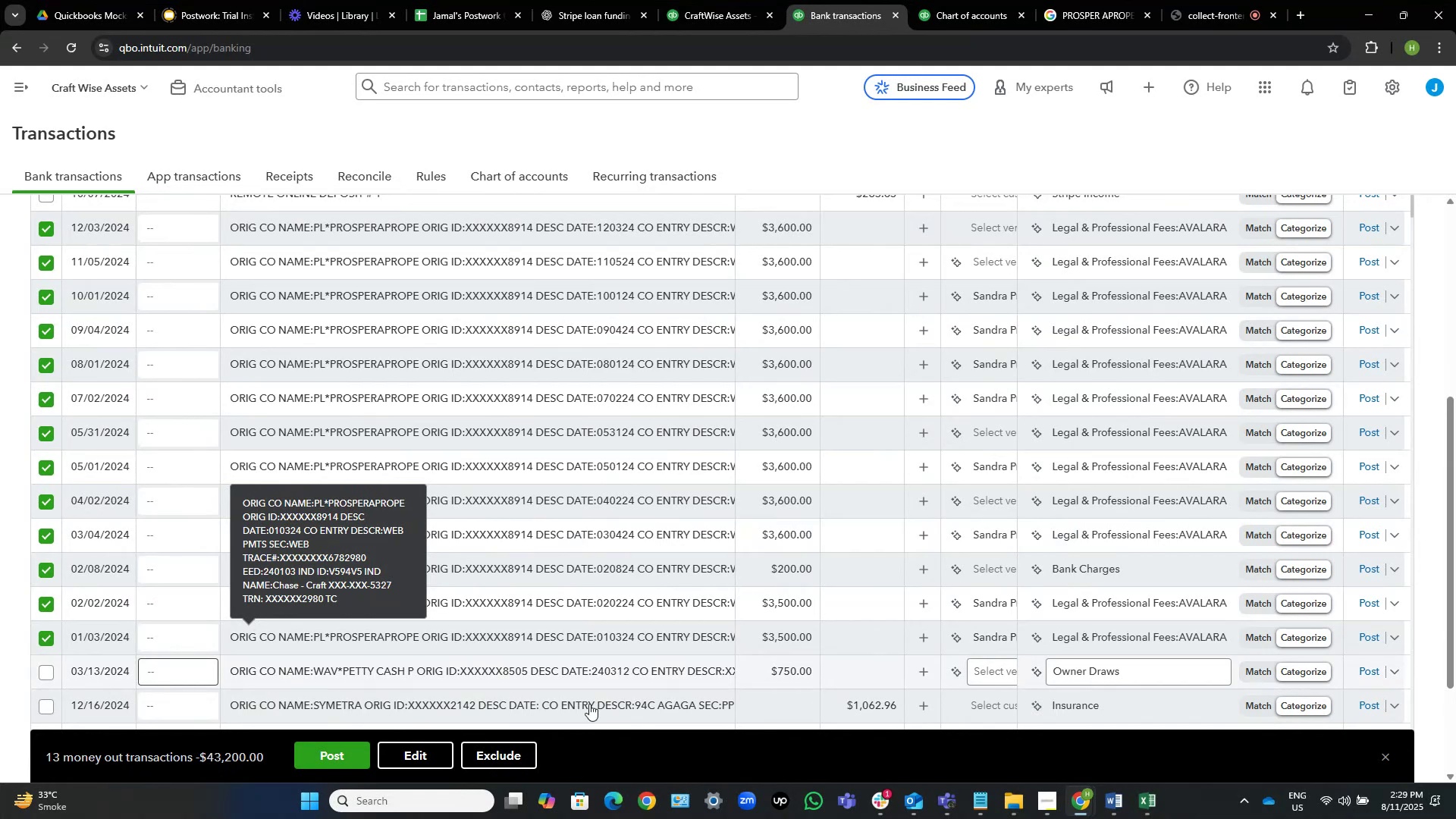 
left_click([425, 753])
 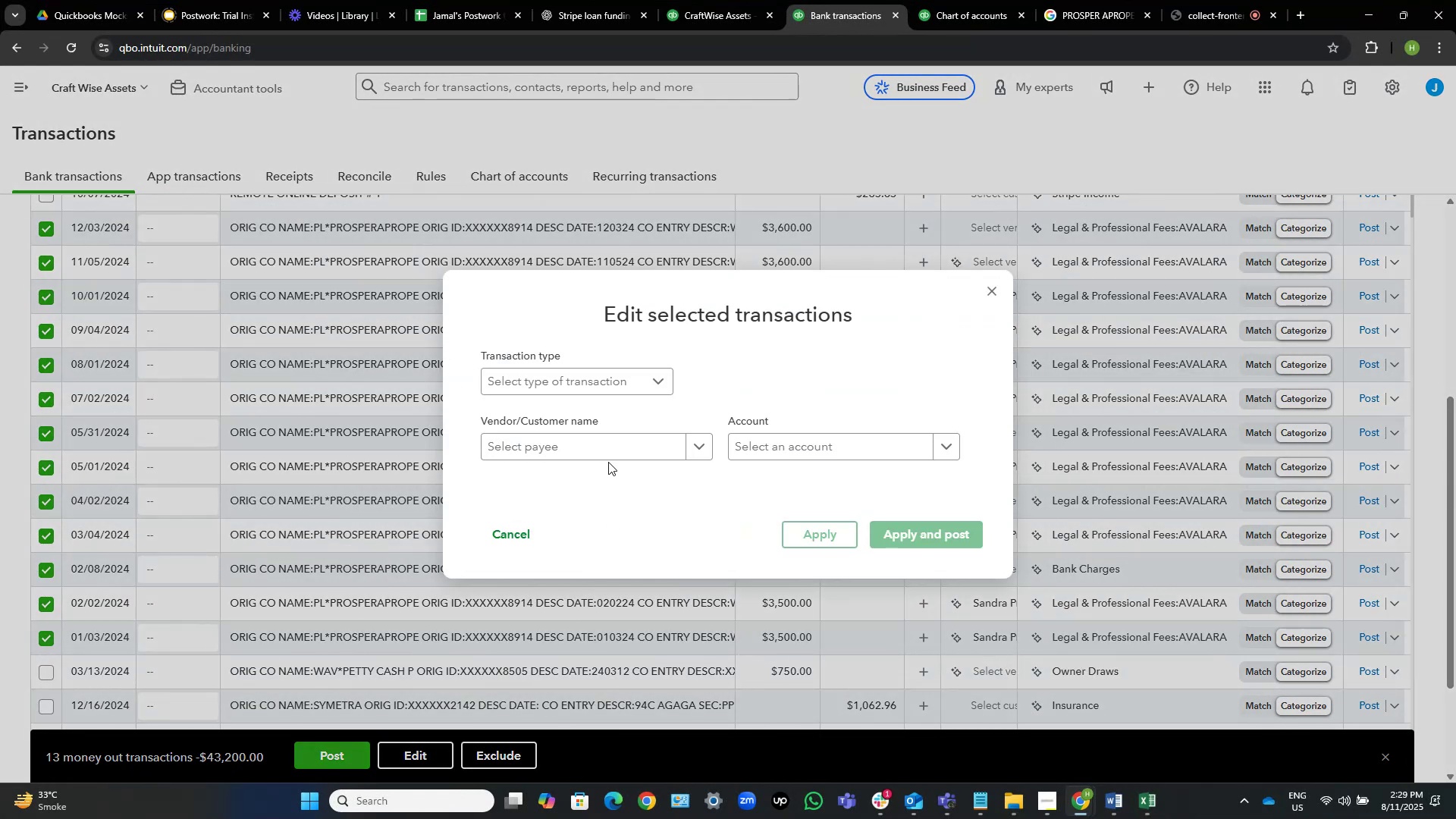 
left_click([612, 453])
 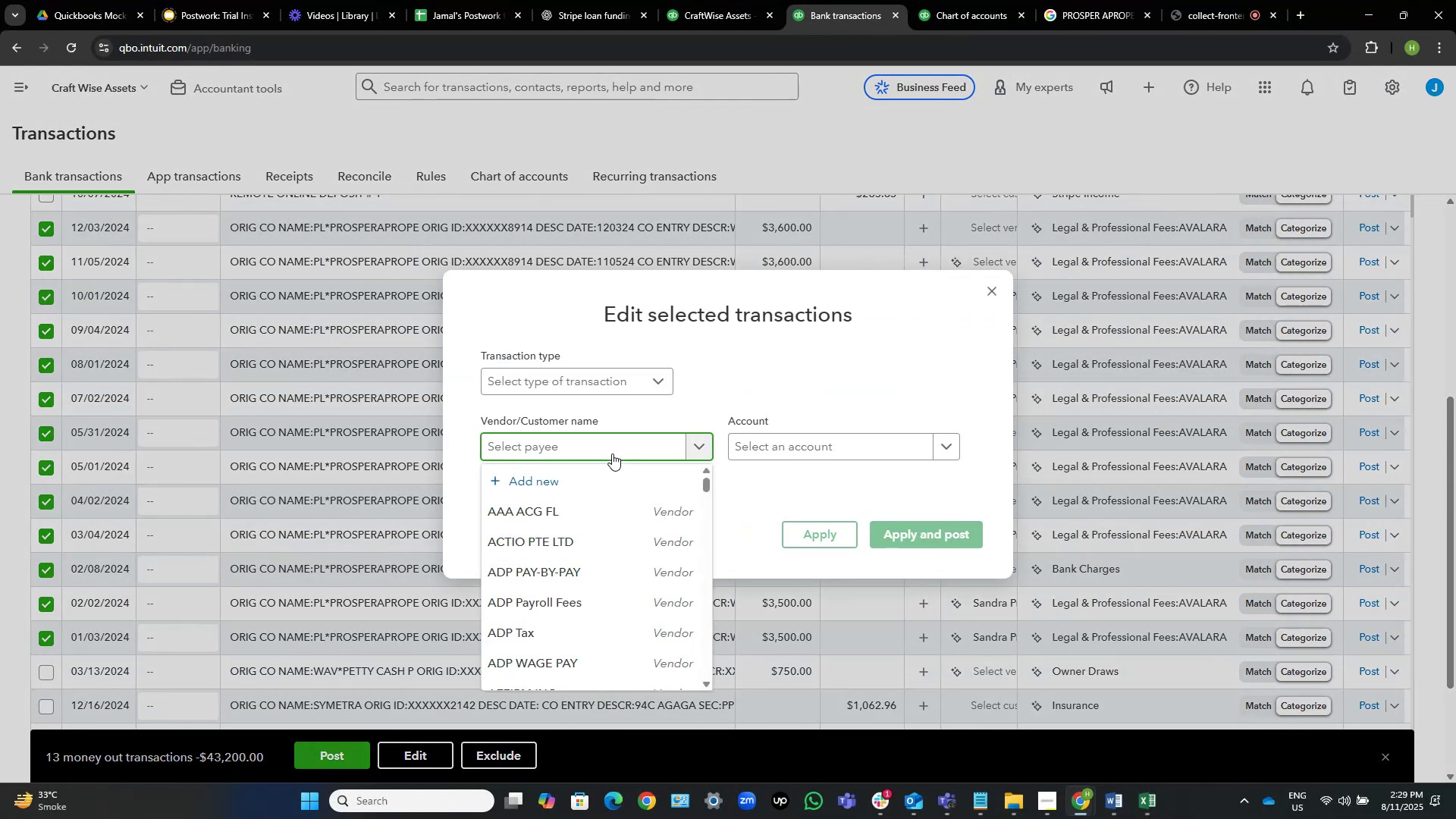 
key(Control+V)
 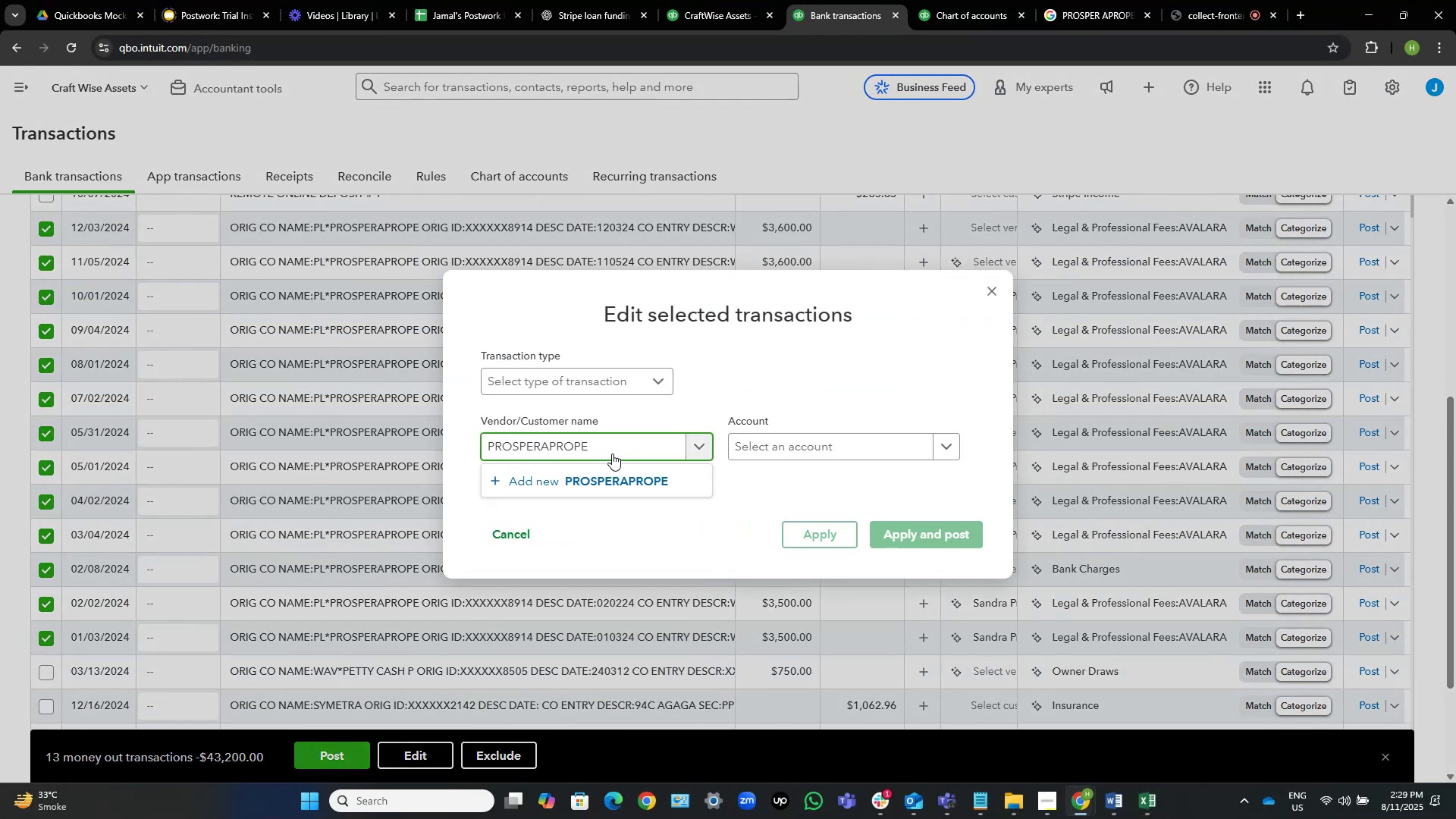 
left_click([626, 482])
 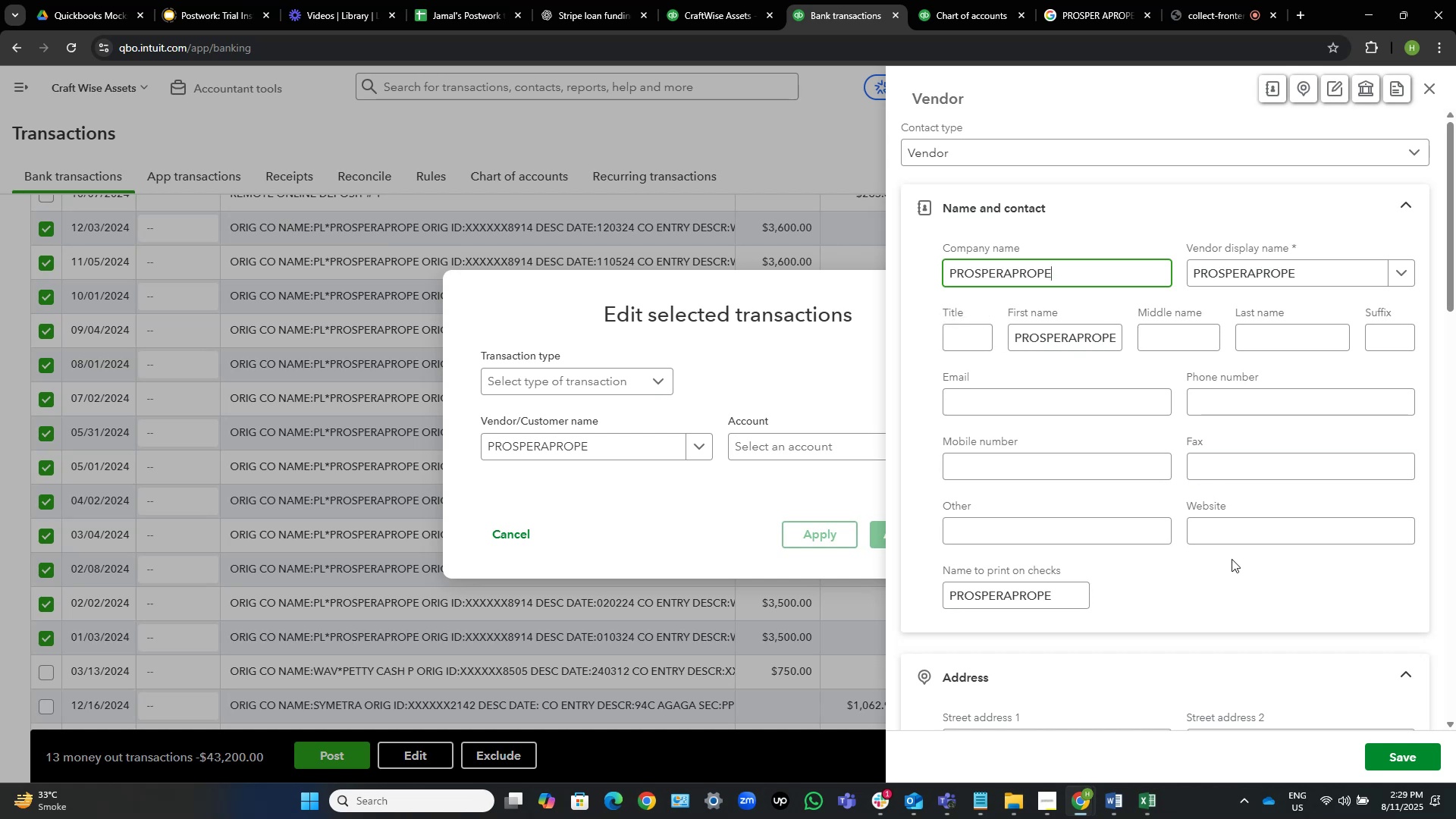 
left_click([1382, 745])
 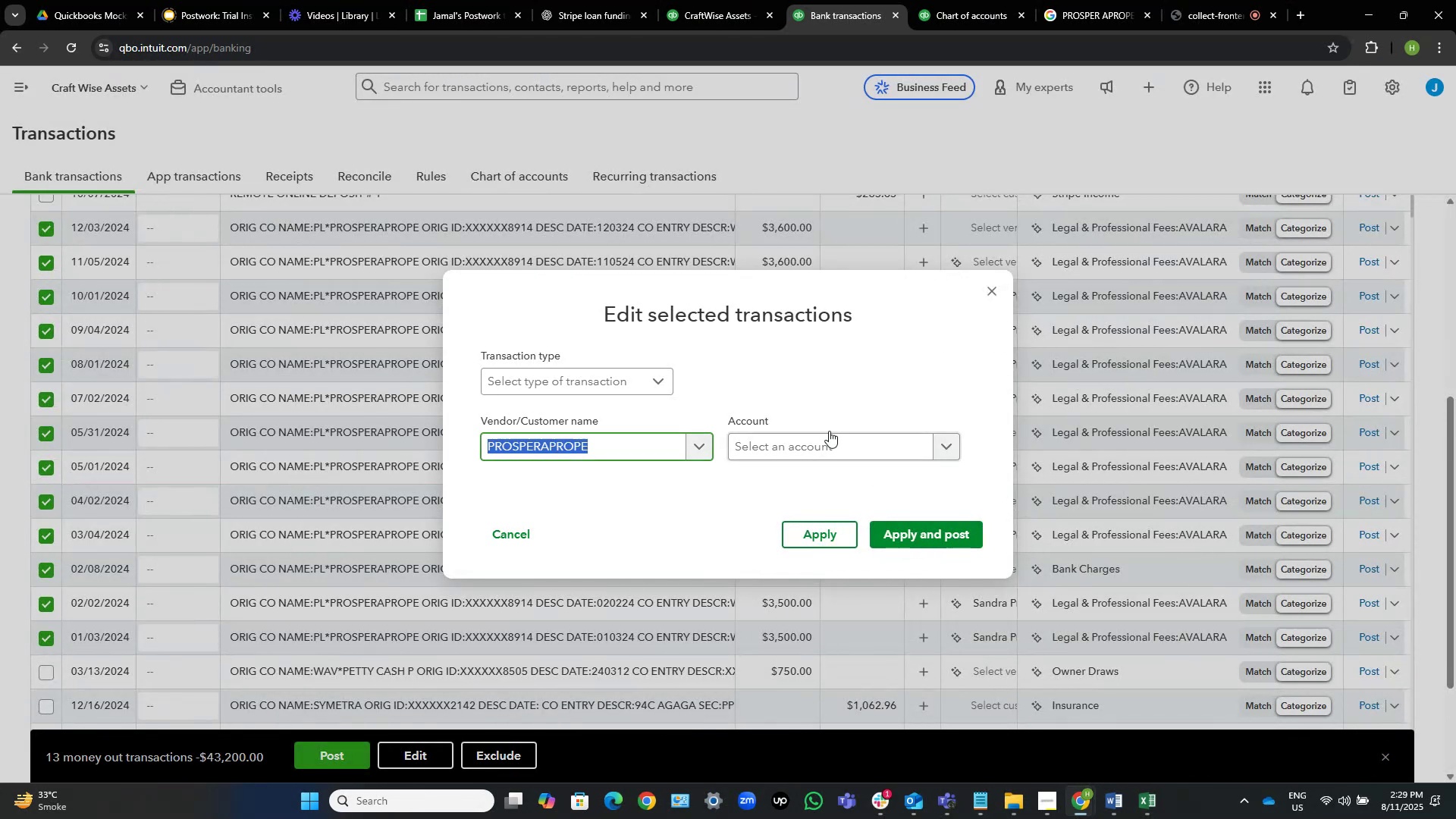 
left_click([818, 447])
 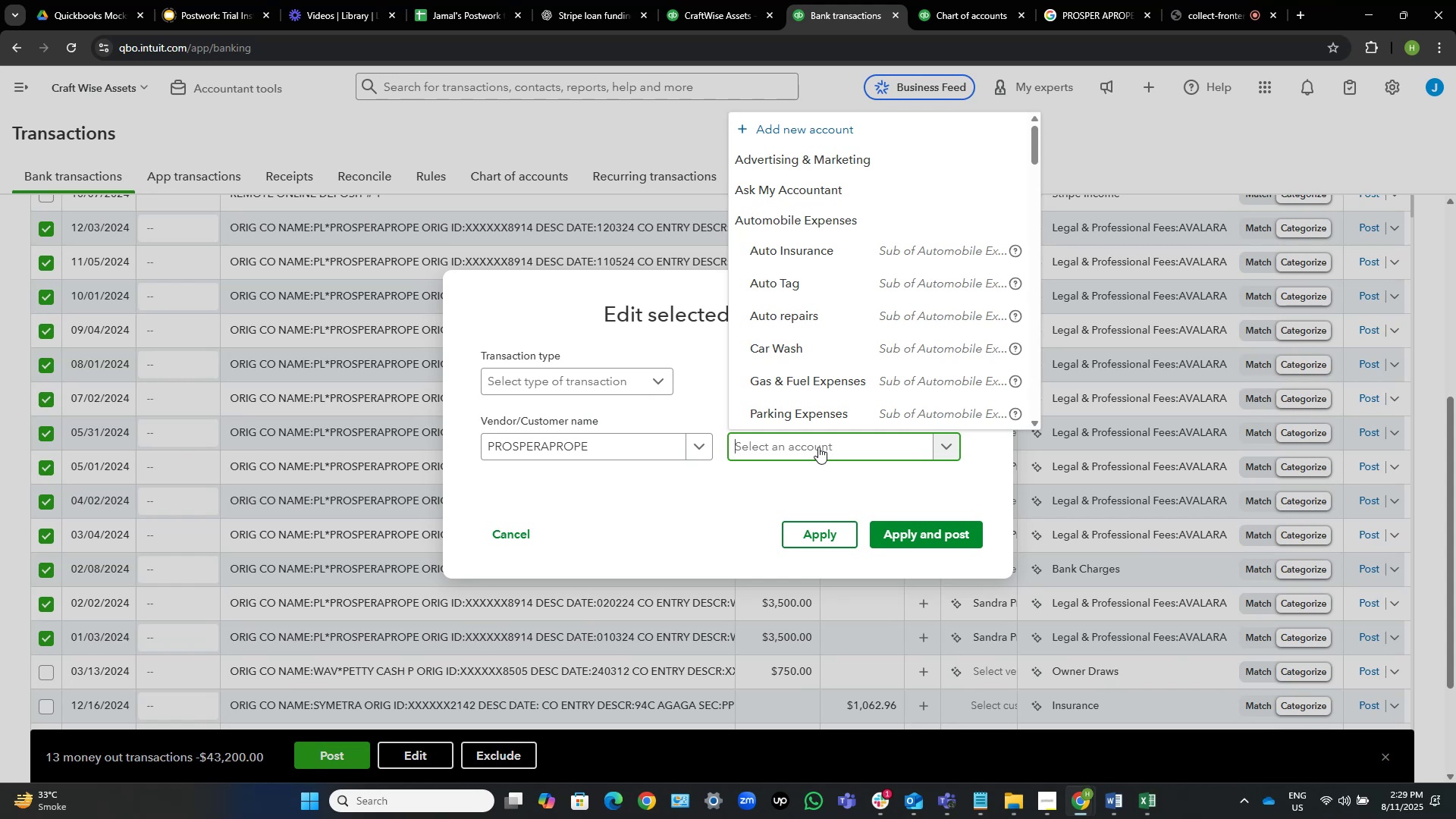 
wait(17.91)
 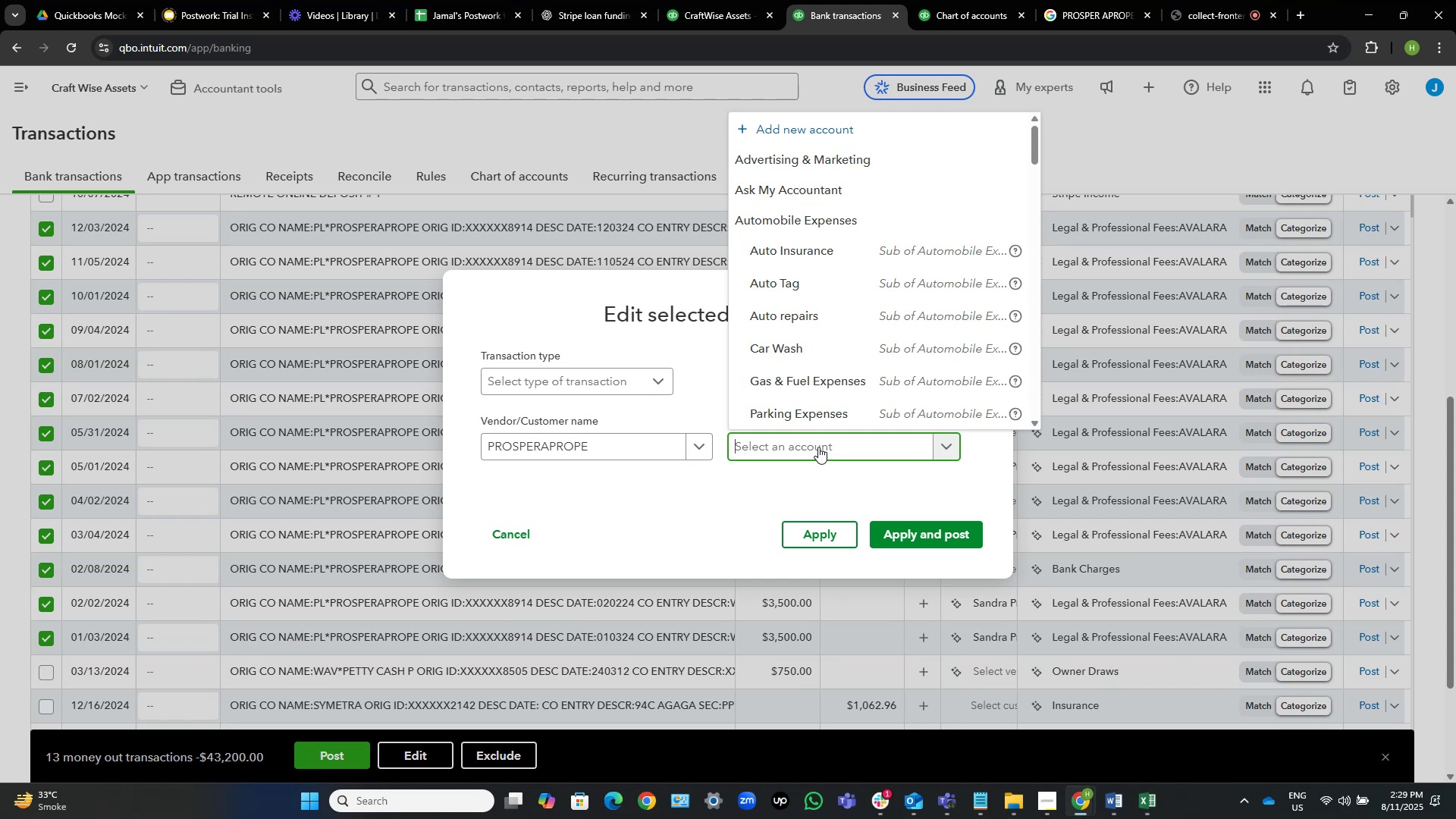 
scroll: coordinate [865, 291], scroll_direction: down, amount: 1.0
 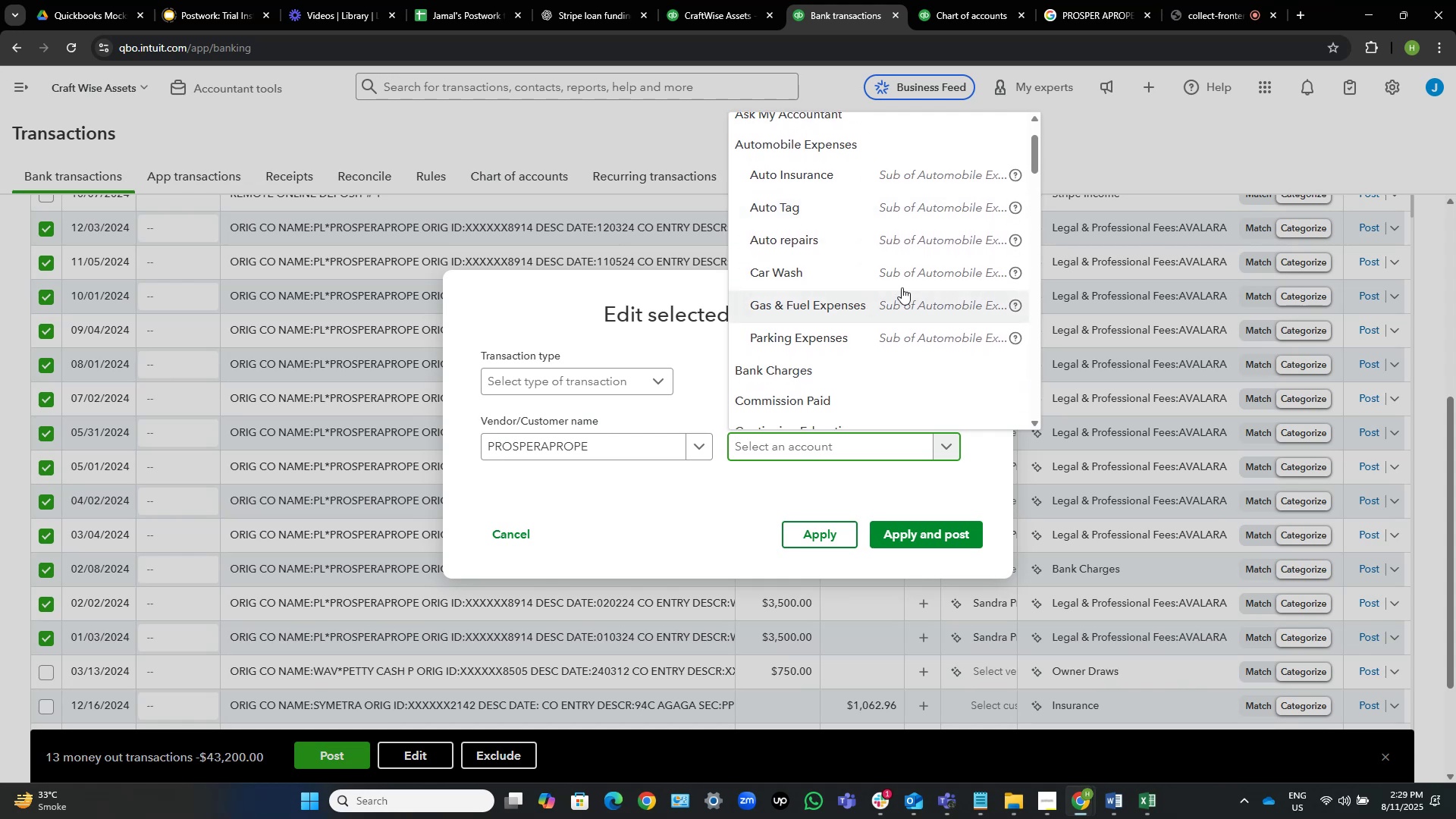 
left_click([1087, 0])
 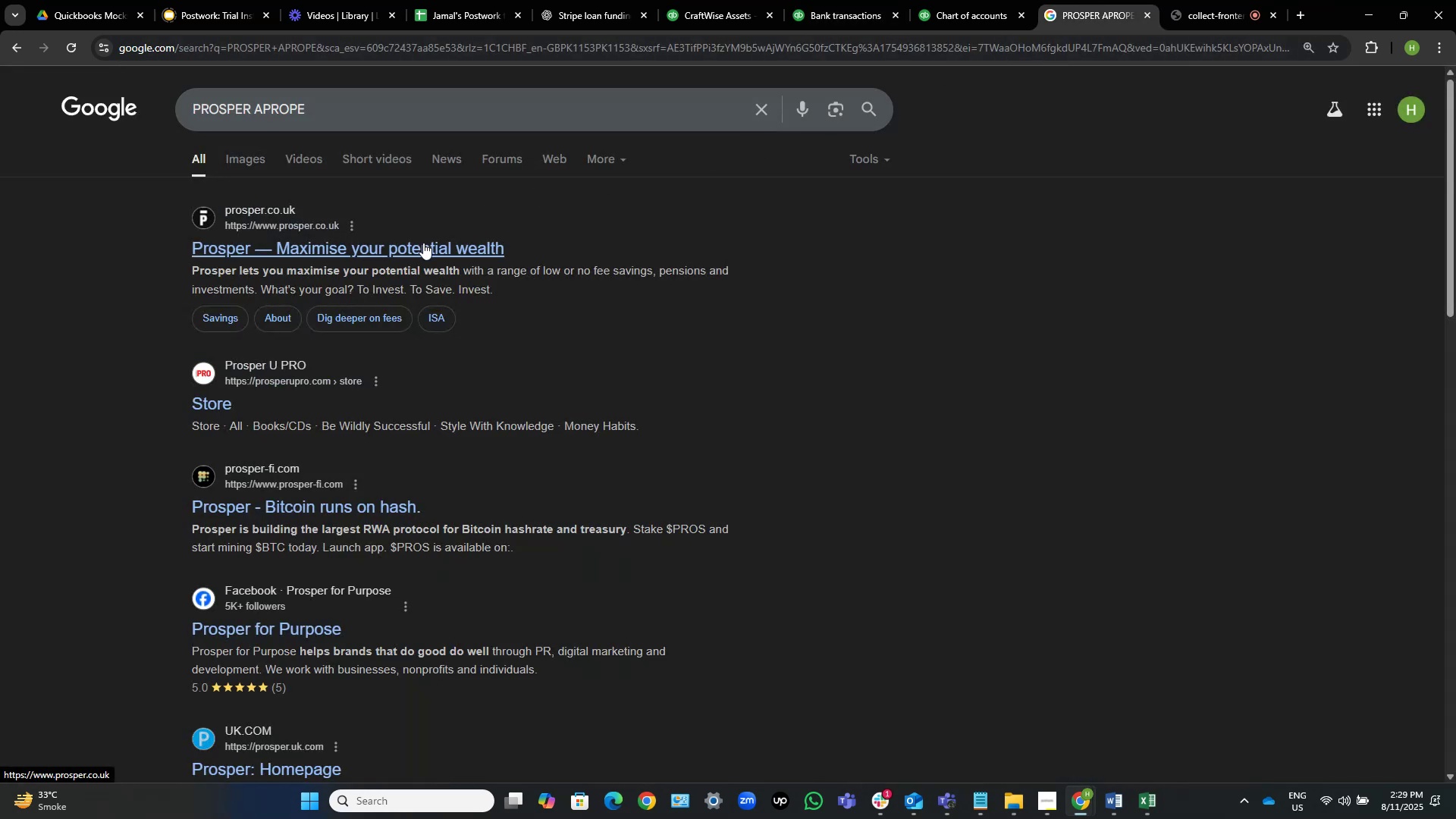 
left_click([452, 241])
 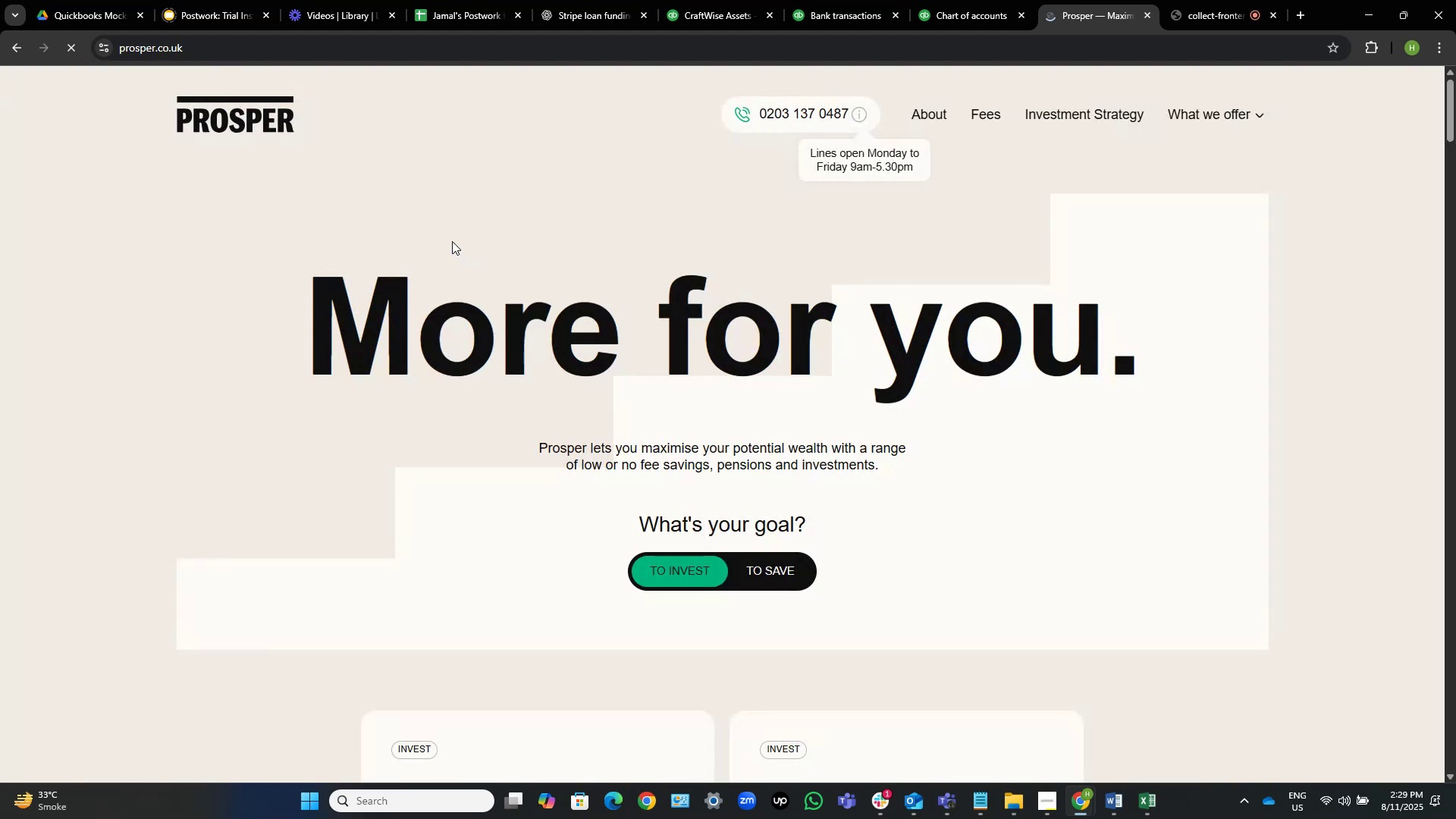 
scroll: coordinate [278, 192], scroll_direction: down, amount: 4.0
 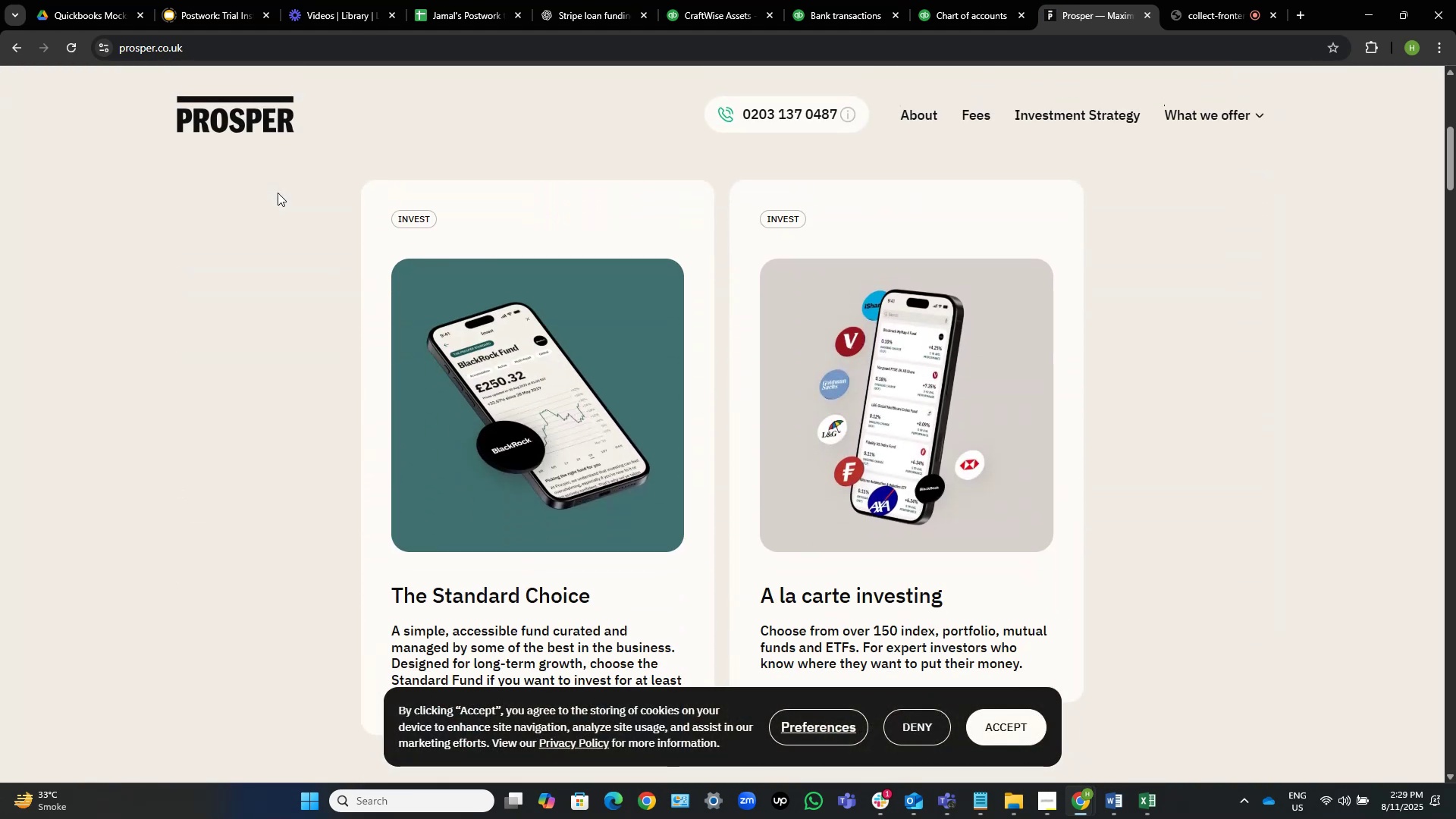 
wait(6.01)
 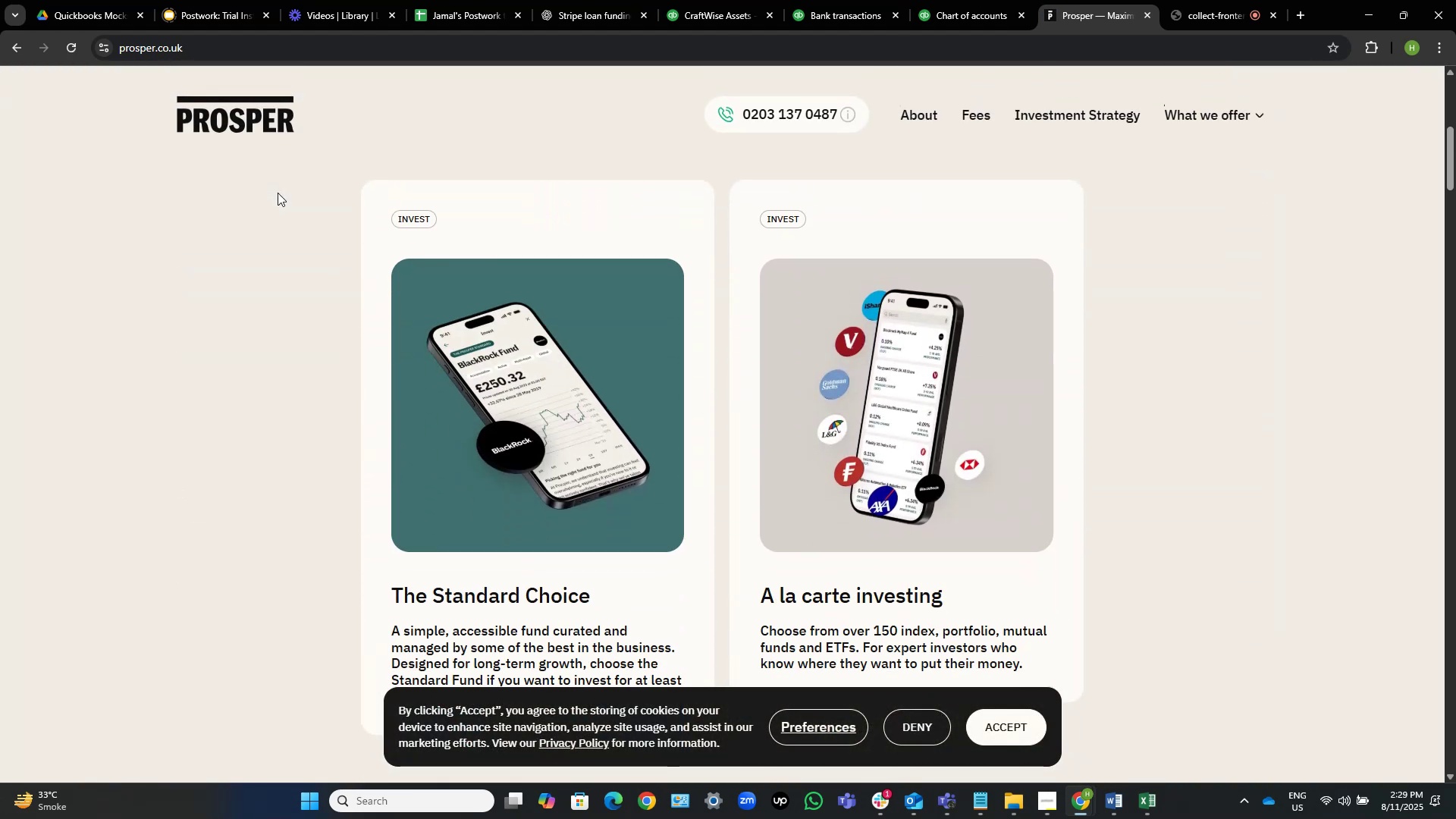 
left_click([19, 40])
 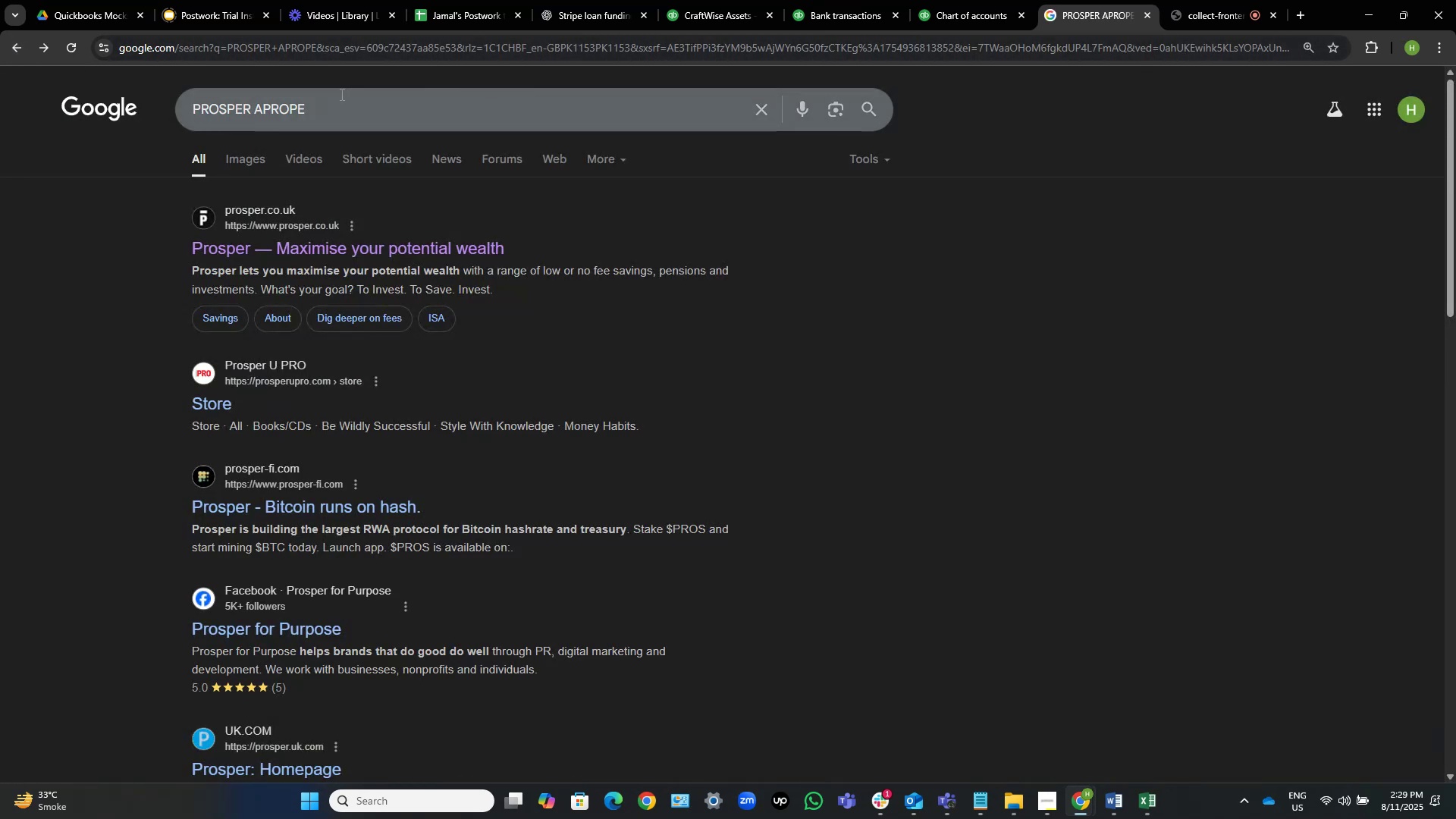 
left_click([340, 94])
 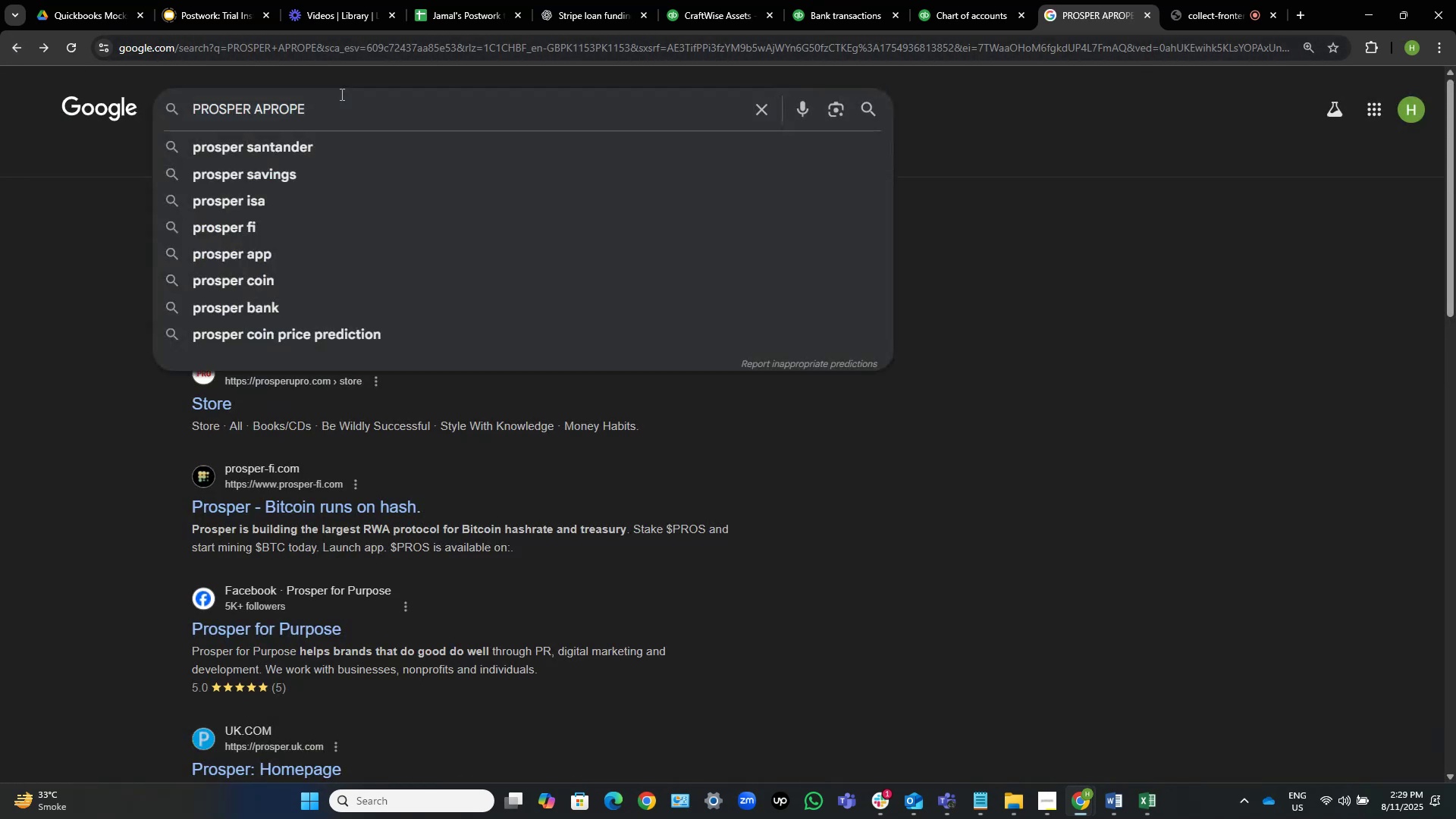 
type( US)
 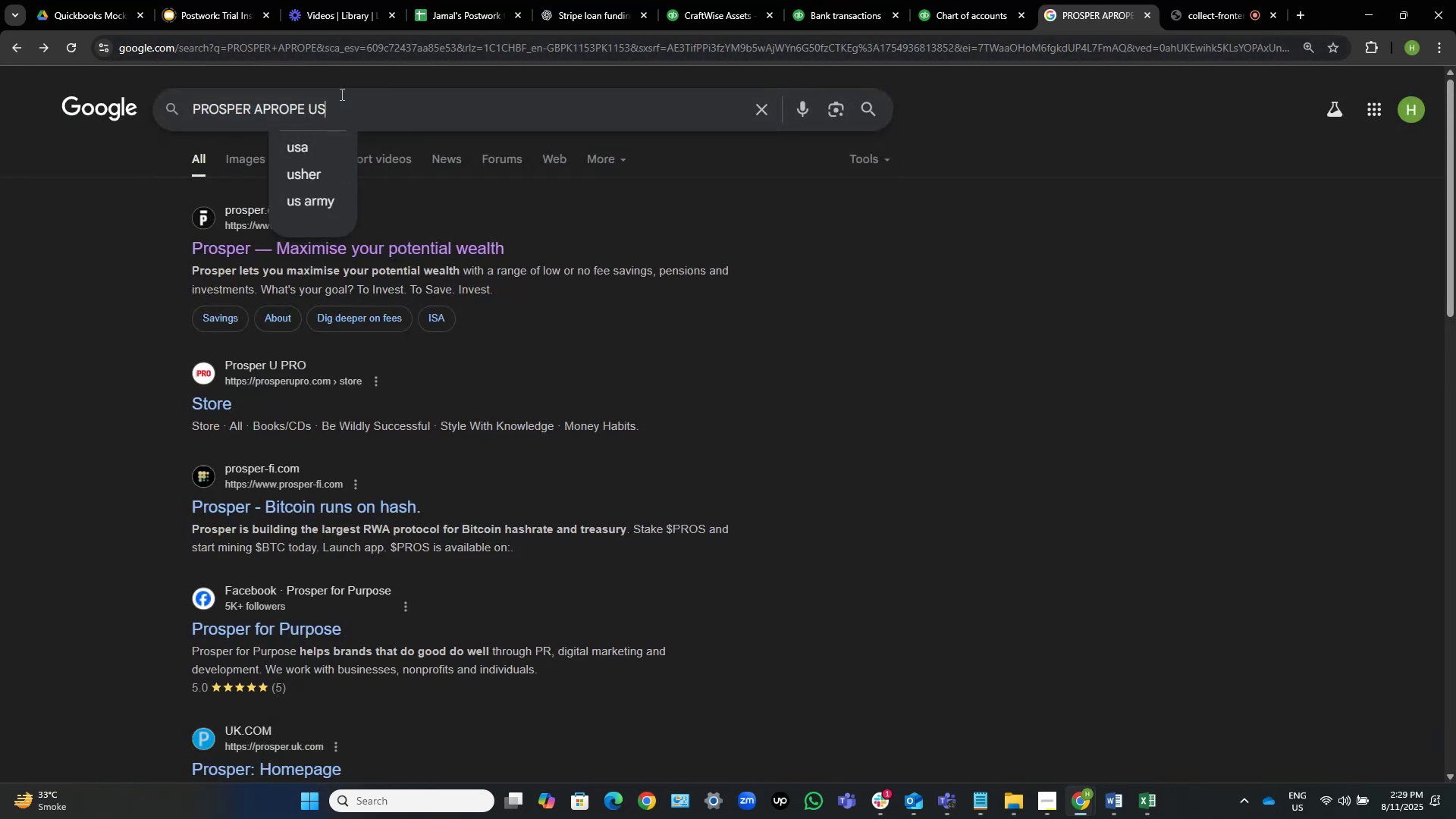 
key(Enter)
 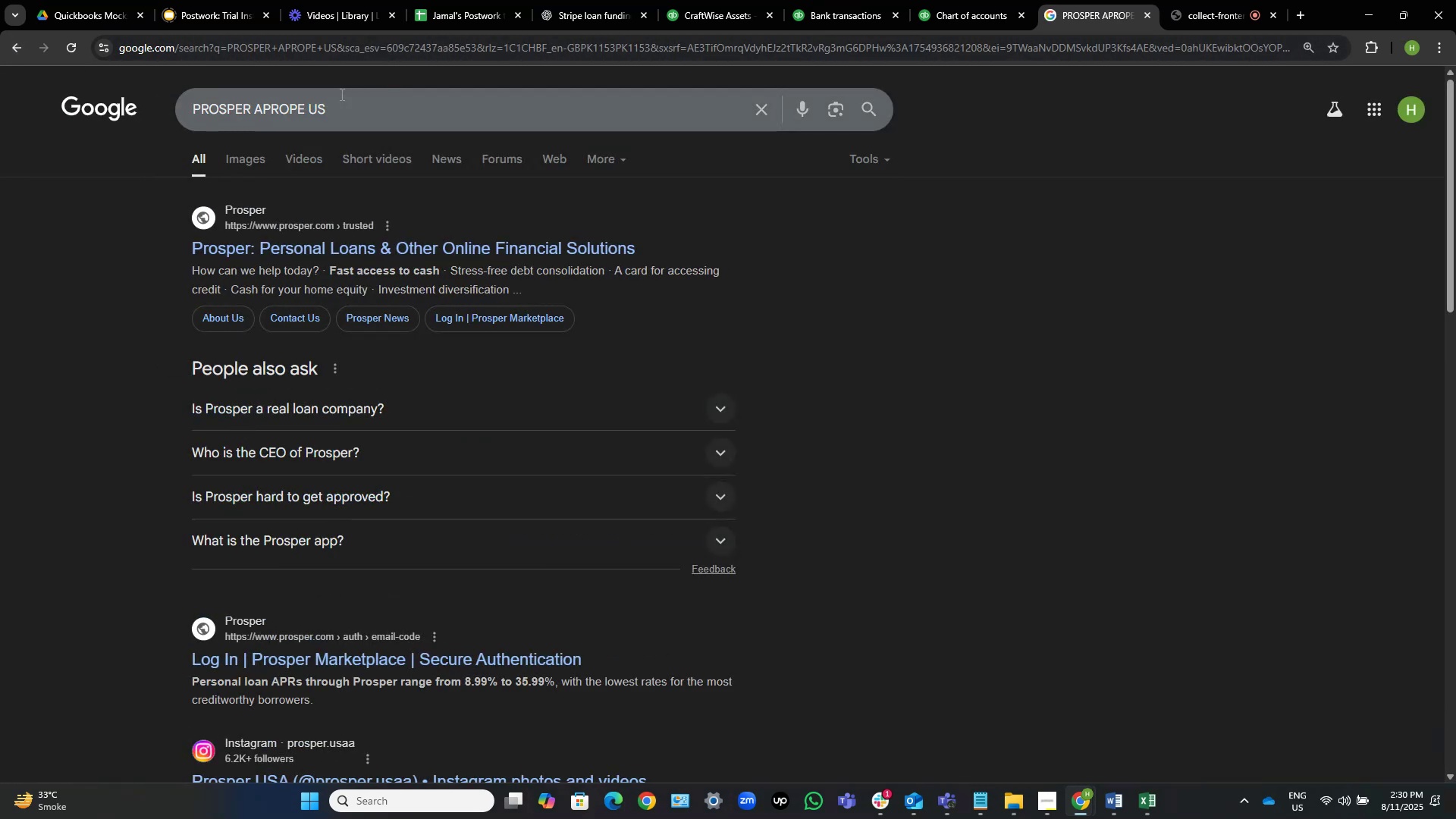 
wait(9.03)
 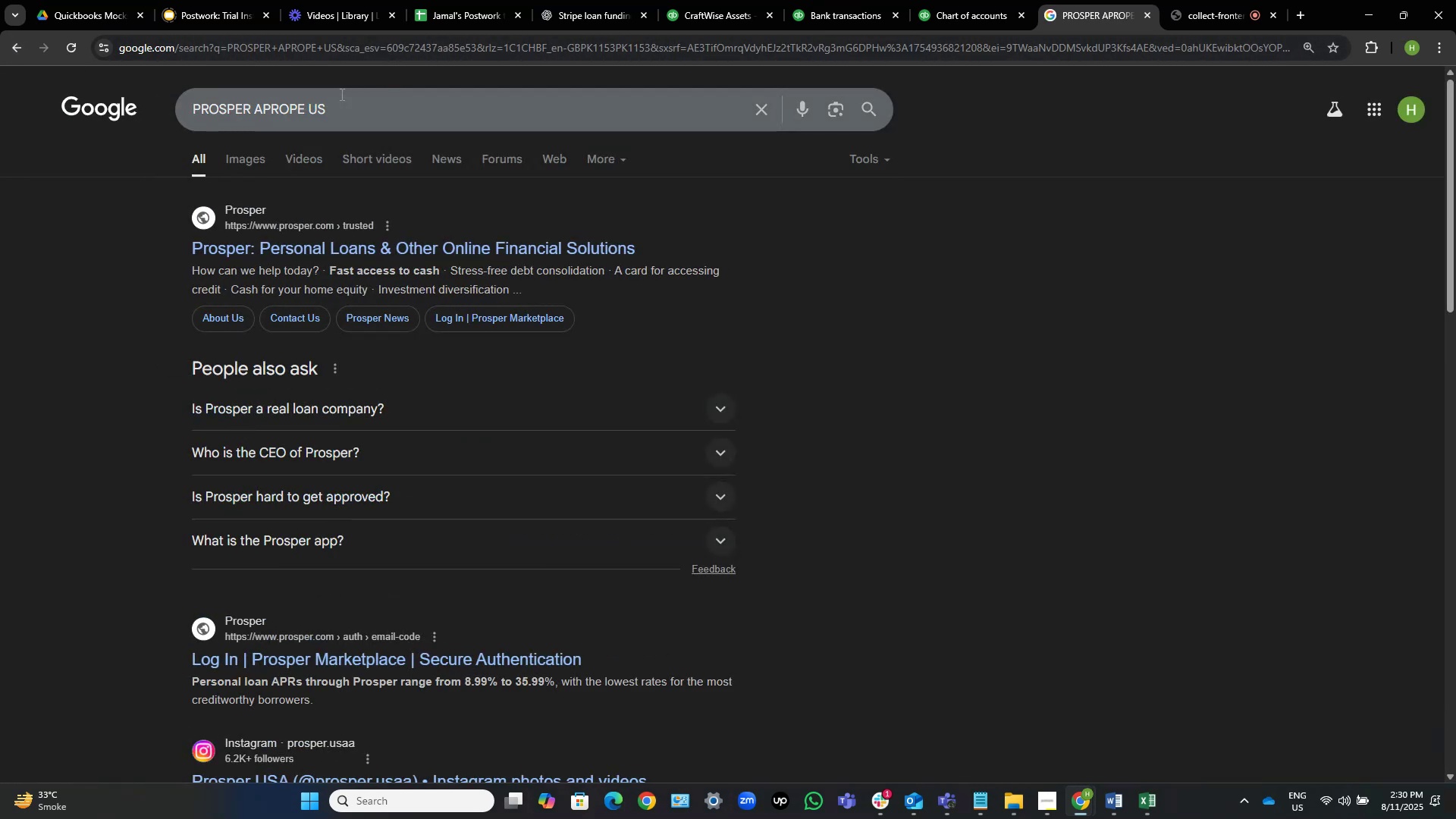 
left_click([551, 256])
 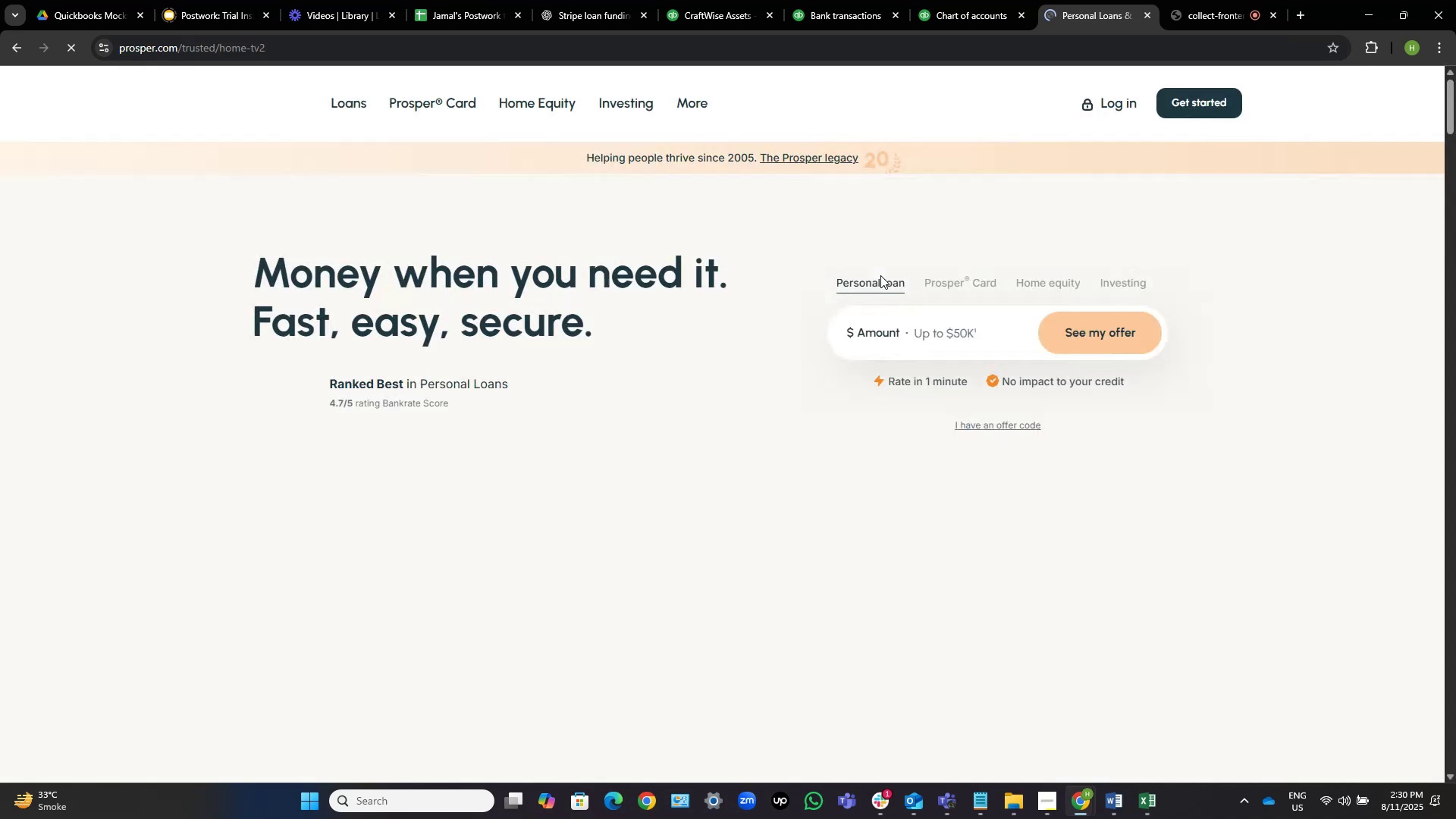 
wait(8.42)
 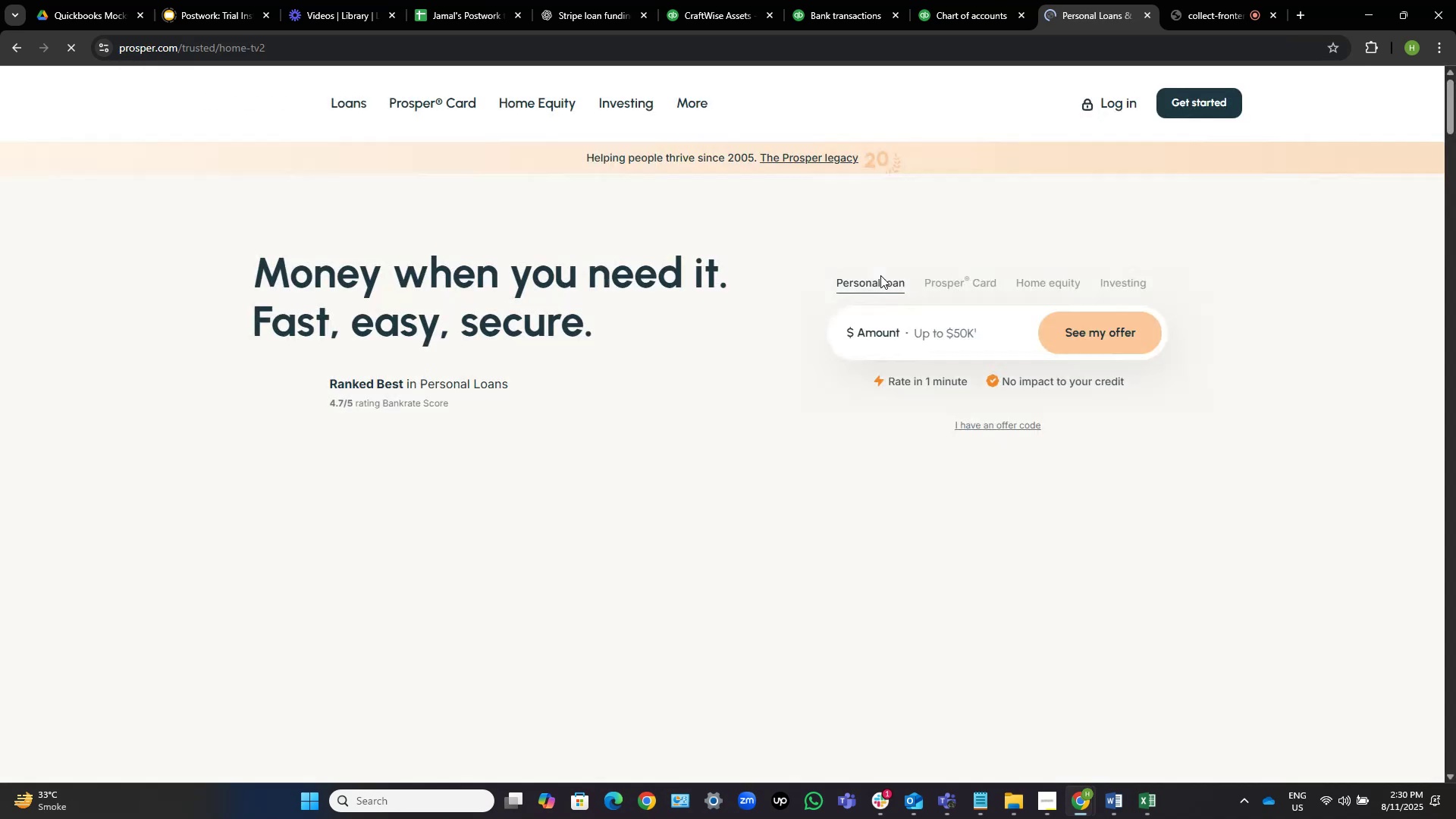 
scroll: coordinate [875, 287], scroll_direction: down, amount: 16.0
 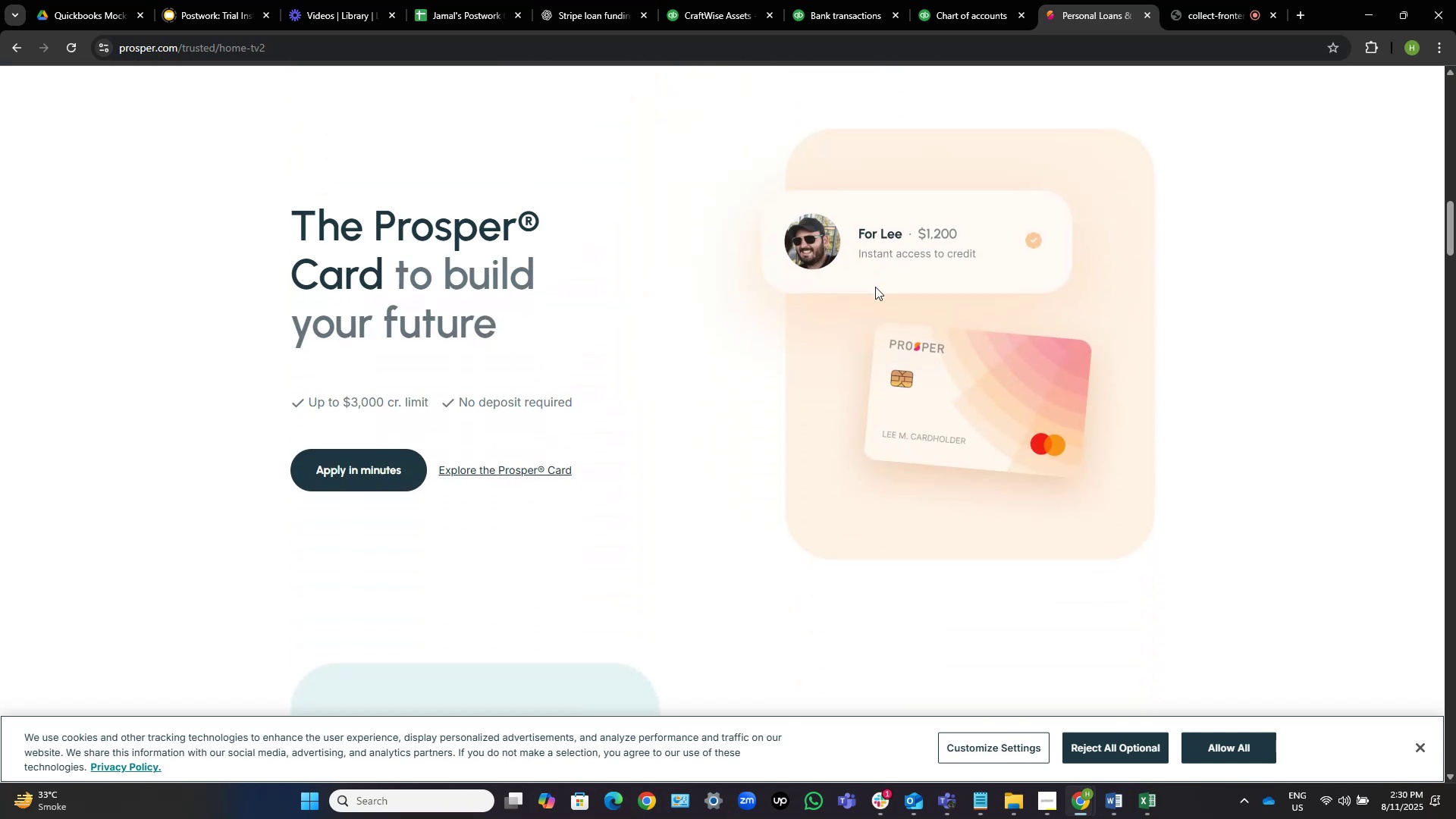 
scroll: coordinate [875, 287], scroll_direction: up, amount: 5.0
 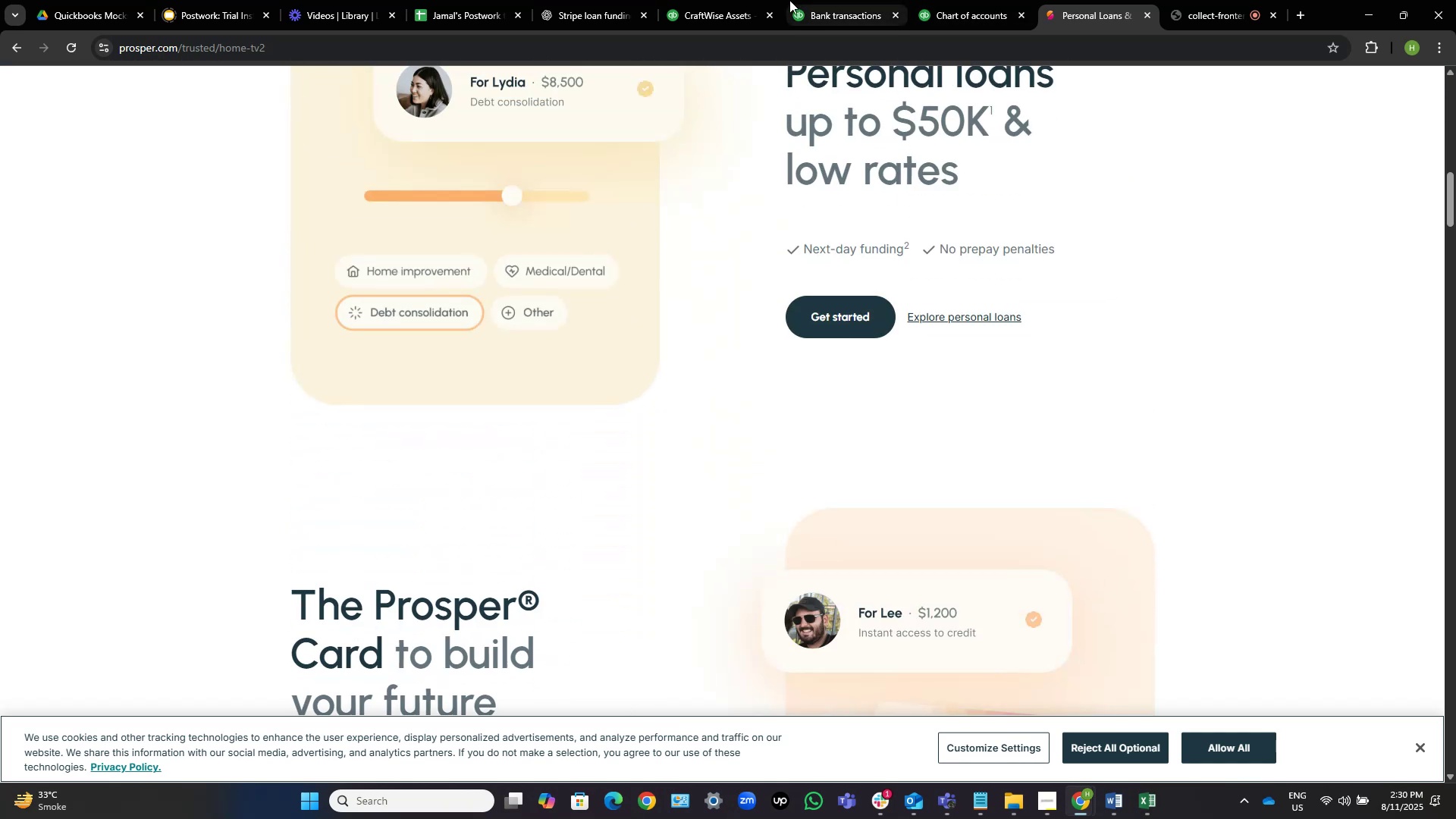 
left_click([812, 0])
 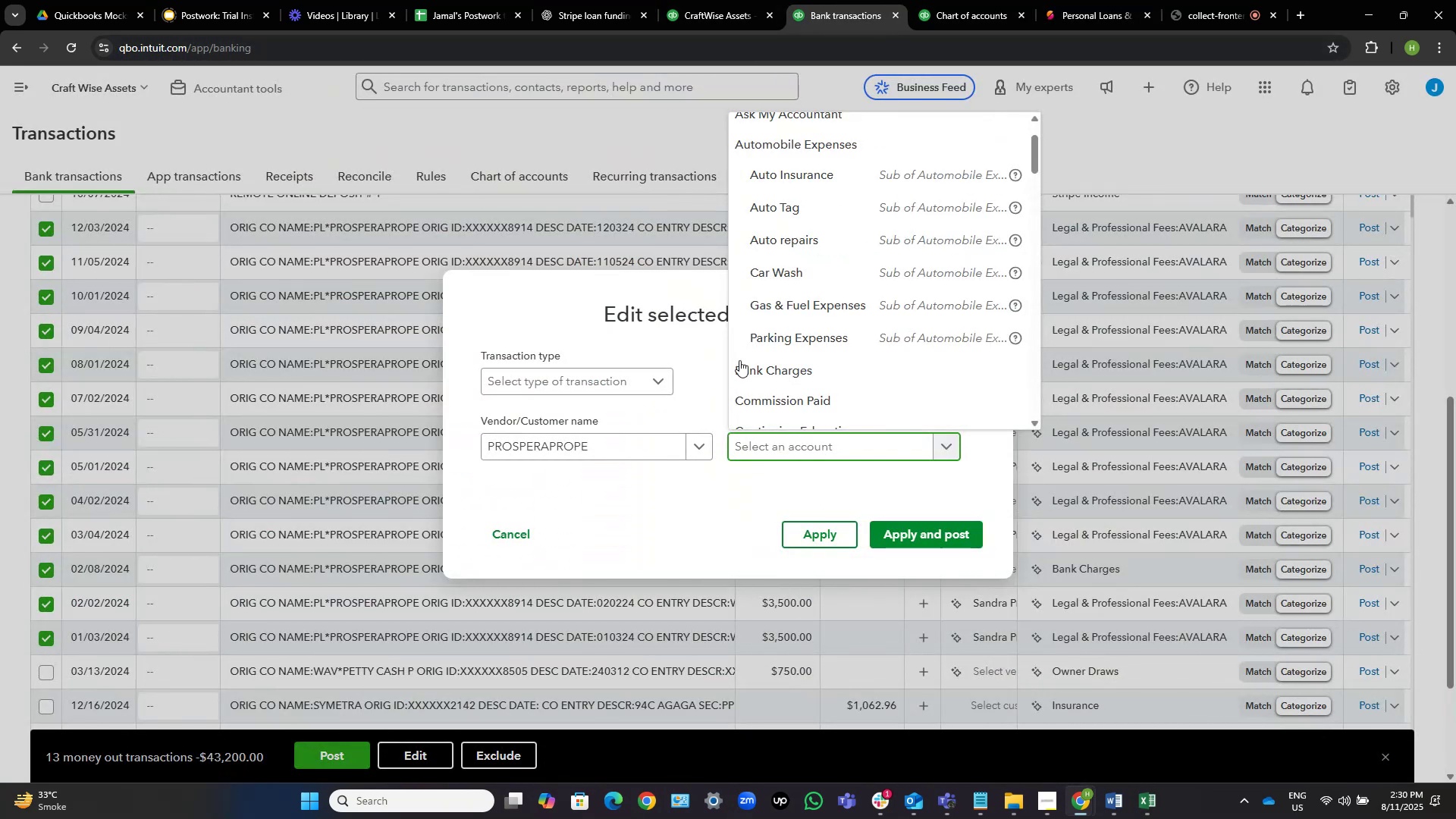 
scroll: coordinate [803, 306], scroll_direction: up, amount: 10.0
 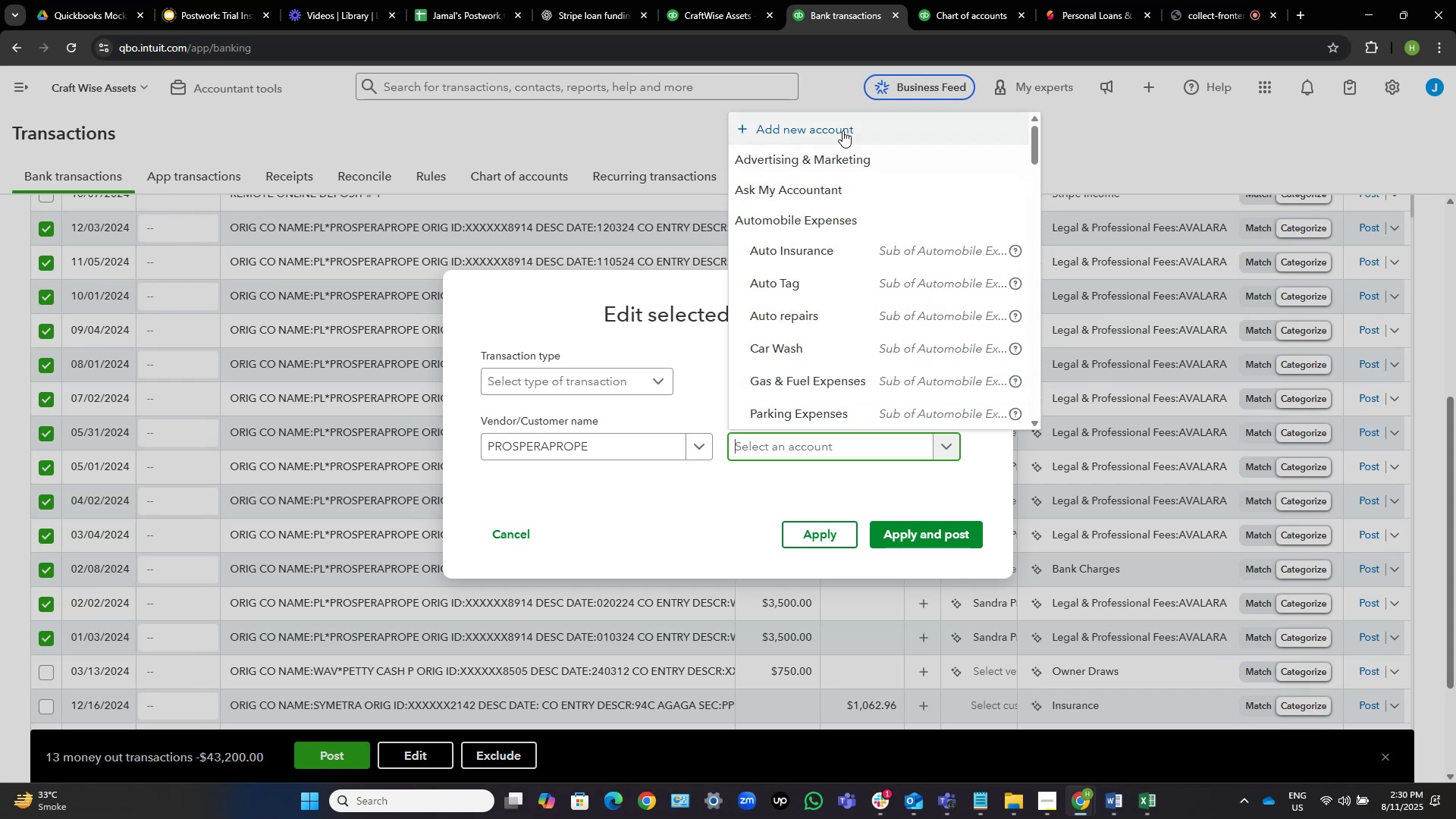 
left_click([843, 130])
 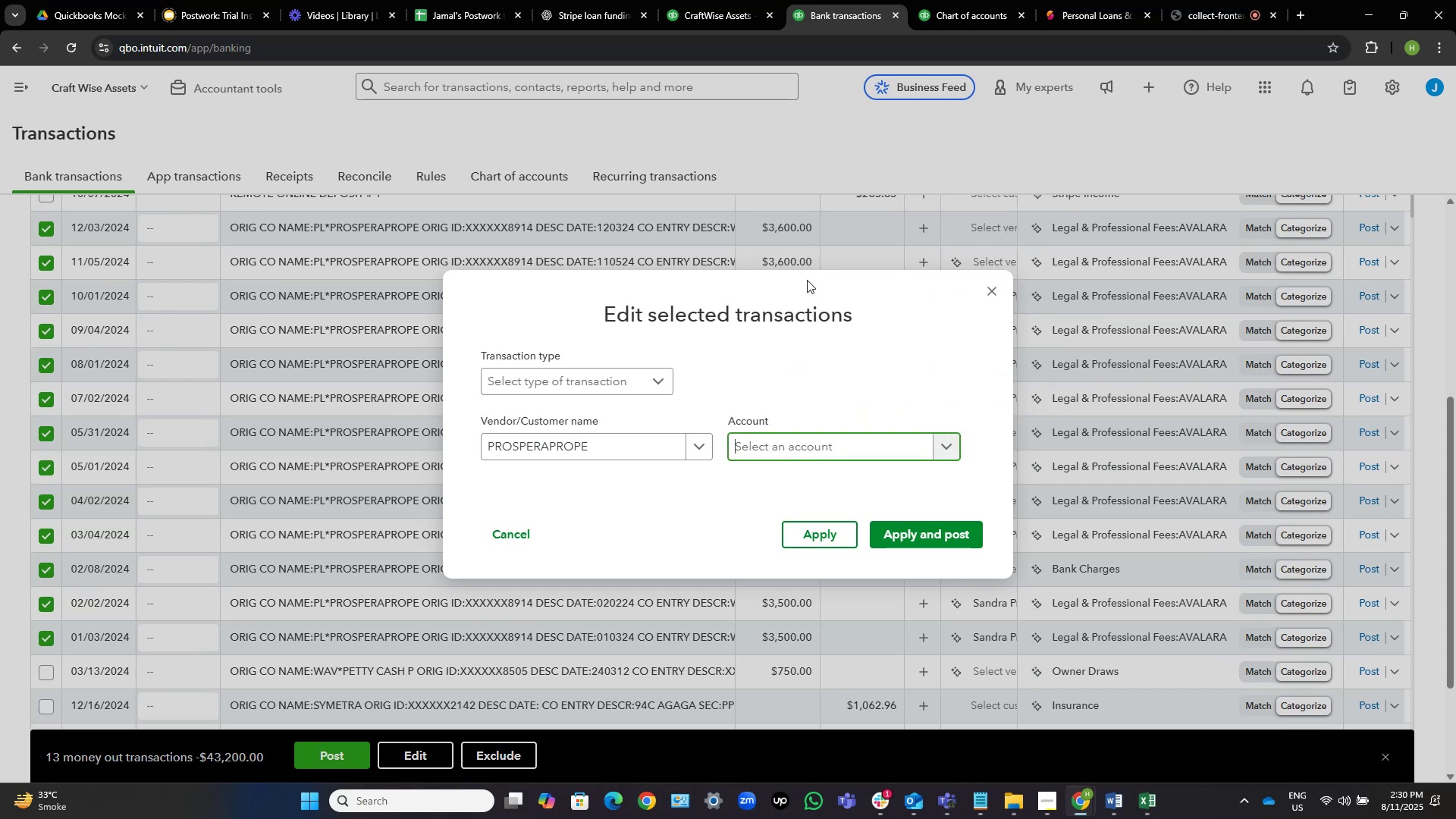 
mouse_move([687, 376])
 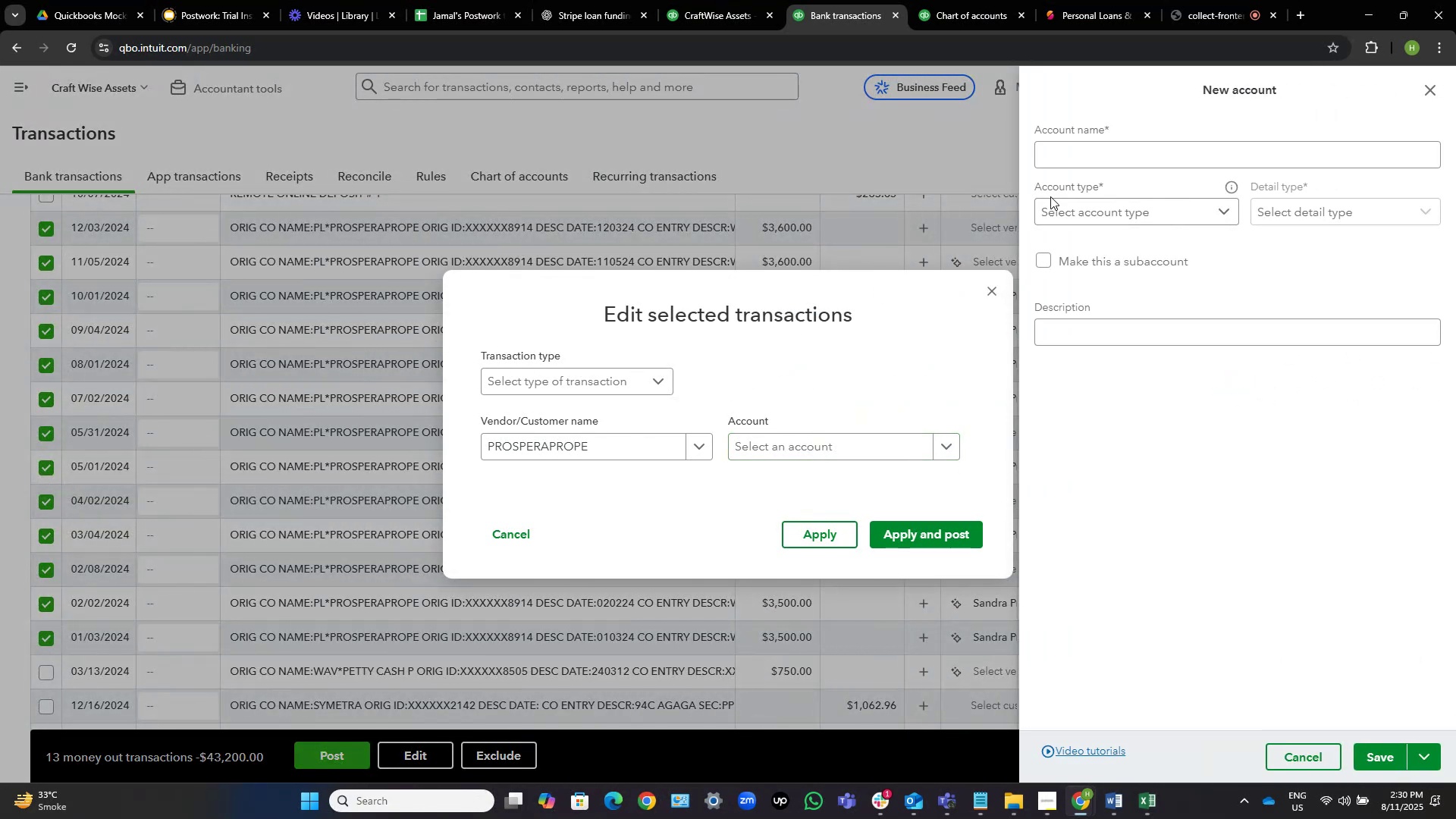 
left_click([1164, 206])
 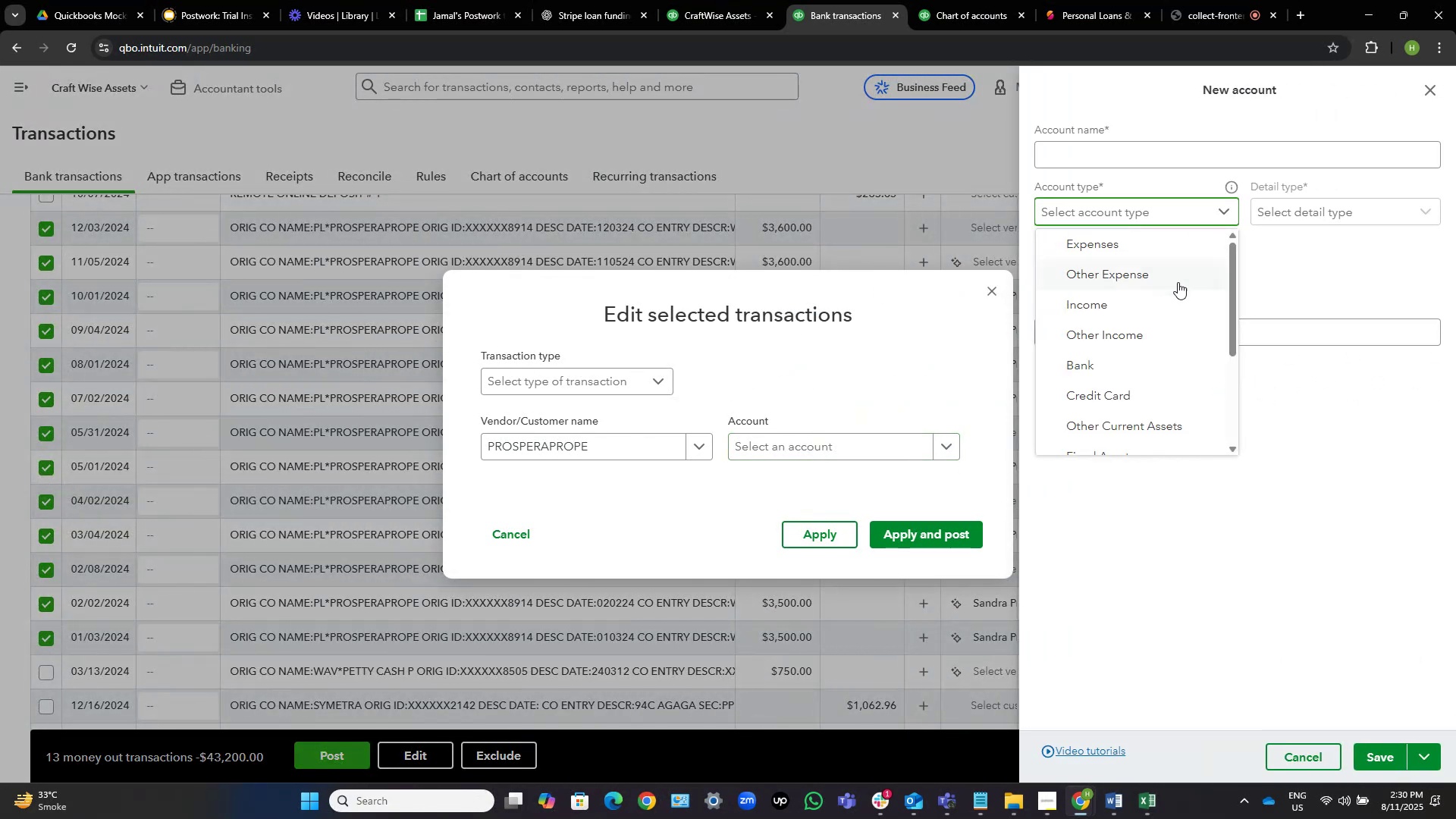 
scroll: coordinate [1138, 279], scroll_direction: up, amount: 2.0
 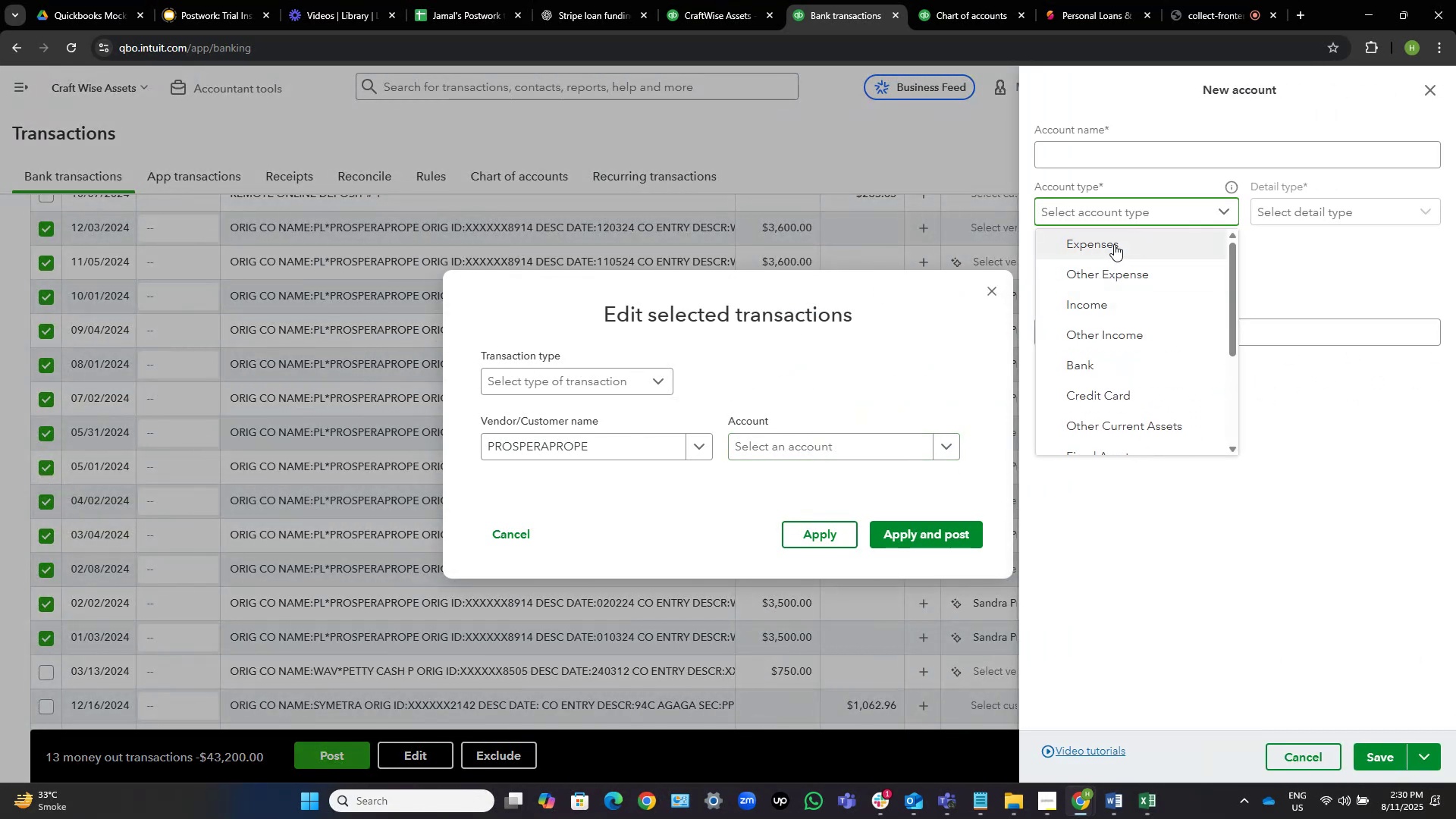 
left_click([1114, 244])
 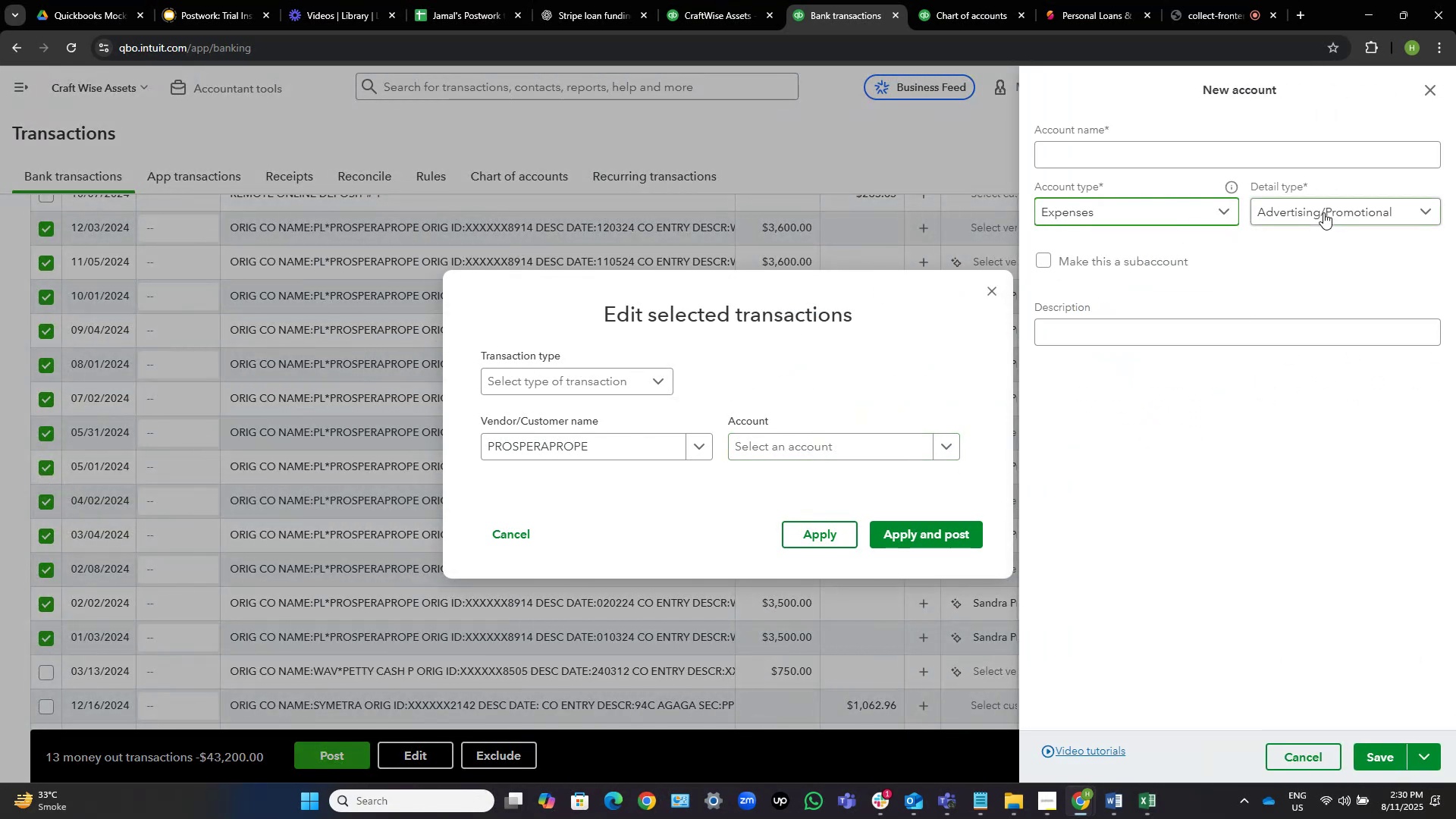 
left_click([1323, 212])
 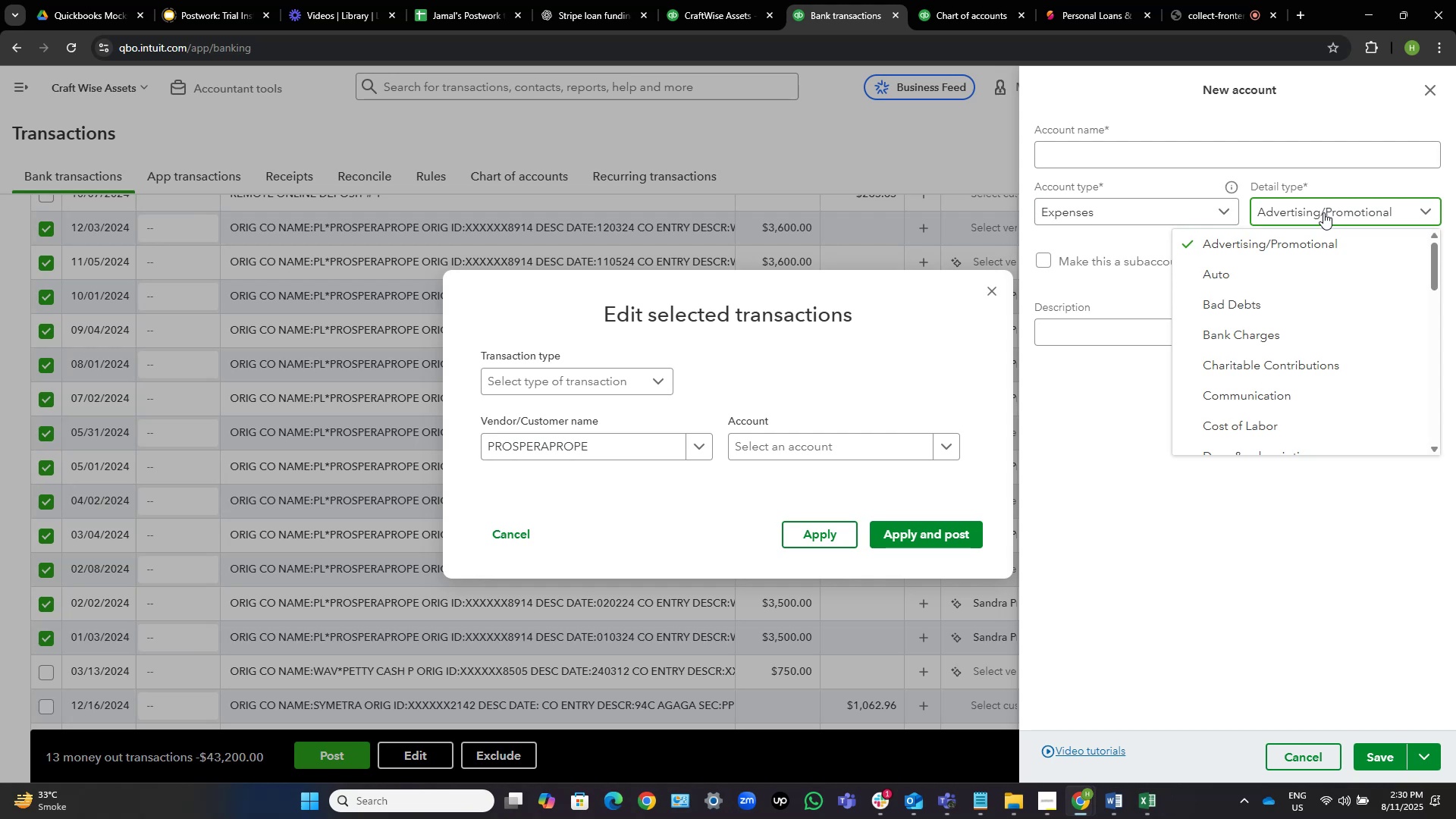 
scroll: coordinate [1314, 276], scroll_direction: down, amount: 2.0
 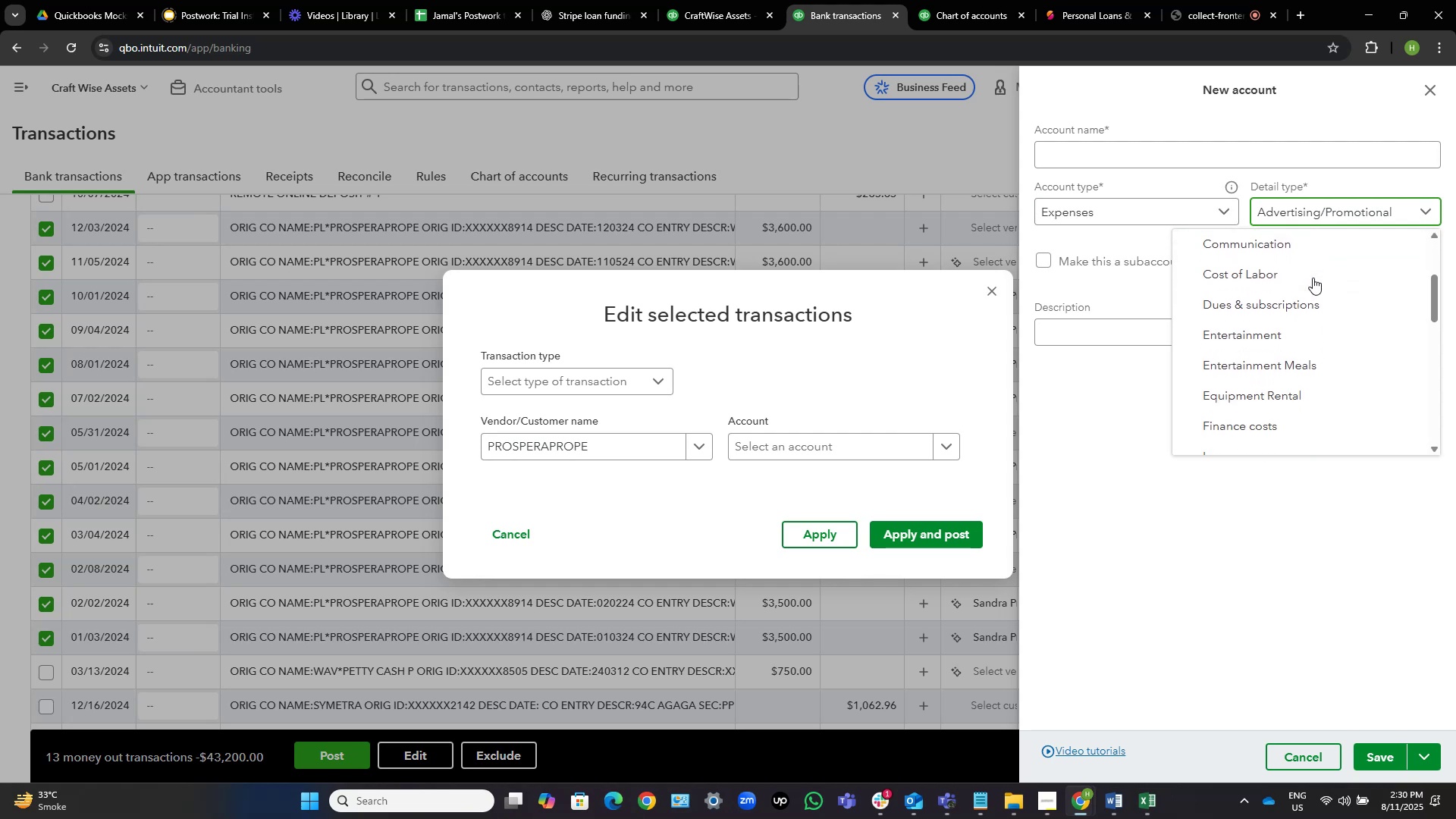 
scroll: coordinate [1313, 278], scroll_direction: up, amount: 1.0
 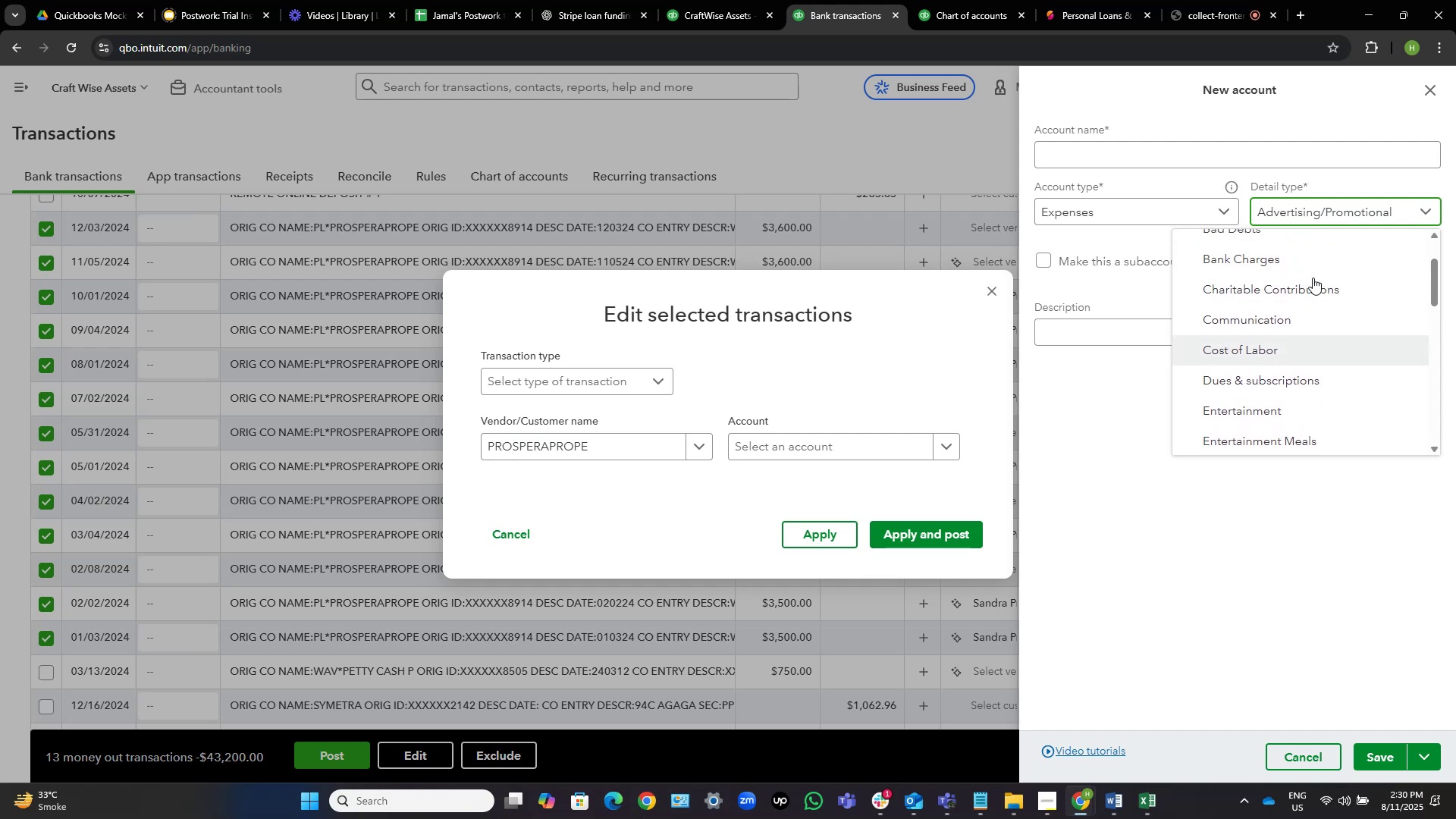 
scroll: coordinate [1313, 278], scroll_direction: down, amount: 3.0
 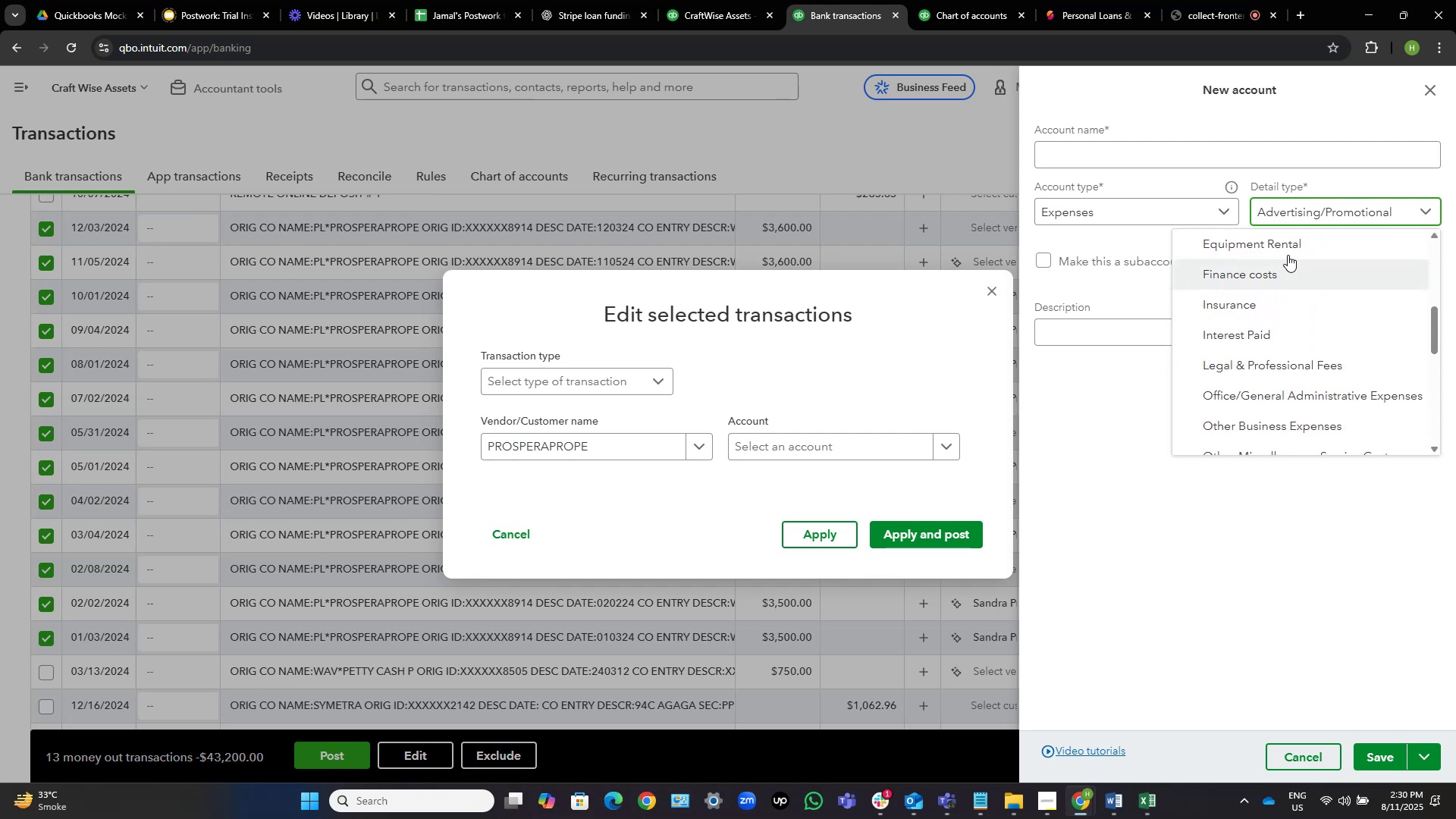 
left_click([1280, 243])
 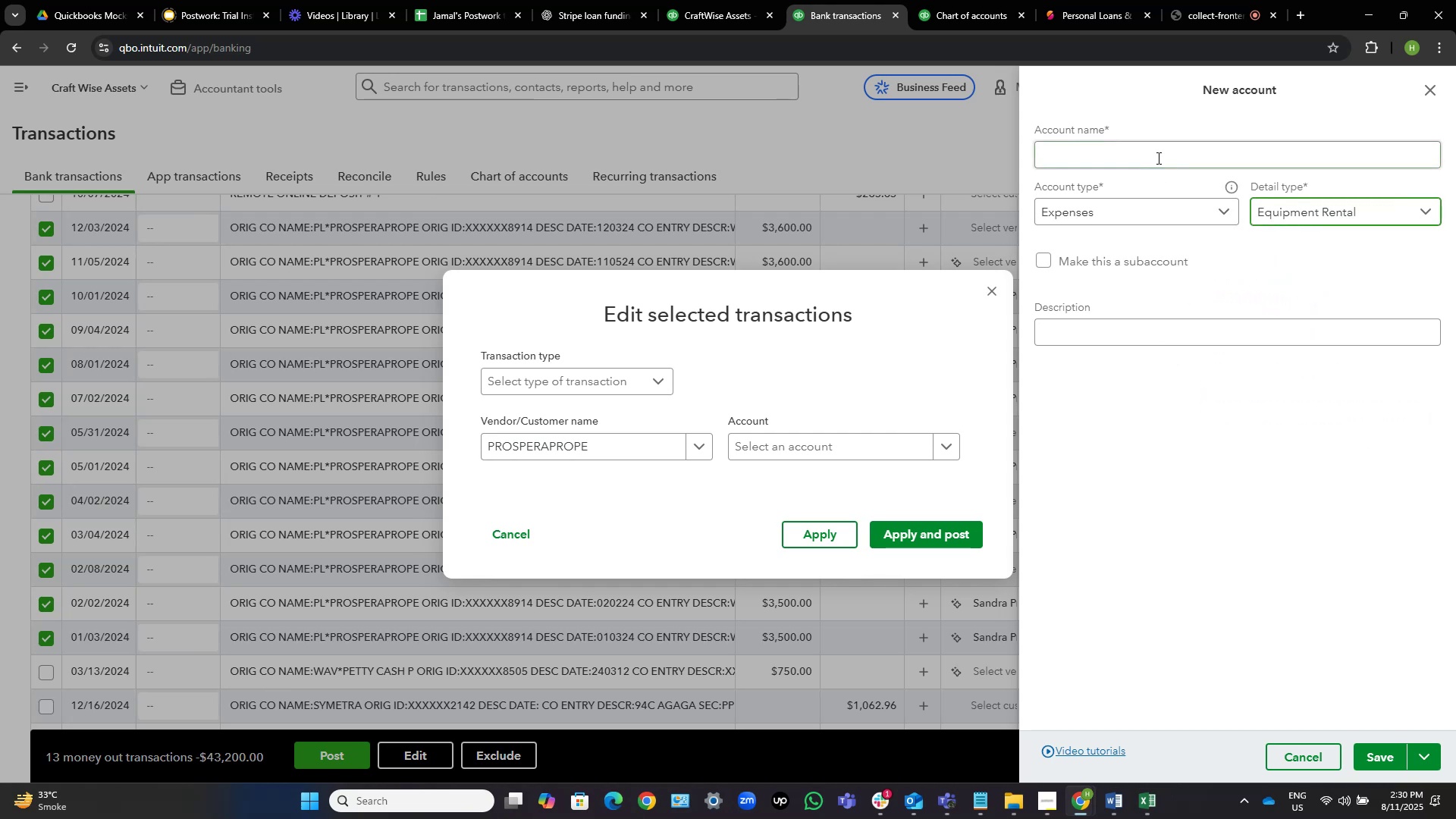 
left_click([1157, 158])
 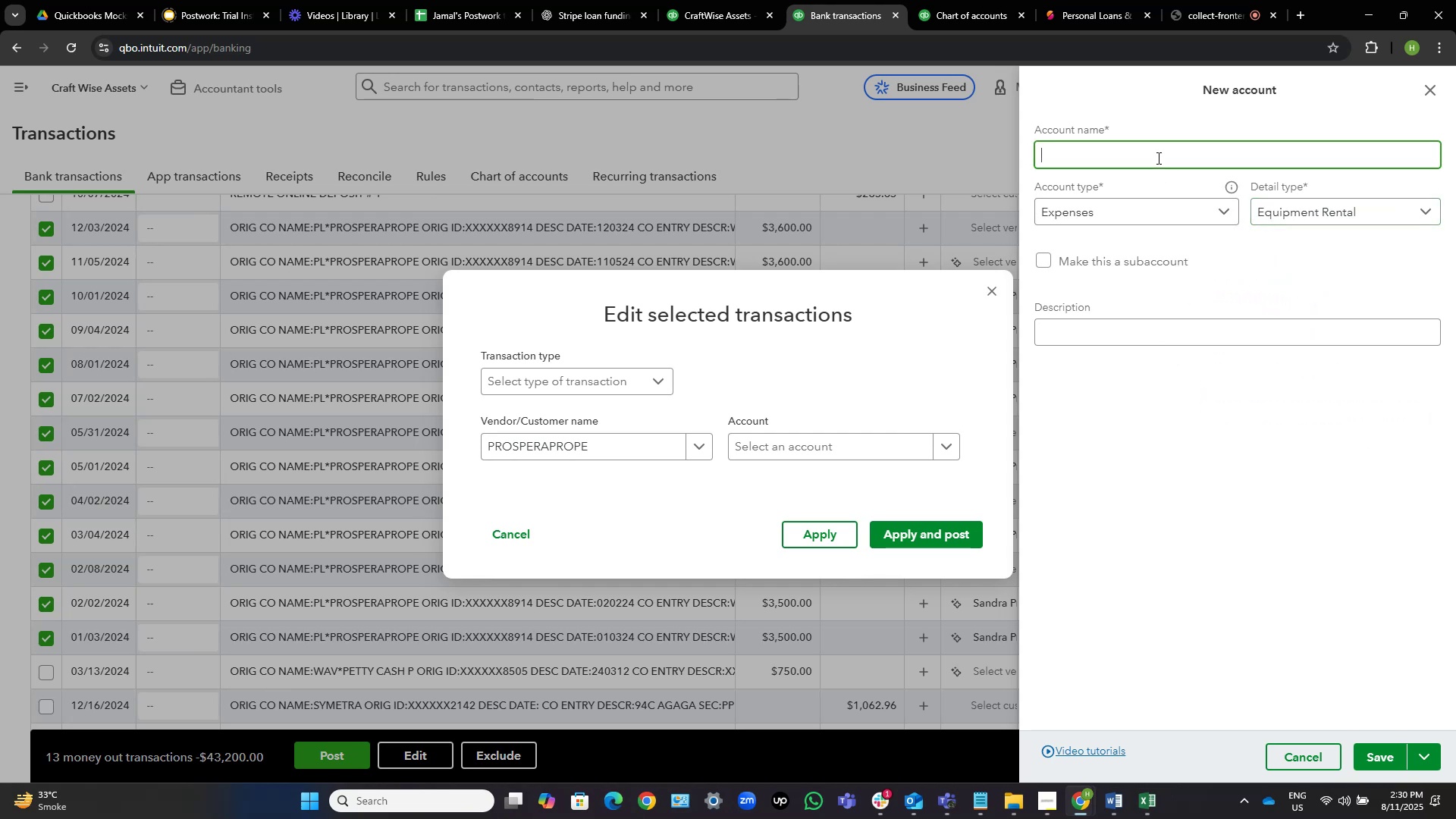 
type(R)
key(Backspace)
type(RE)
key(Backspace)
key(Backspace)
type(Equip)
 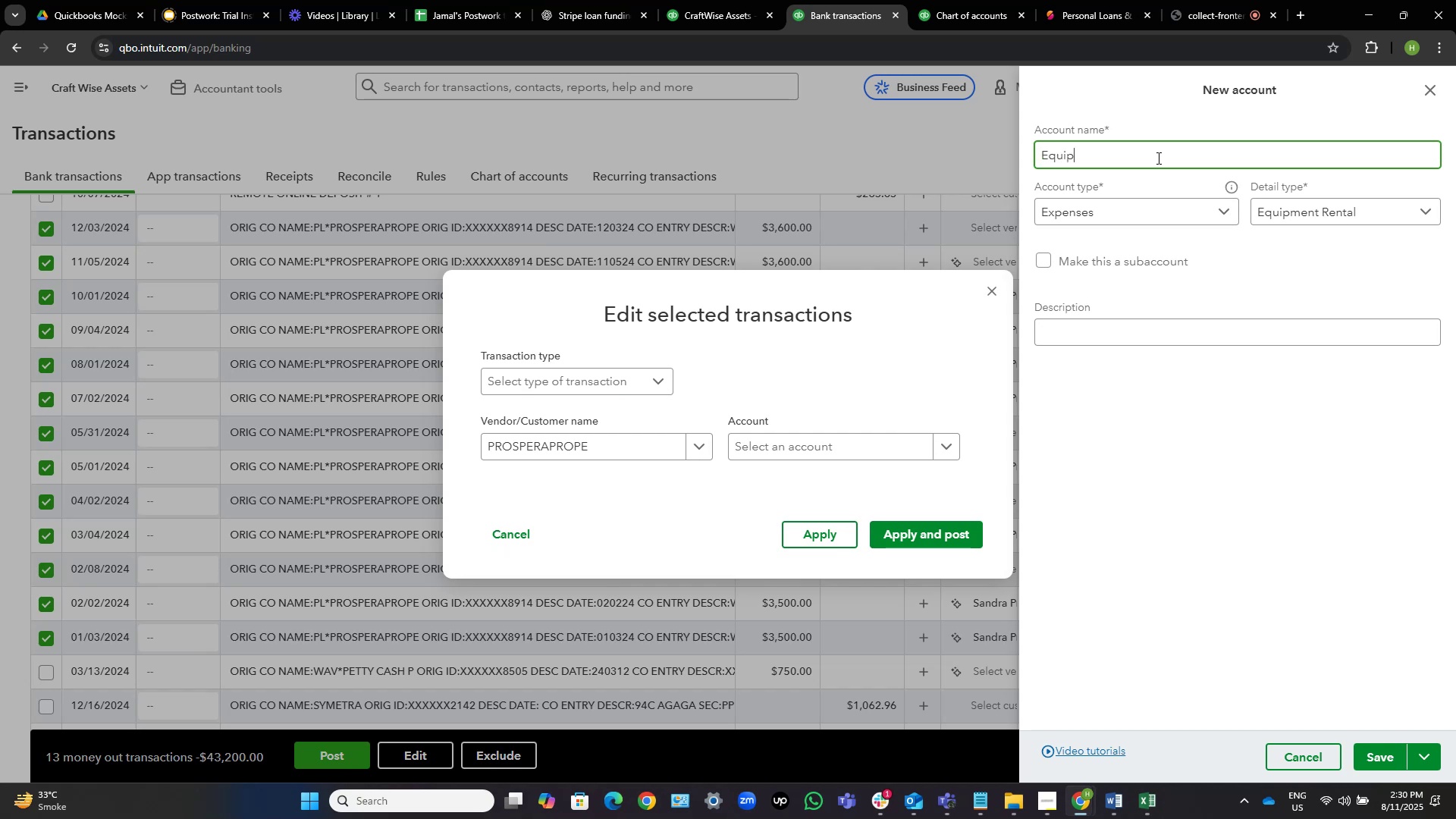 
wait(6.18)
 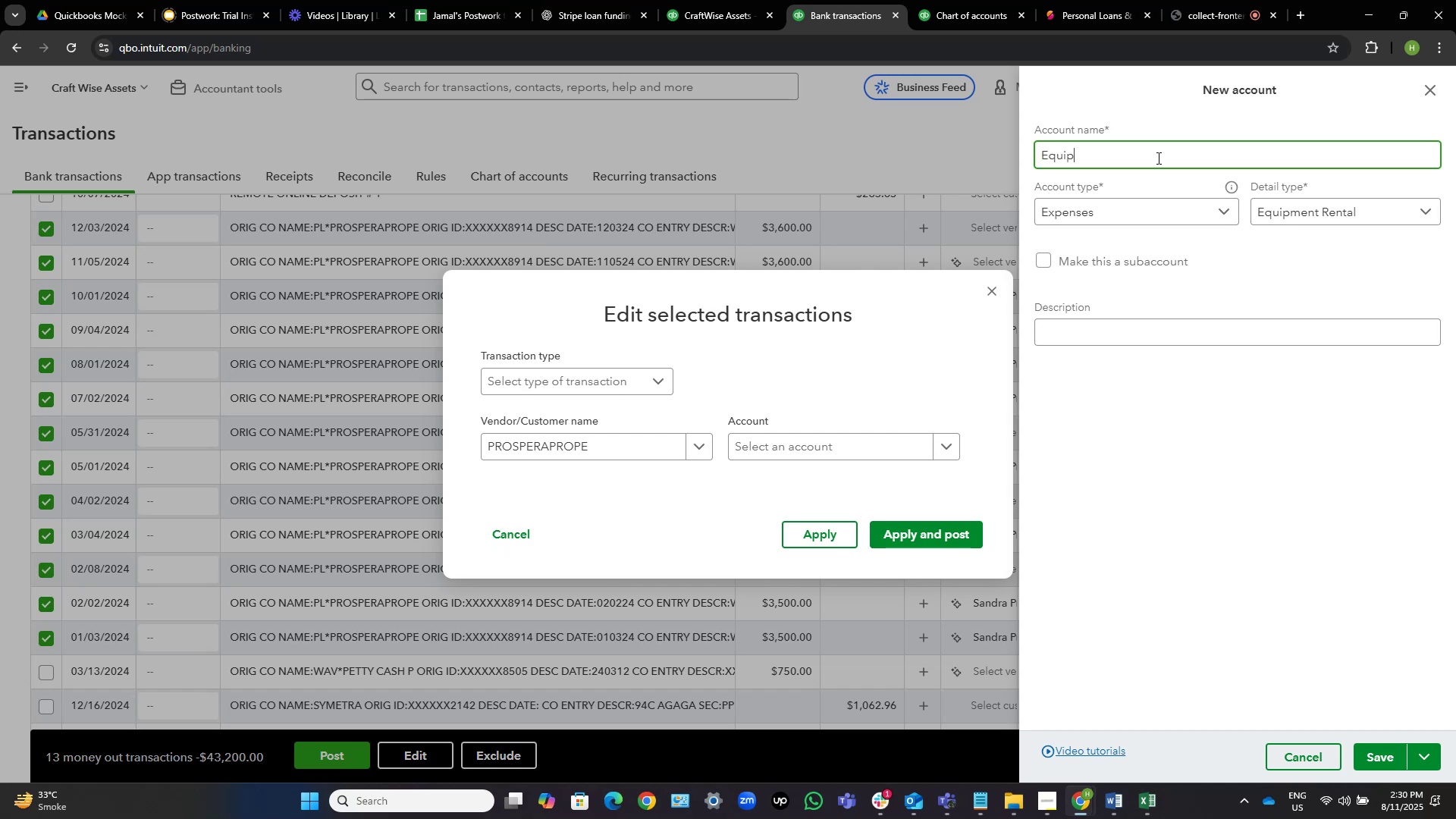 
type(ment Lease)
 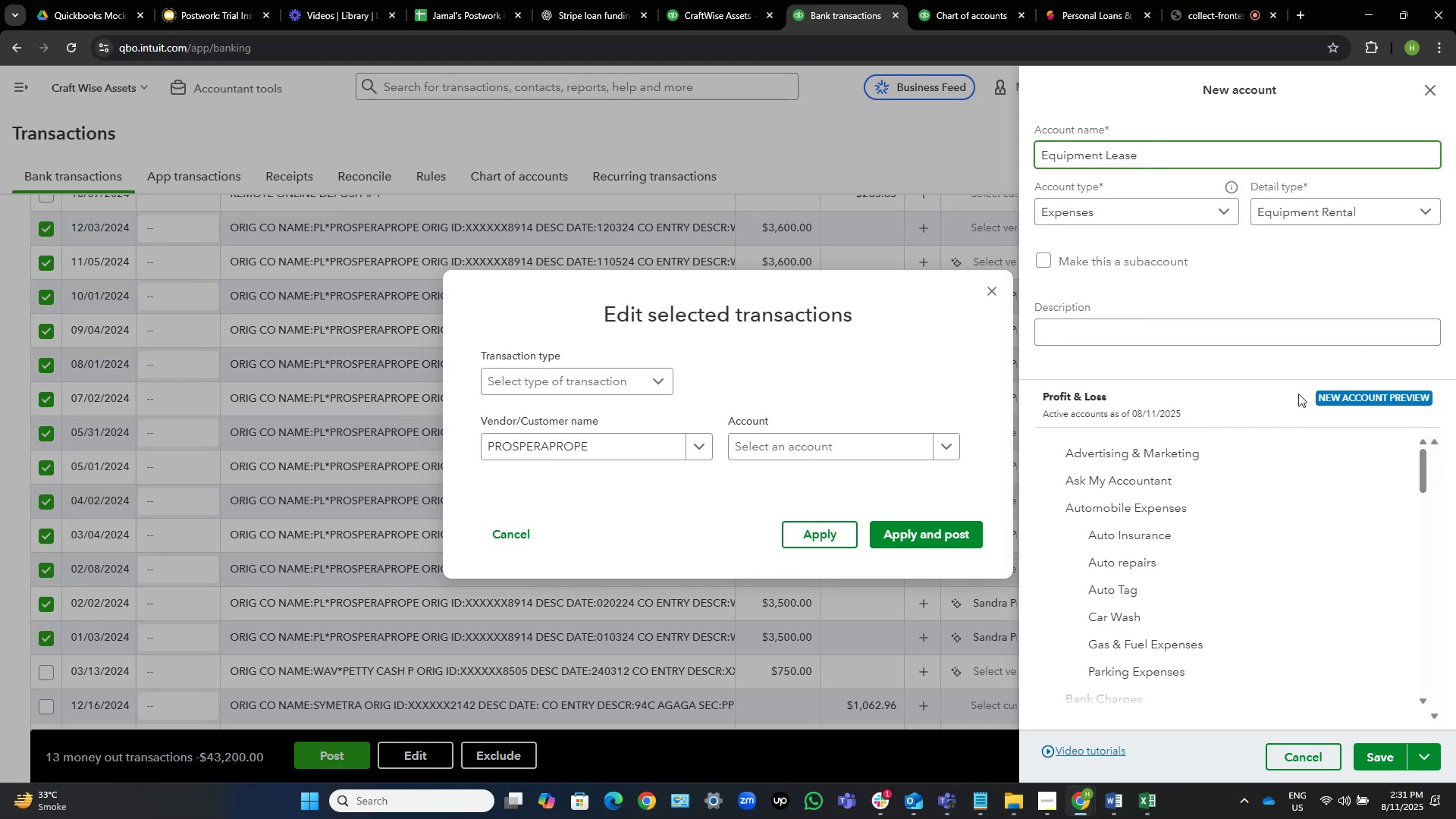 
wait(5.28)
 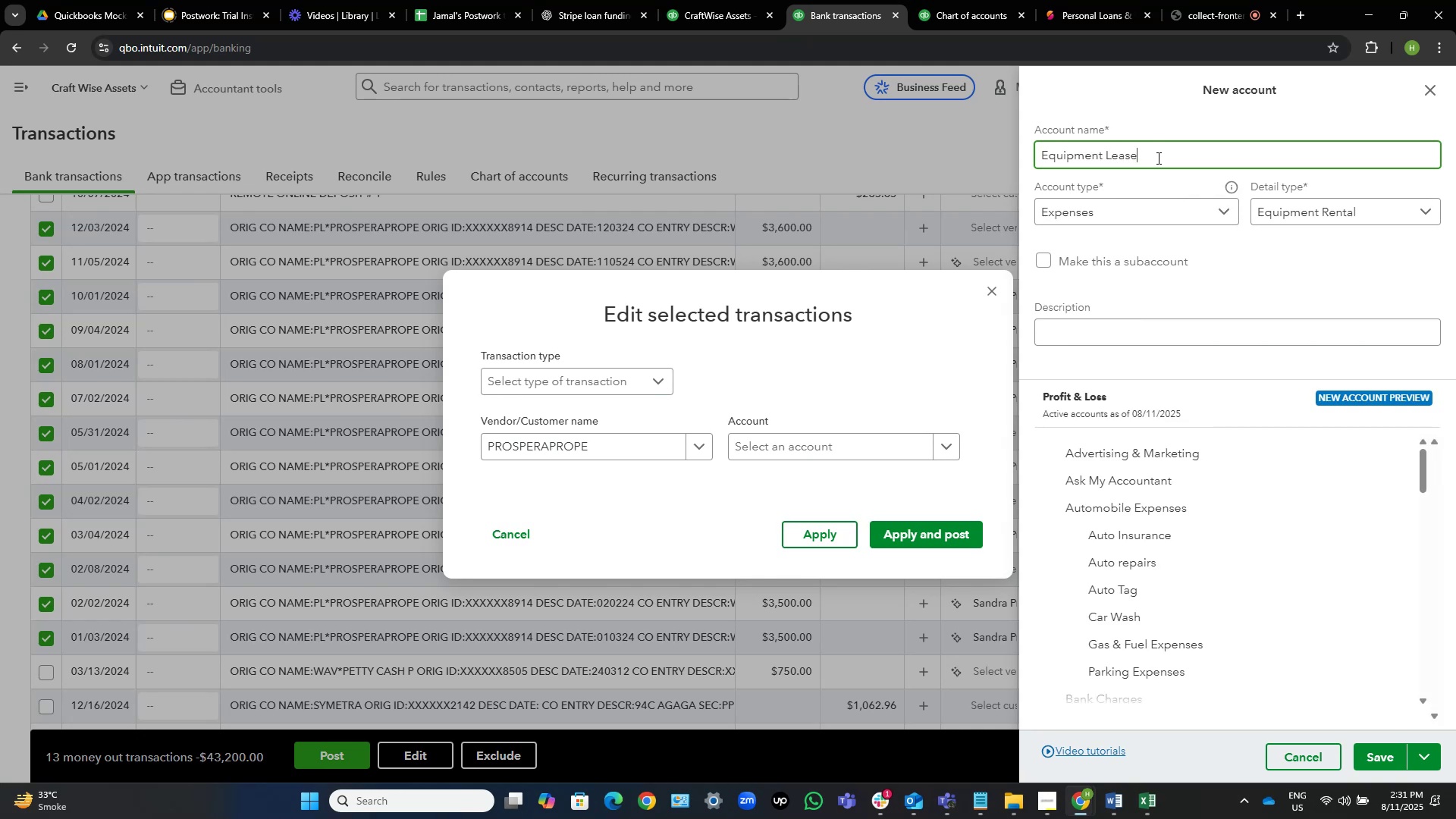 
left_click([1366, 757])
 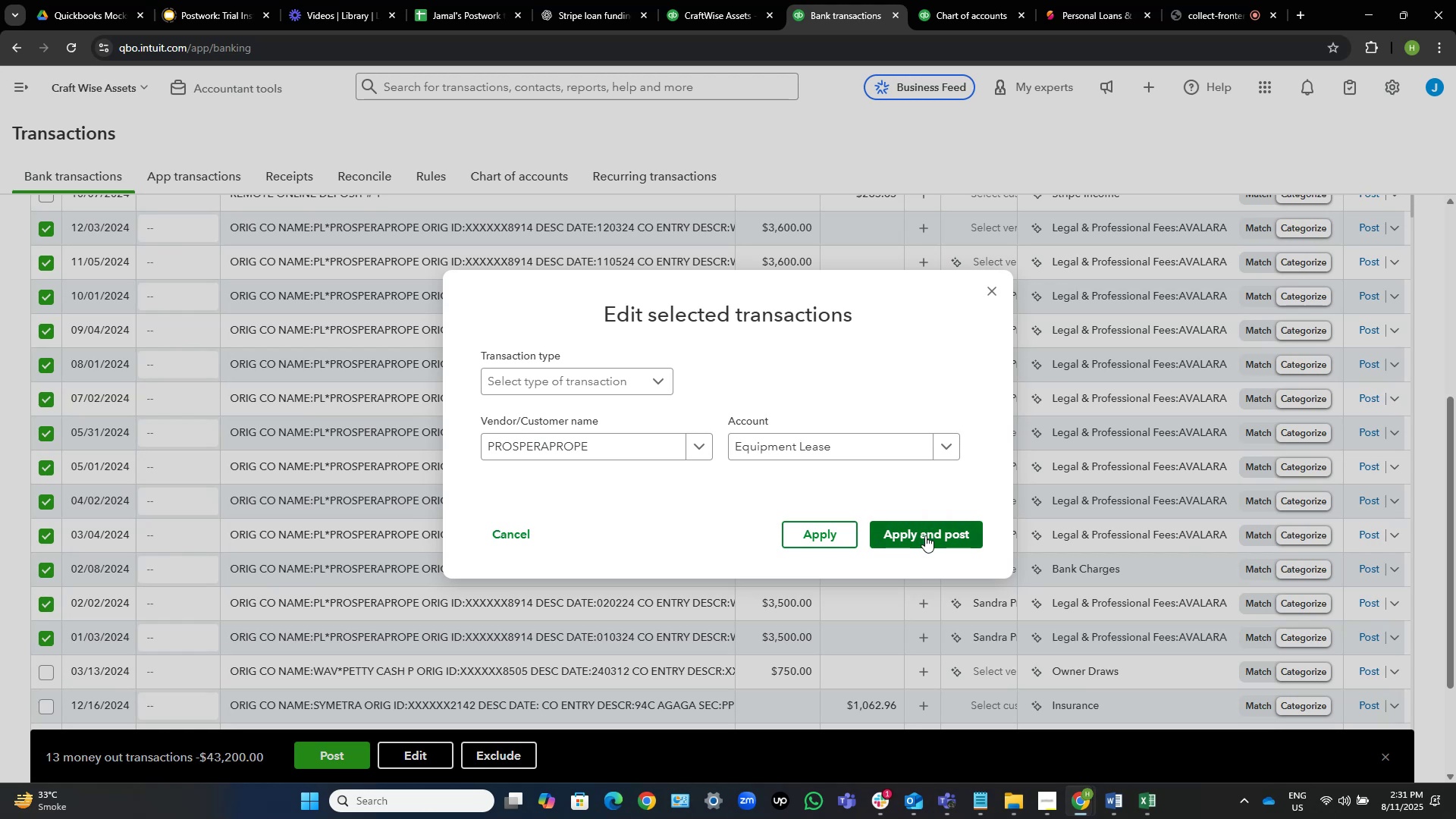 
wait(22.45)
 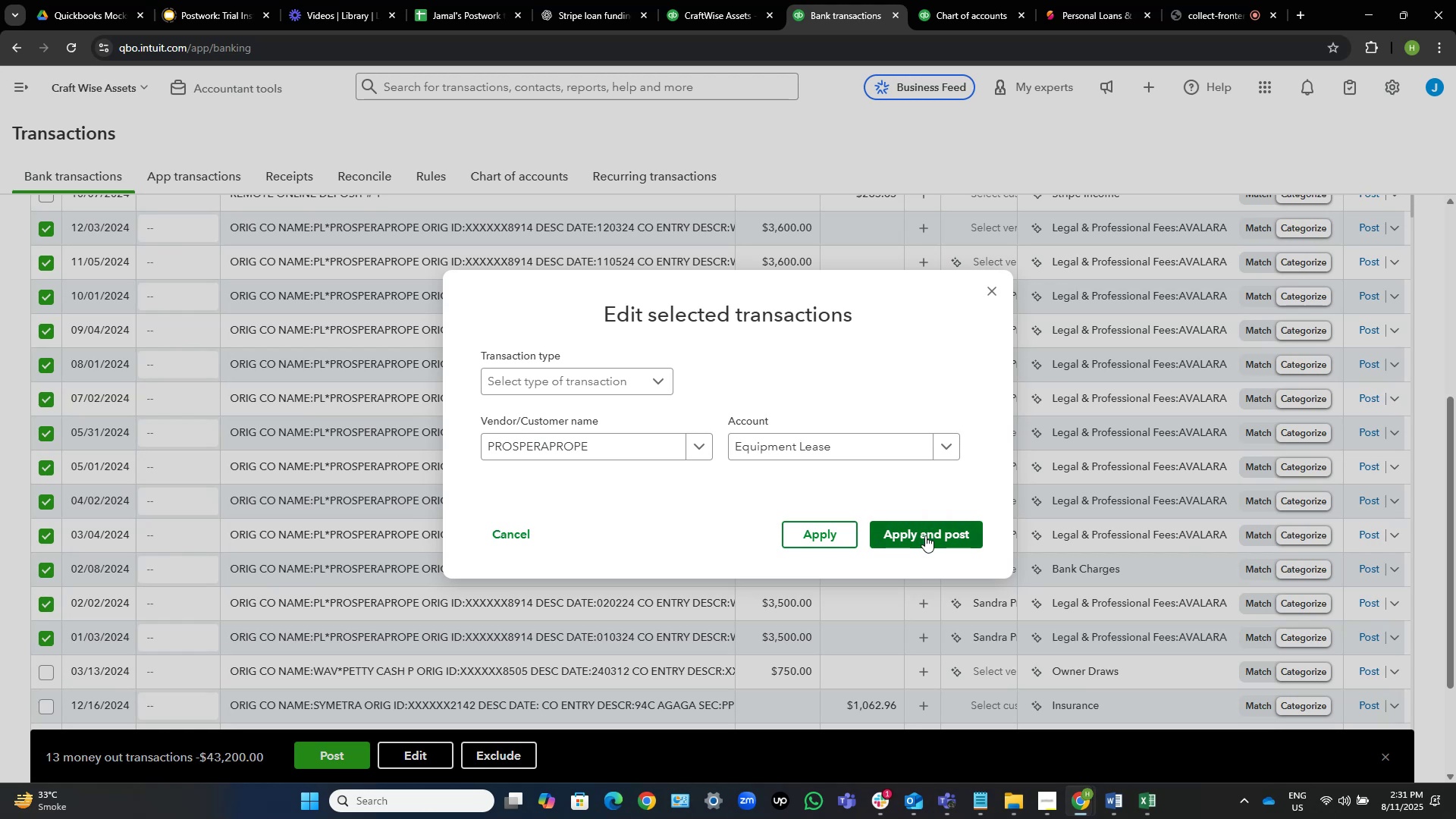 
left_click([925, 535])
 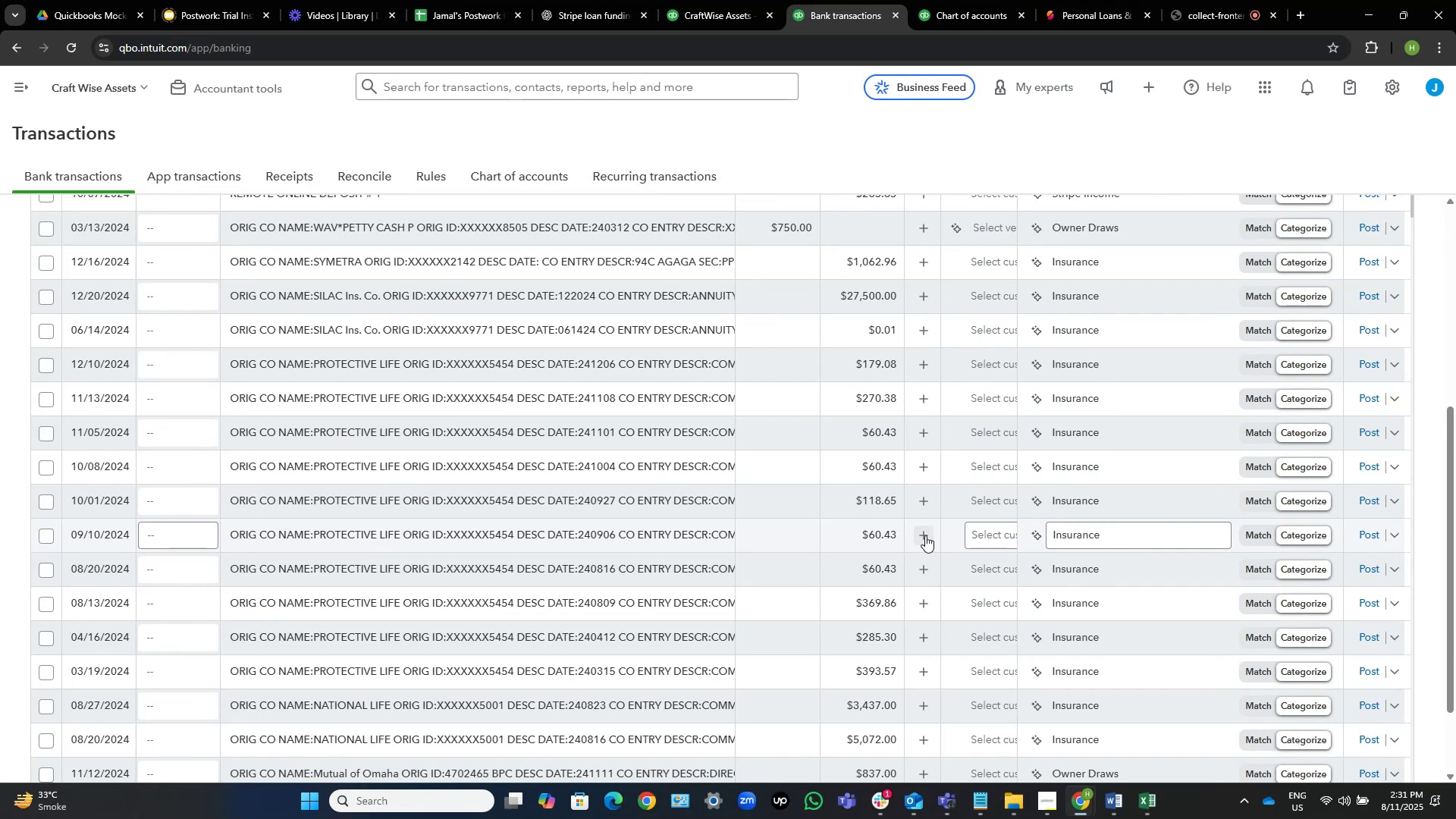 
wait(14.03)
 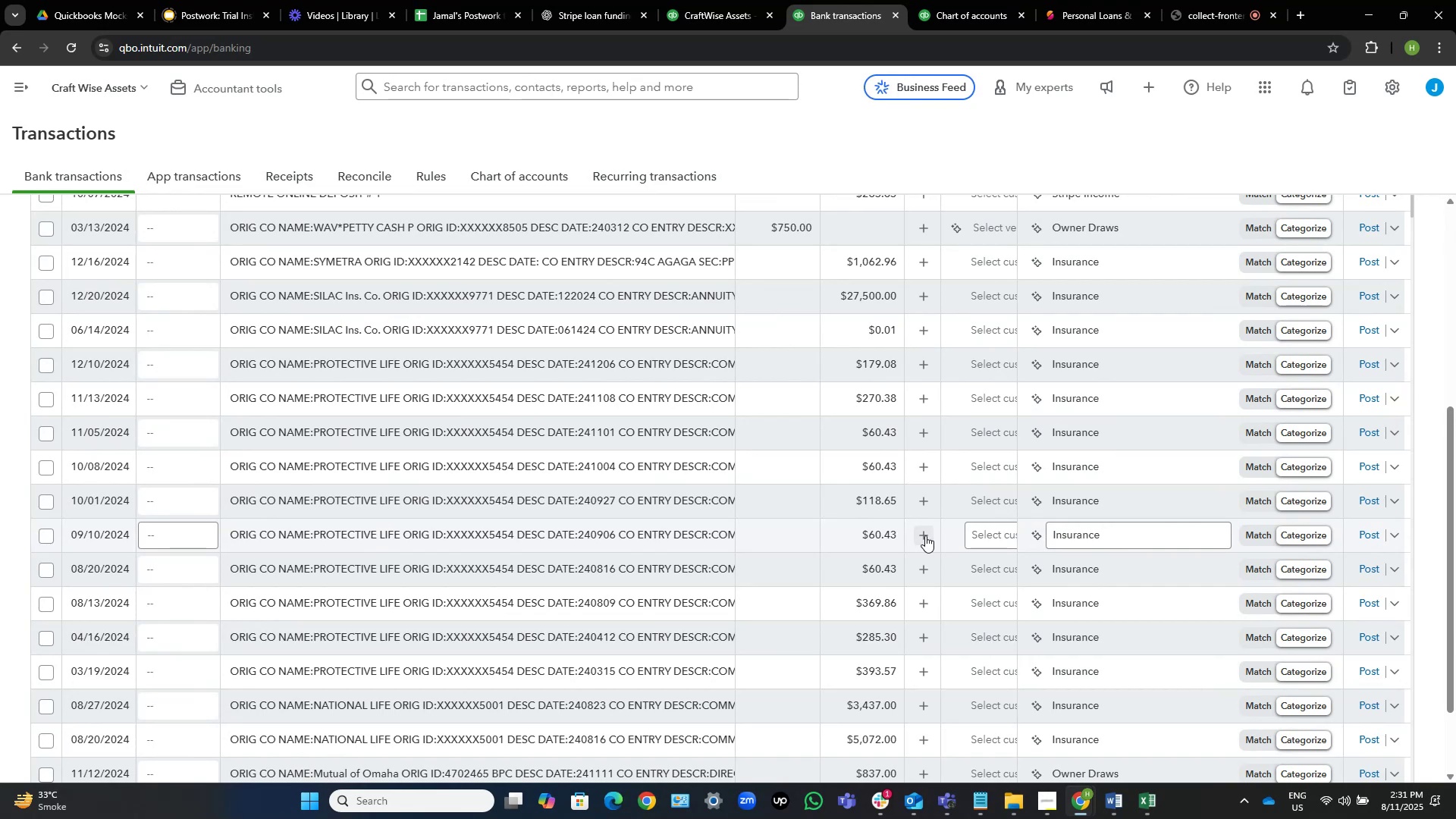 
scroll: coordinate [925, 535], scroll_direction: up, amount: 2.0
 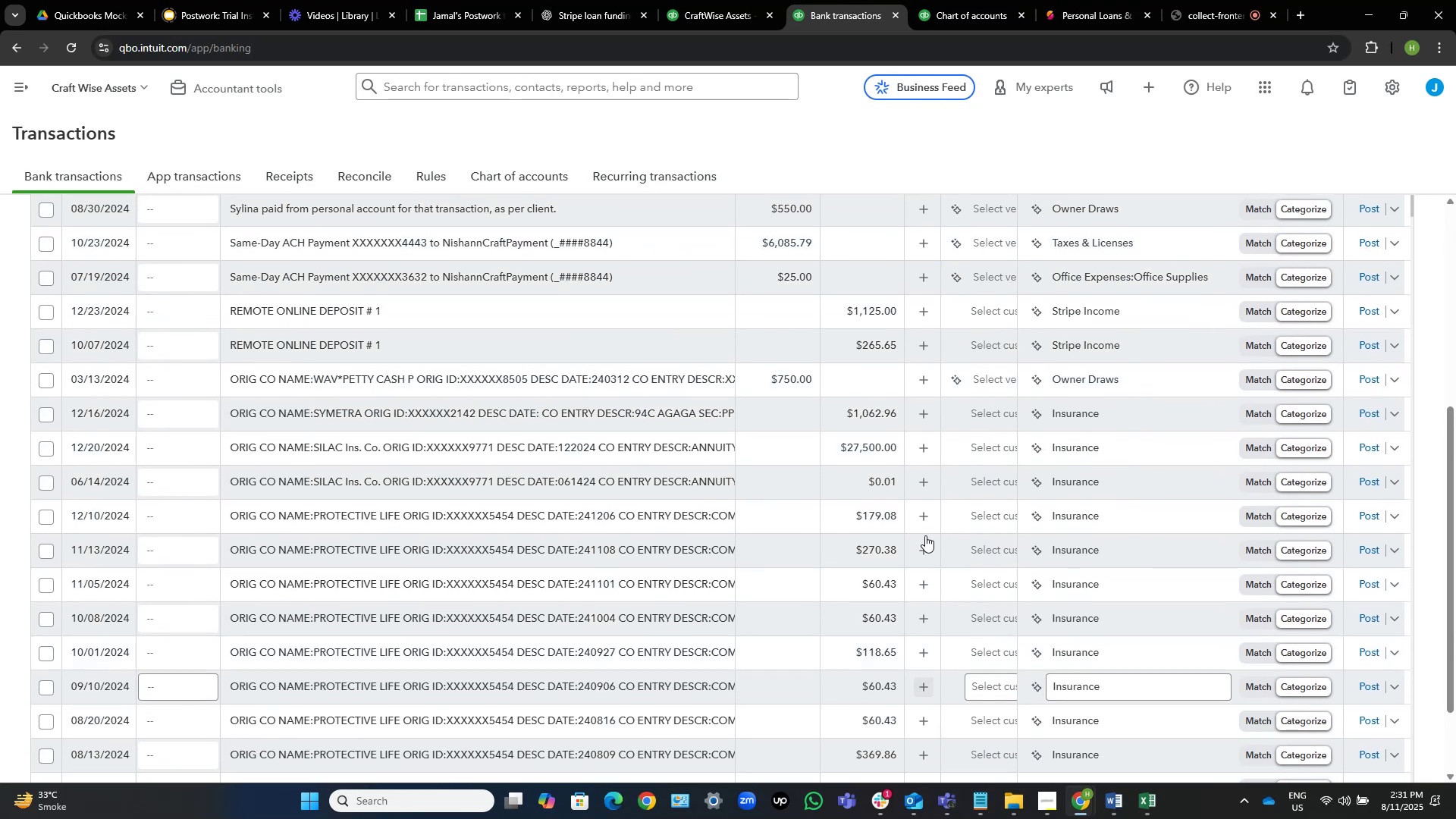 
mouse_move([848, 488])
 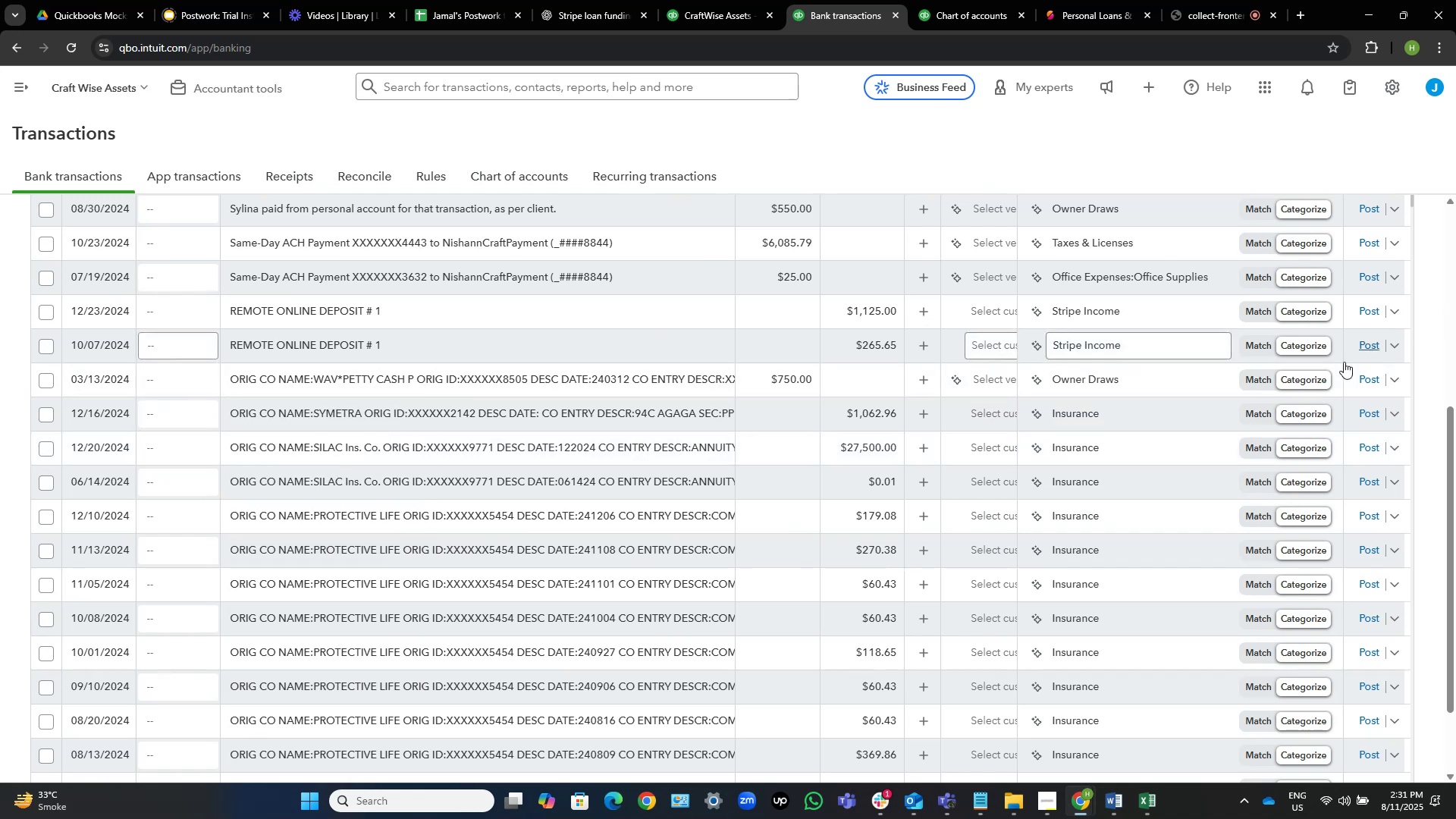 
wait(5.97)
 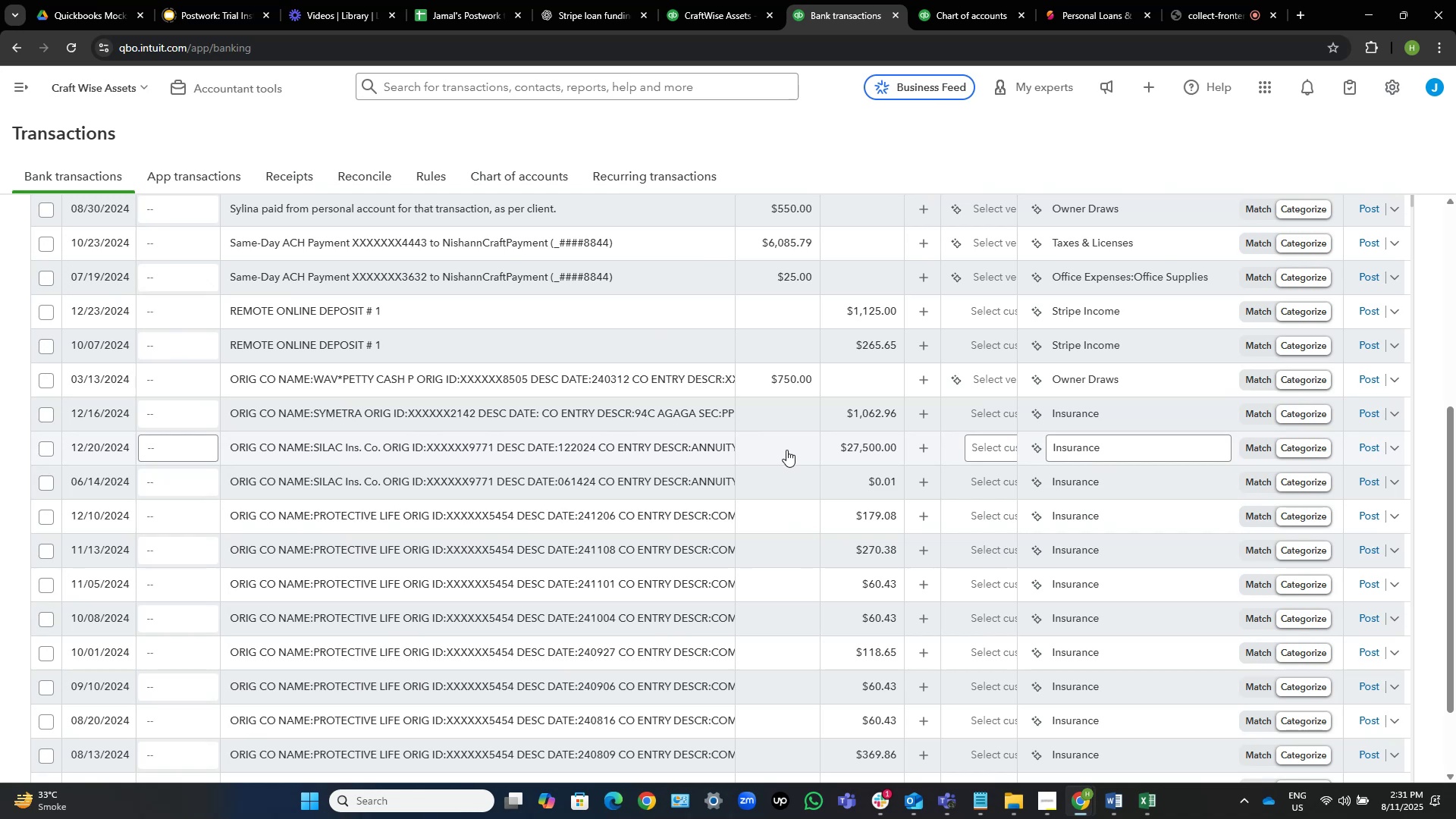 
left_click([985, 381])
 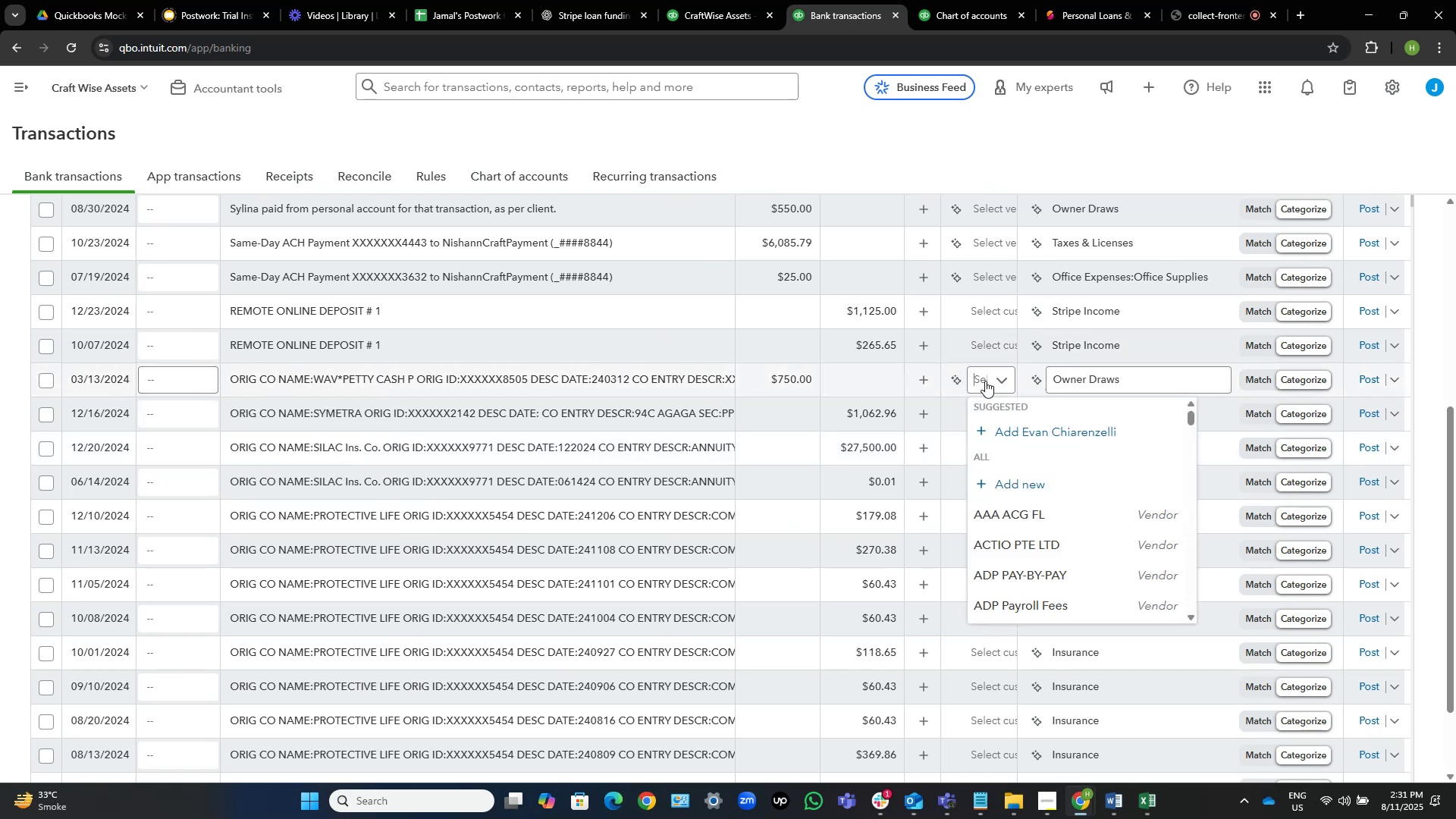 
left_click([985, 381])
 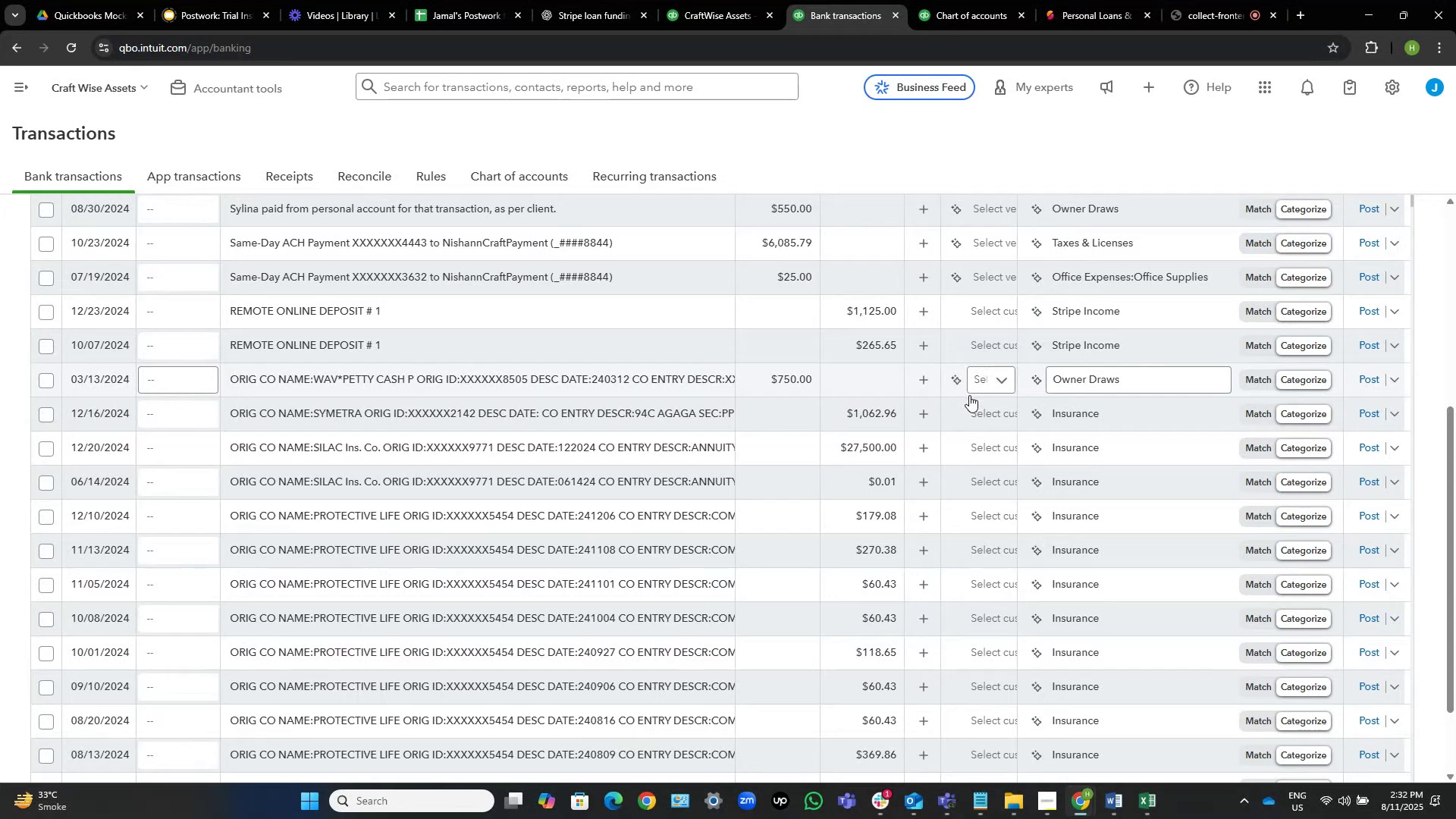 
wait(5.18)
 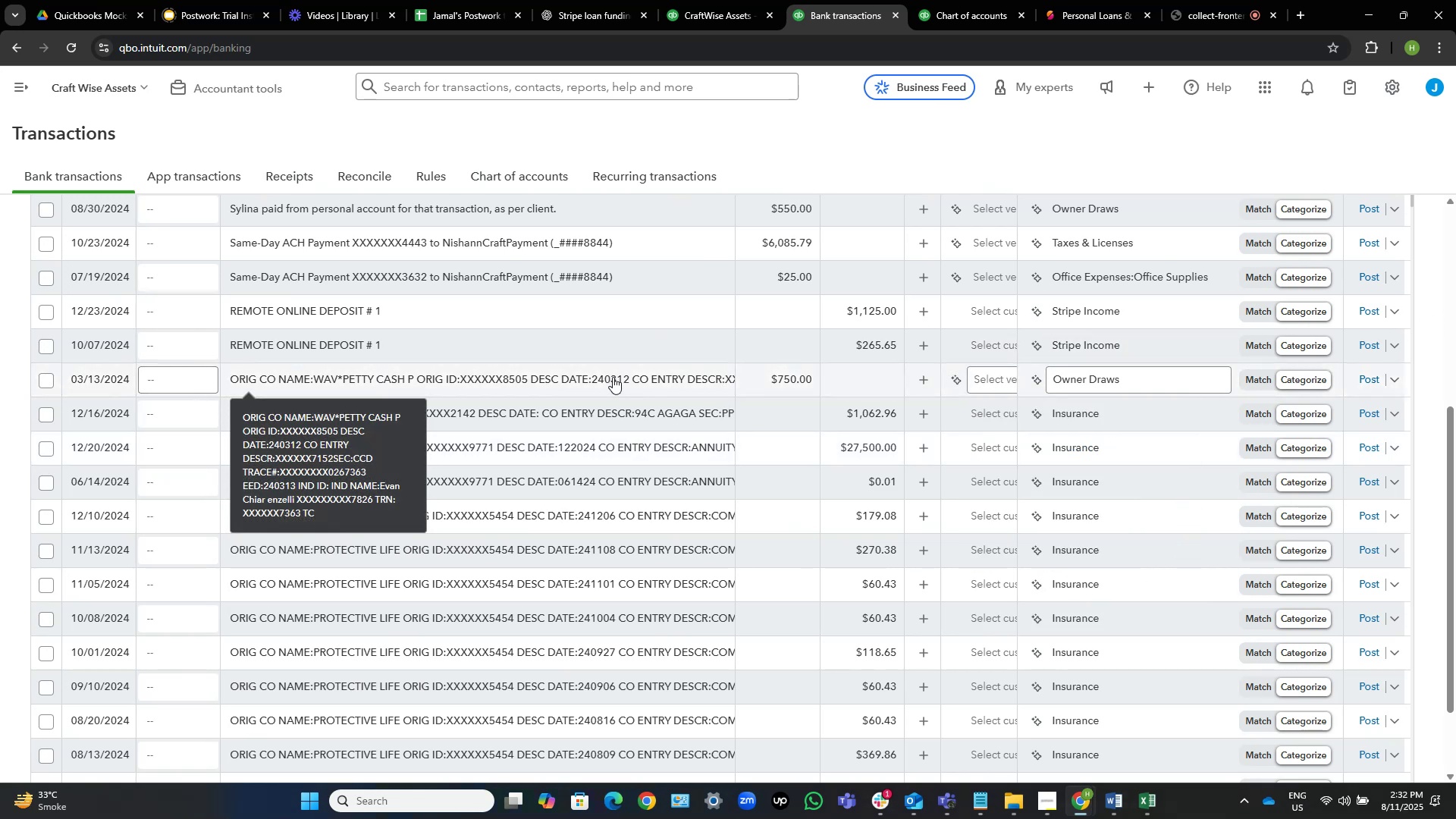 
left_click([971, 381])
 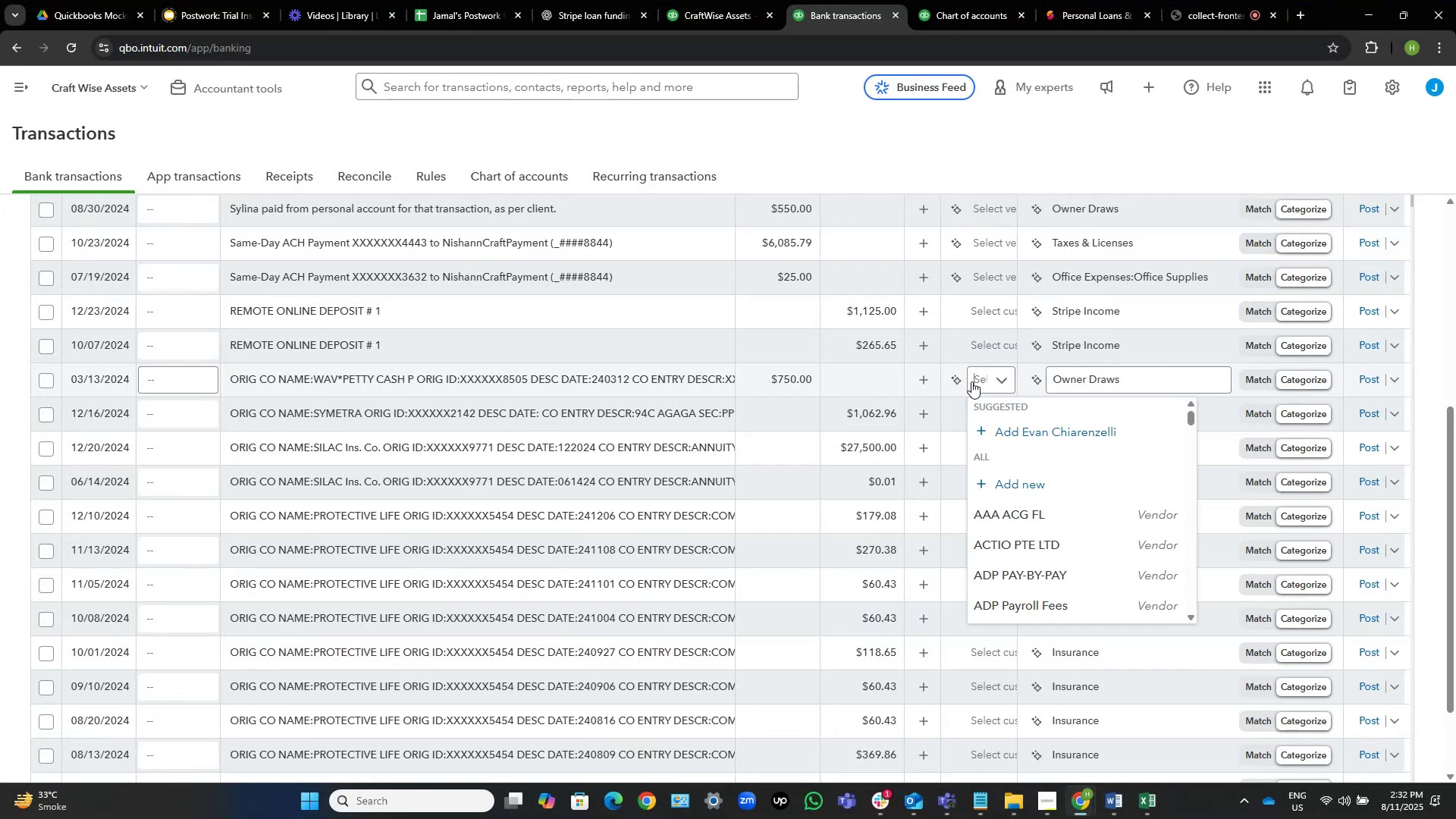 
key(Shift+P)
 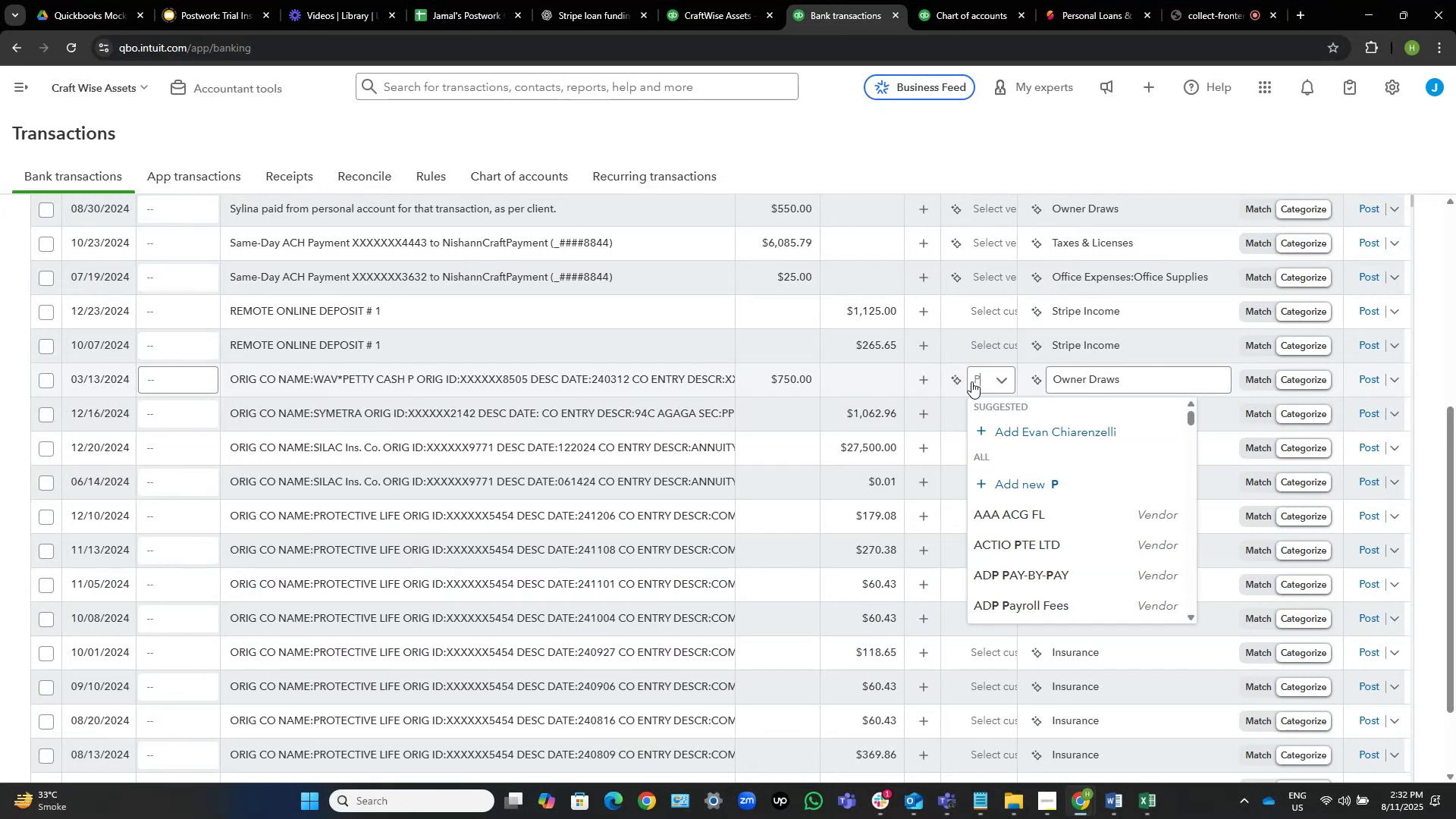 
hold_key(key=E, duration=0.3)
 